 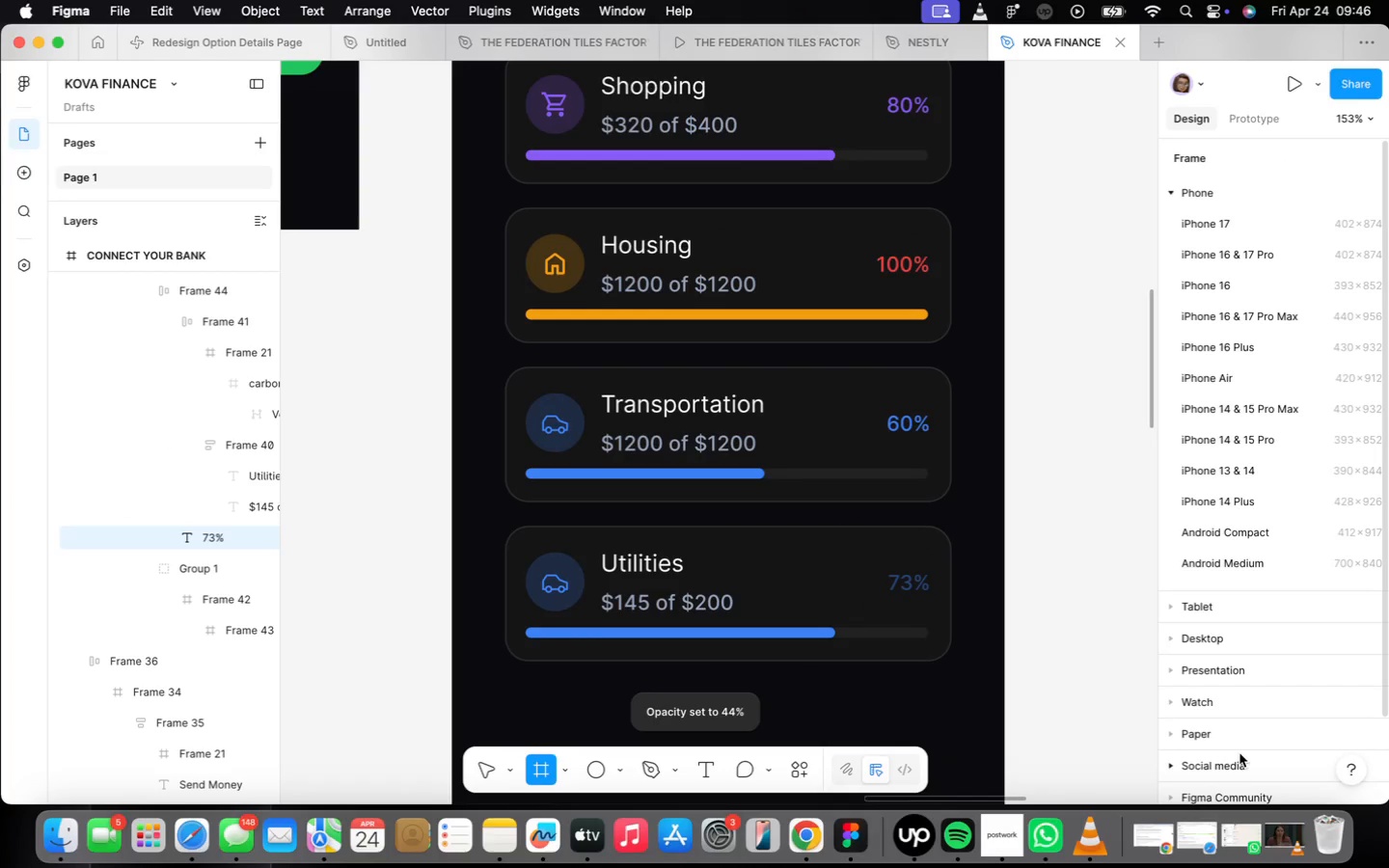 
hold_key(key=CommandLeft, duration=0.42)
 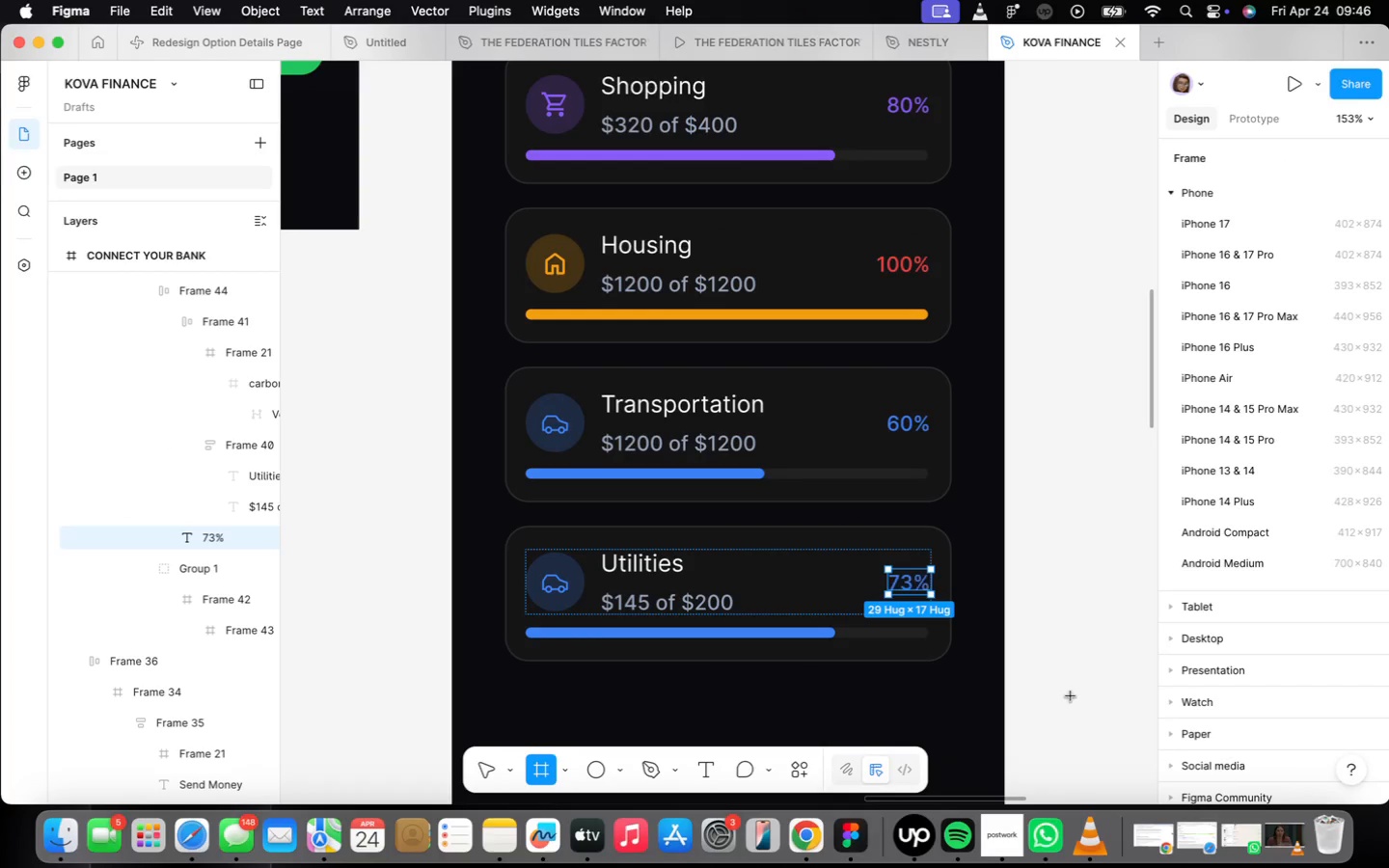 
hold_key(key=Z, duration=0.31)
 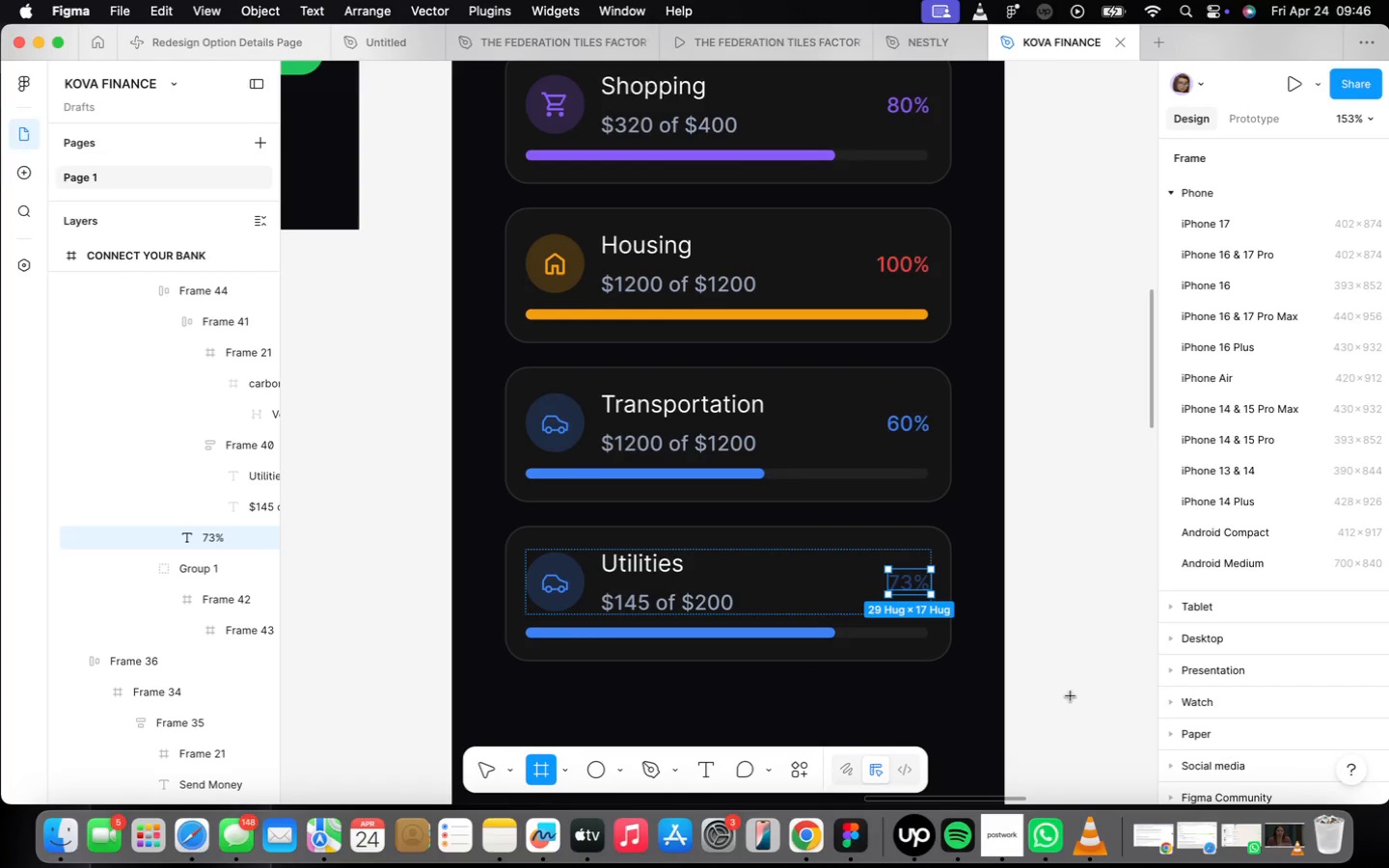 
key(Meta+Z)
 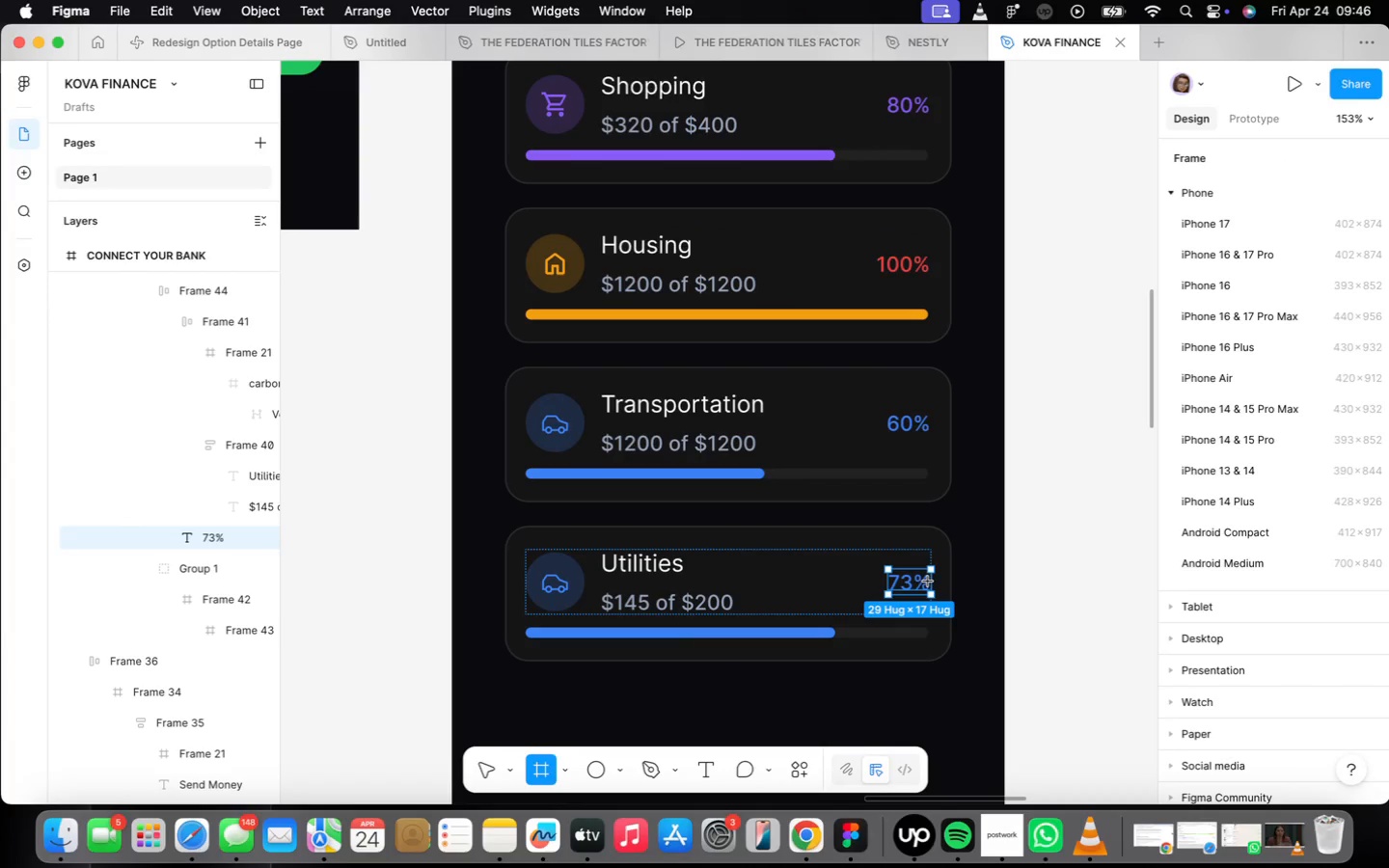 
key(V)
 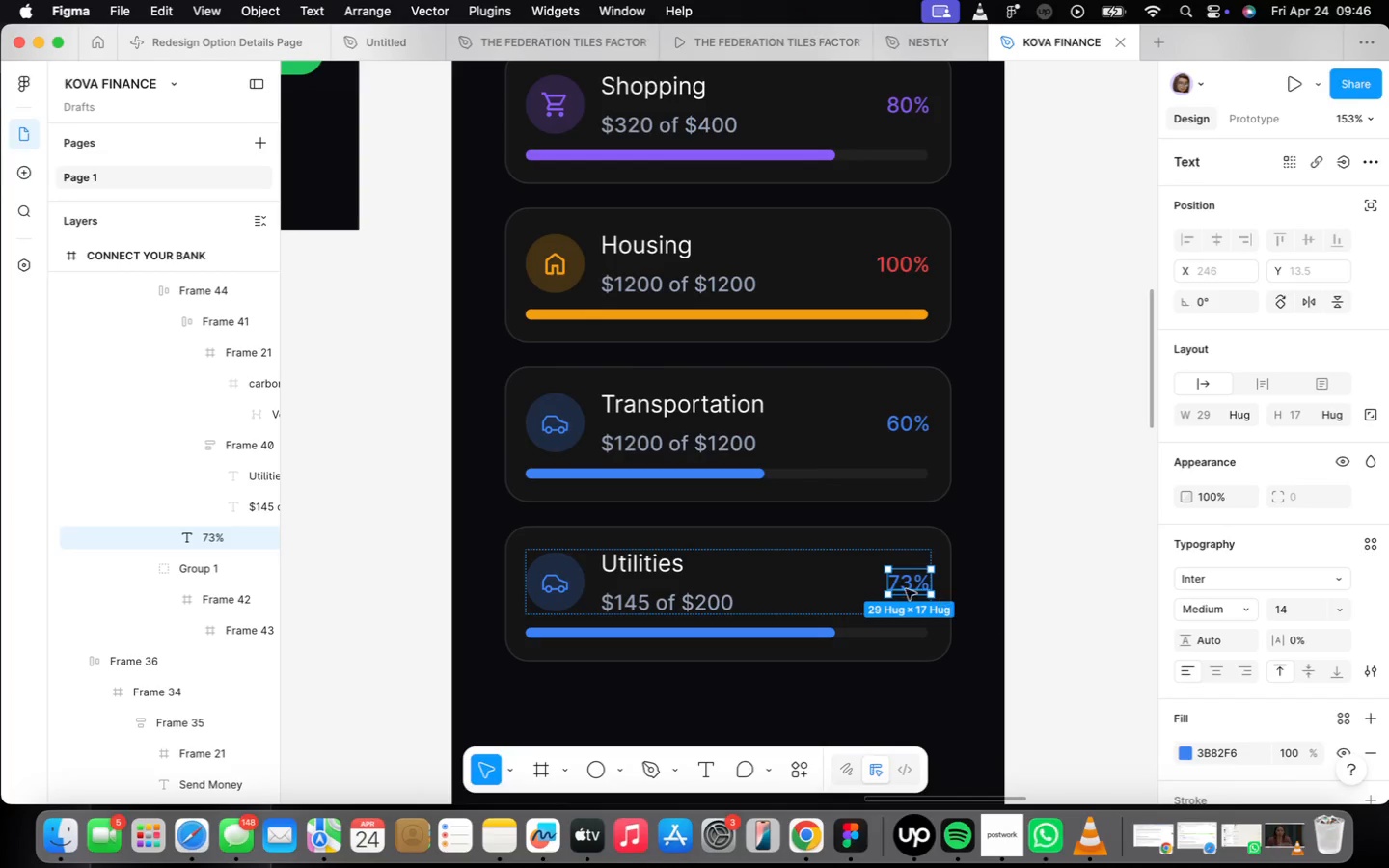 
double_click([915, 583])
 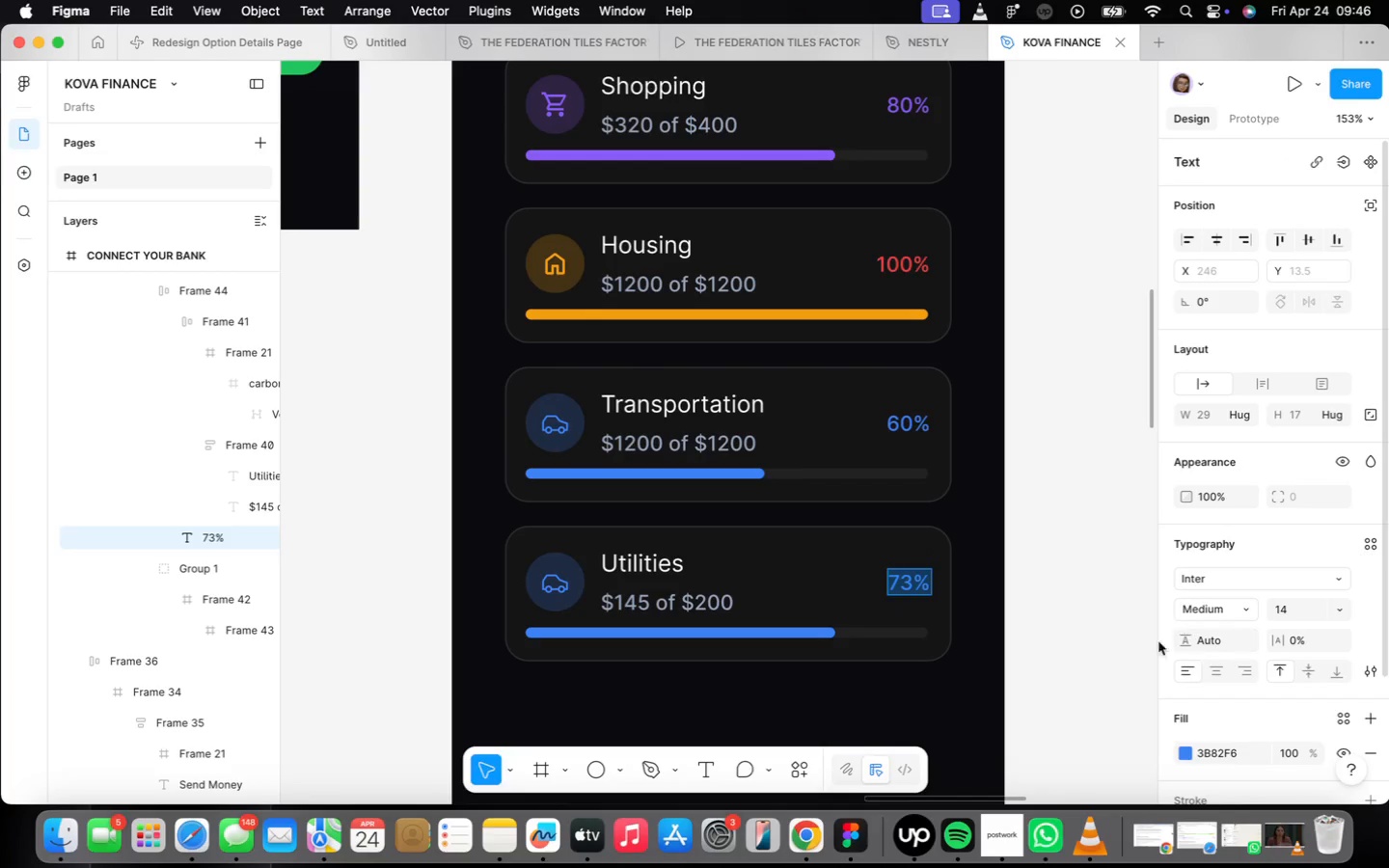 
scroll: coordinate [1181, 650], scroll_direction: down, amount: 9.0
 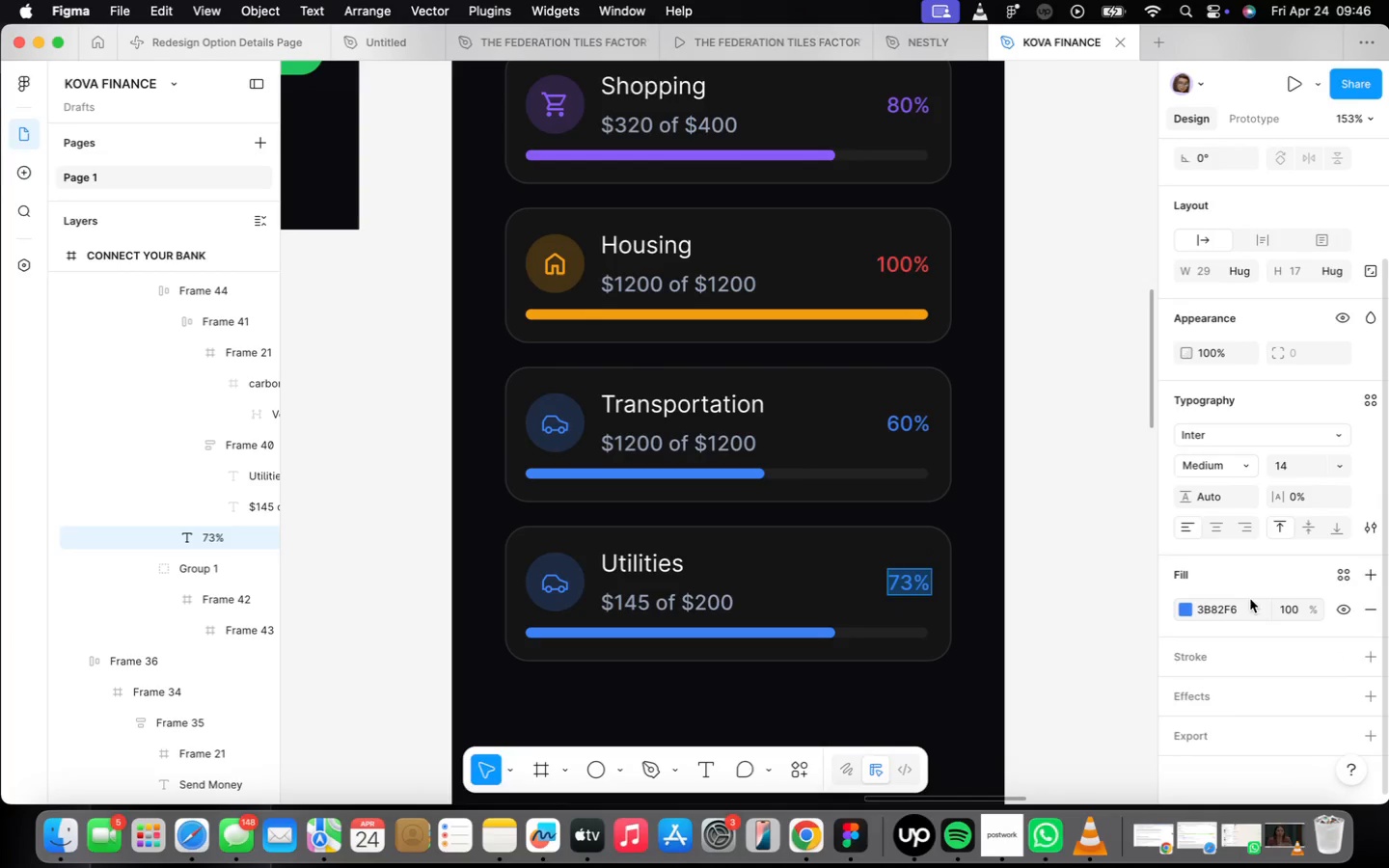 
left_click([1242, 606])
 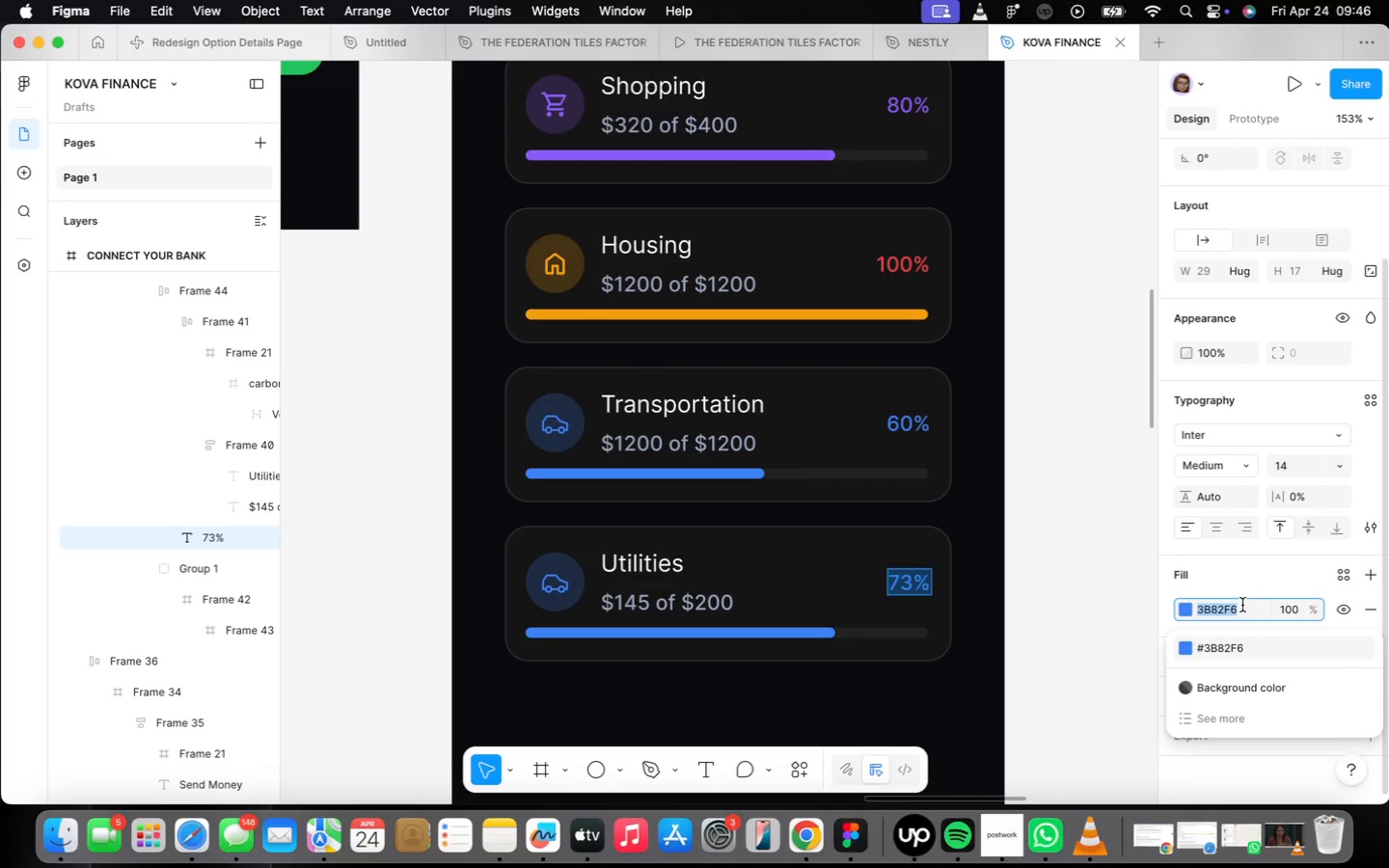 
type(ef4444)
 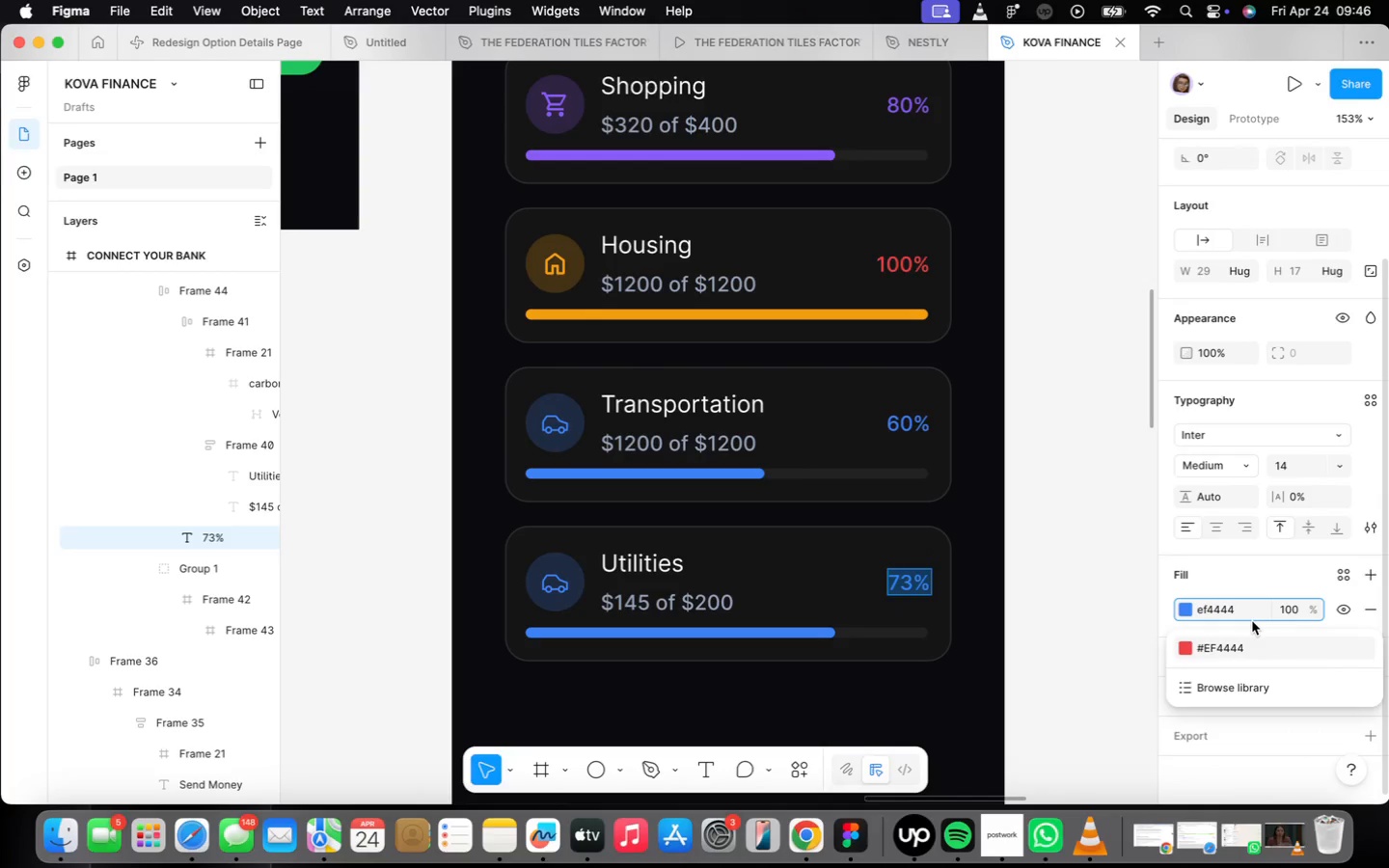 
key(Enter)
 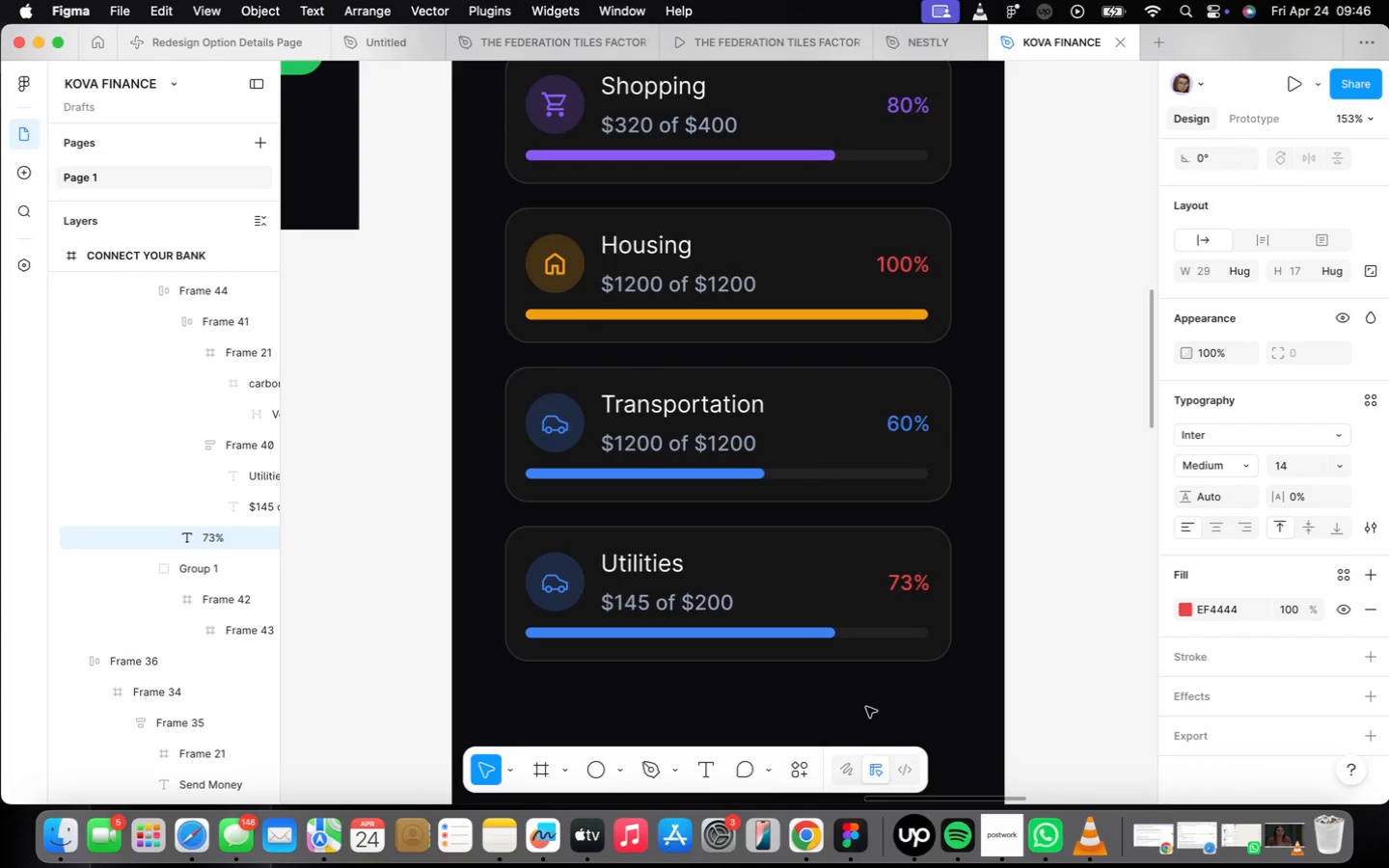 
left_click([920, 668])
 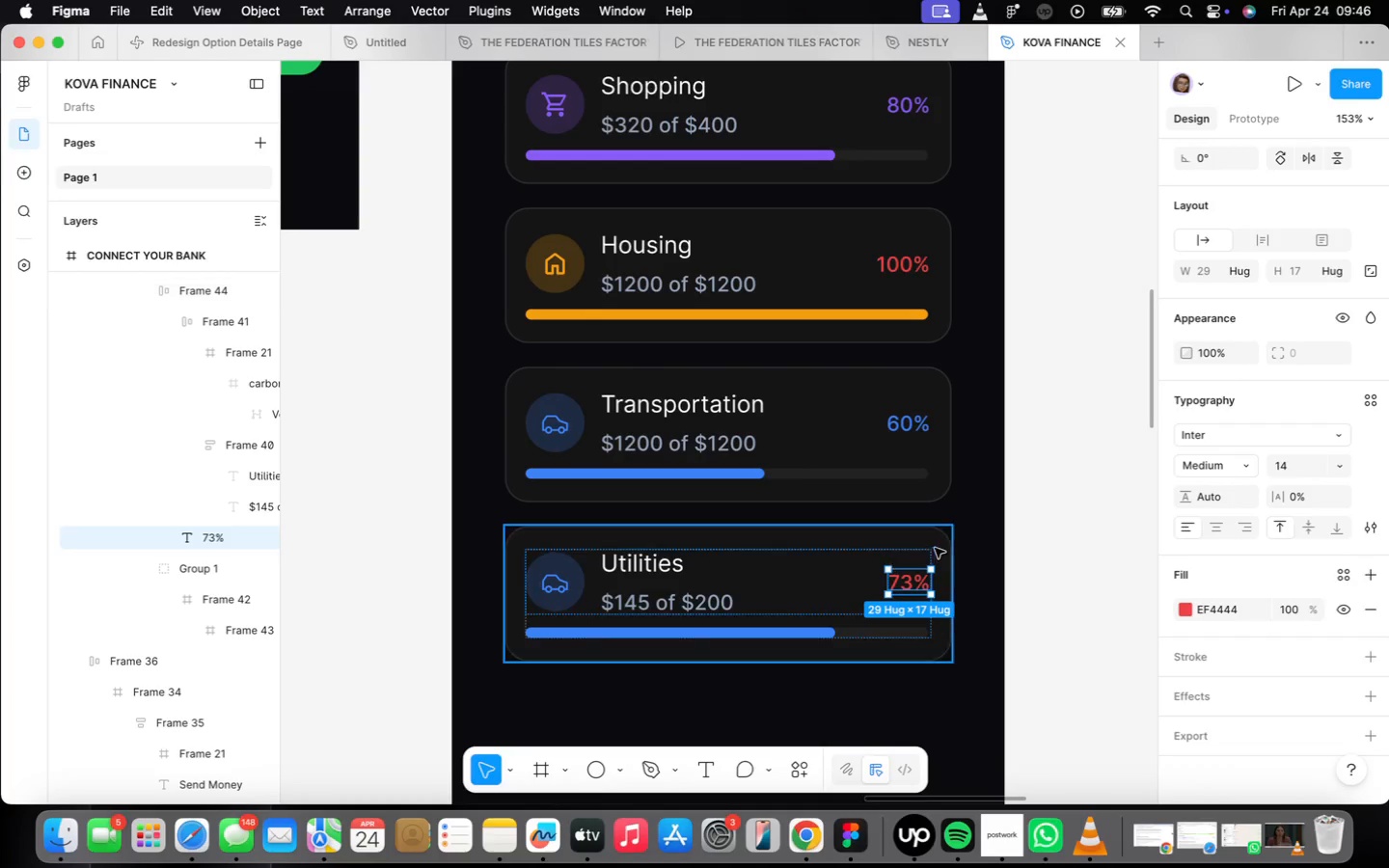 
left_click([937, 547])
 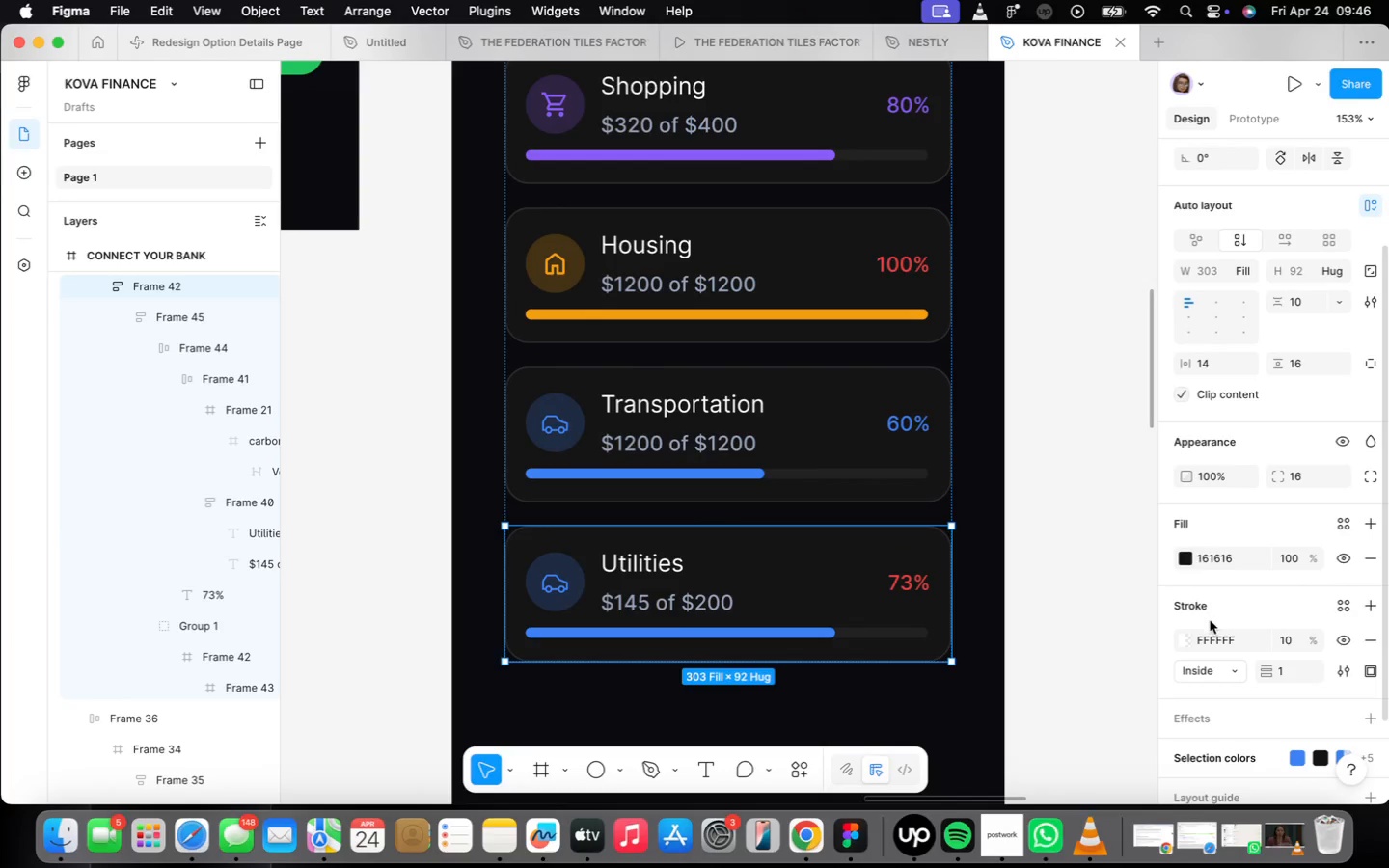 
scroll: coordinate [1219, 612], scroll_direction: down, amount: 4.0
 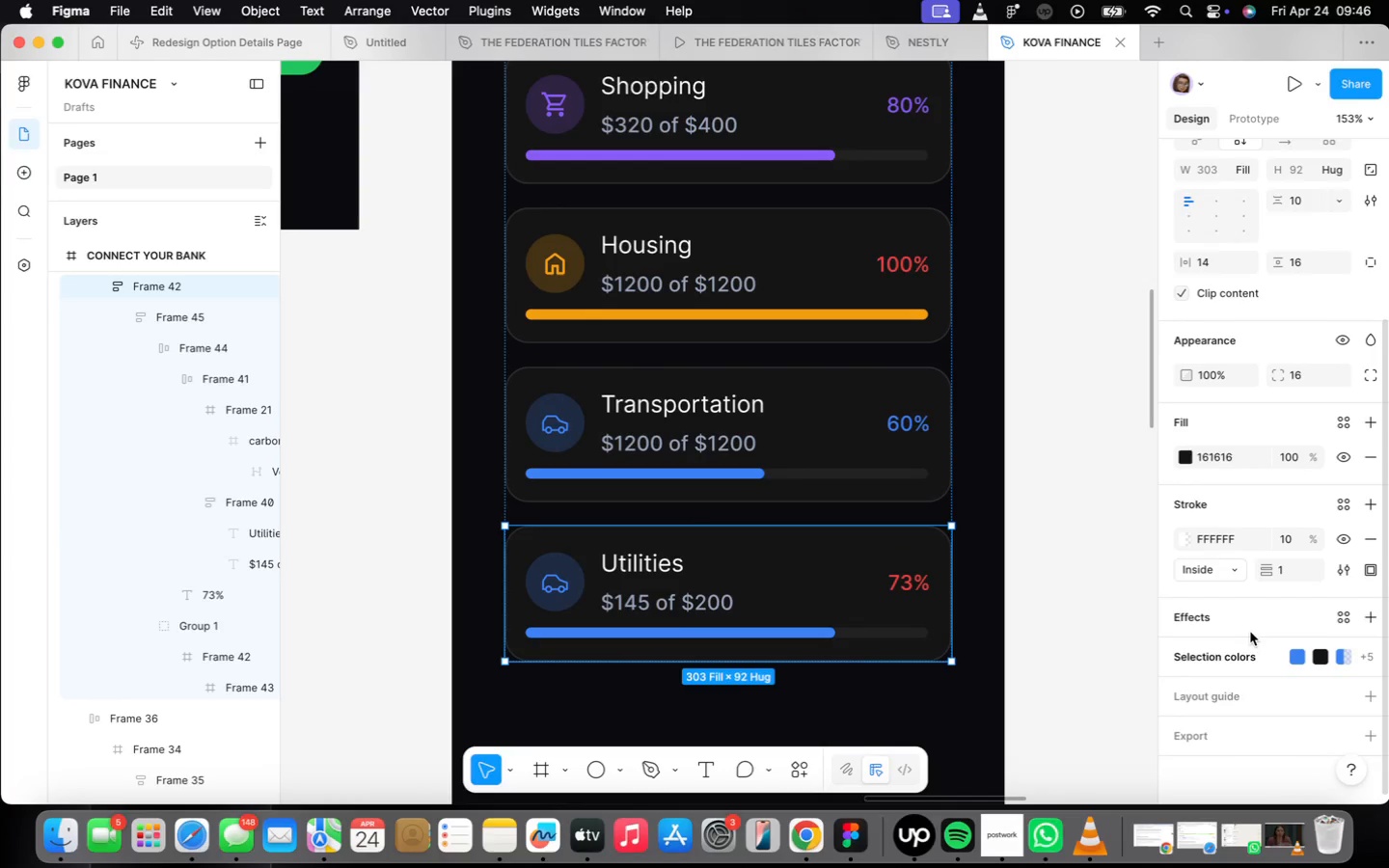 
left_click([1220, 665])
 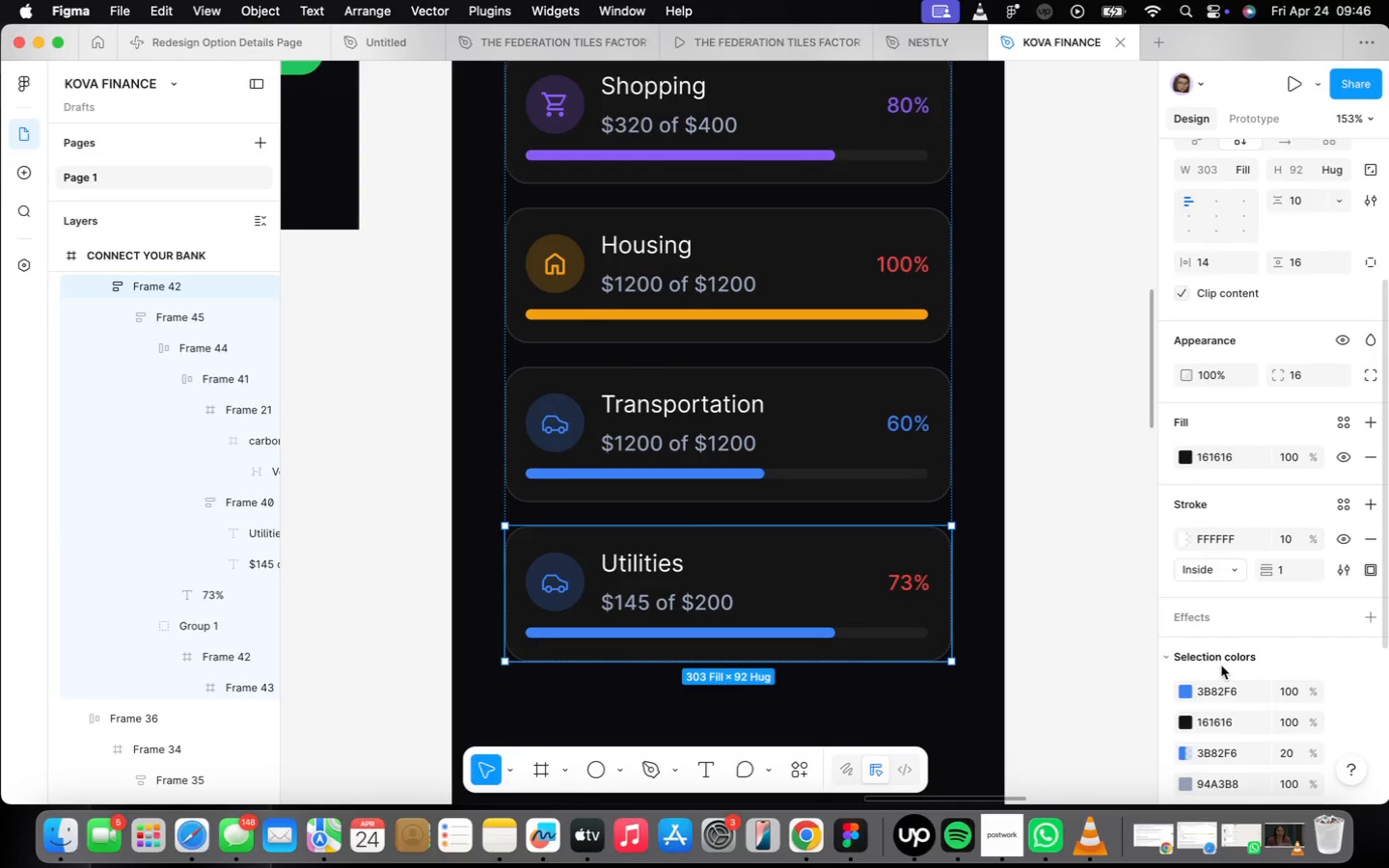 
scroll: coordinate [1224, 658], scroll_direction: down, amount: 9.0
 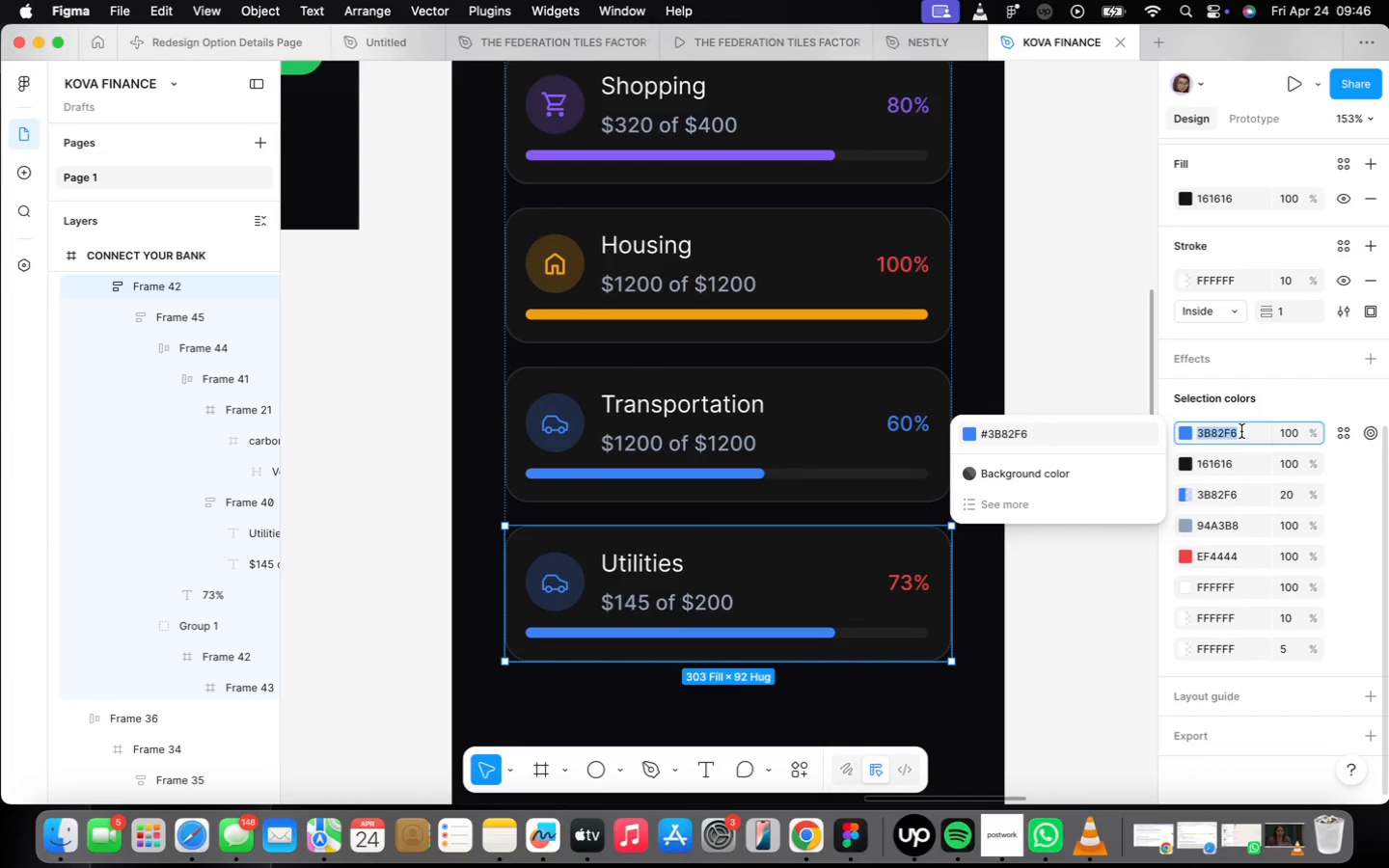 
type(ef4444)
 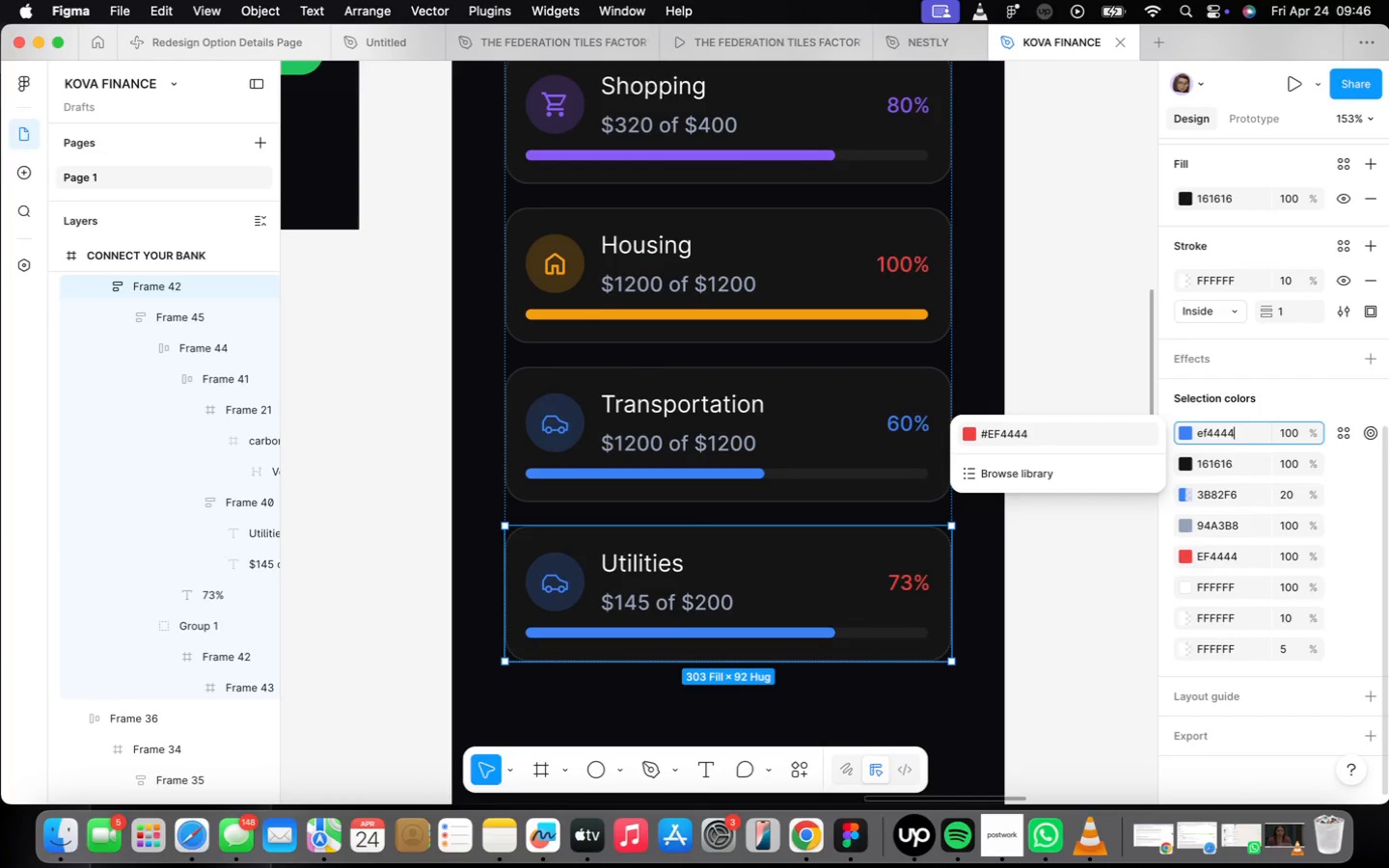 
key(Enter)
 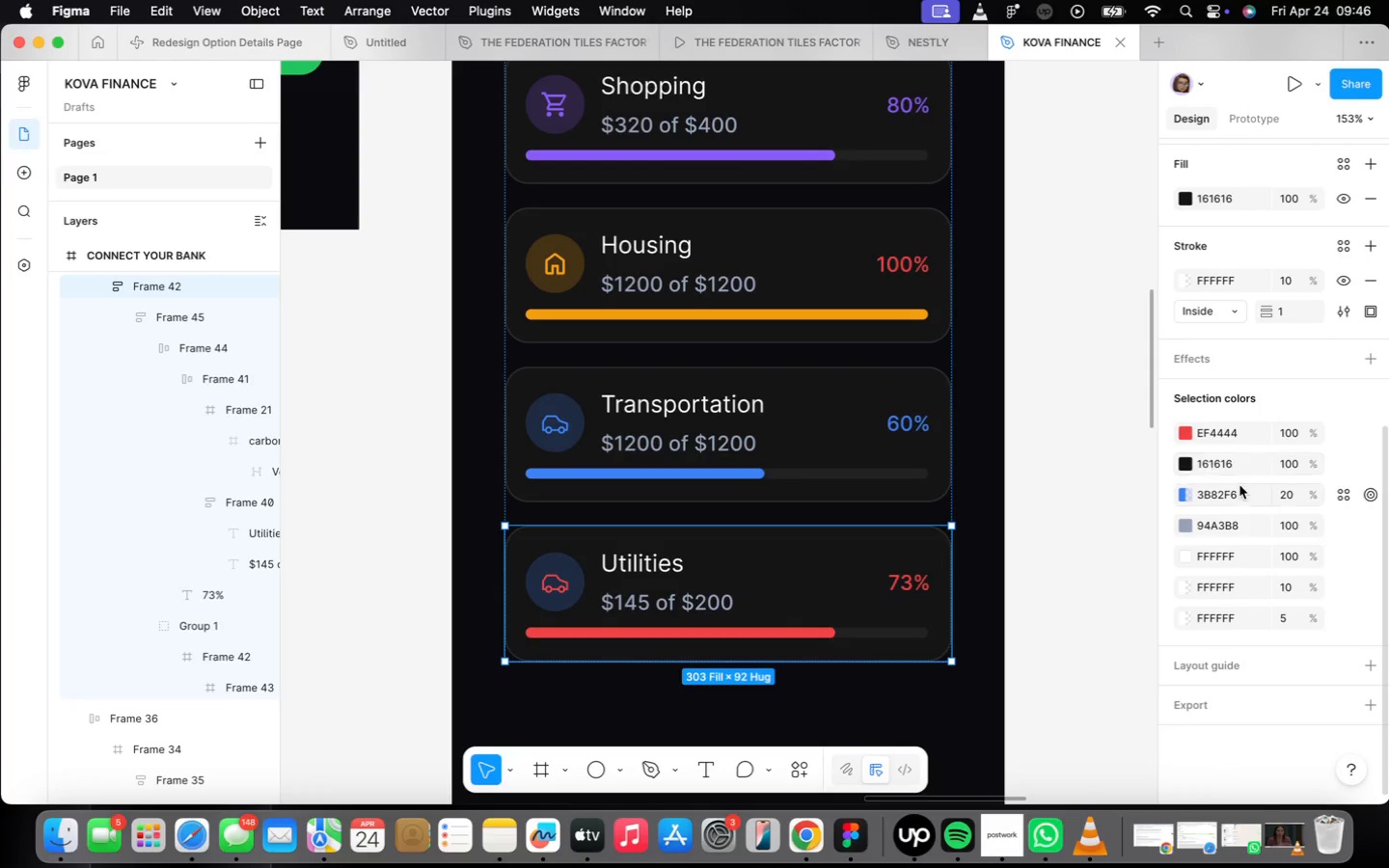 
left_click([1239, 500])
 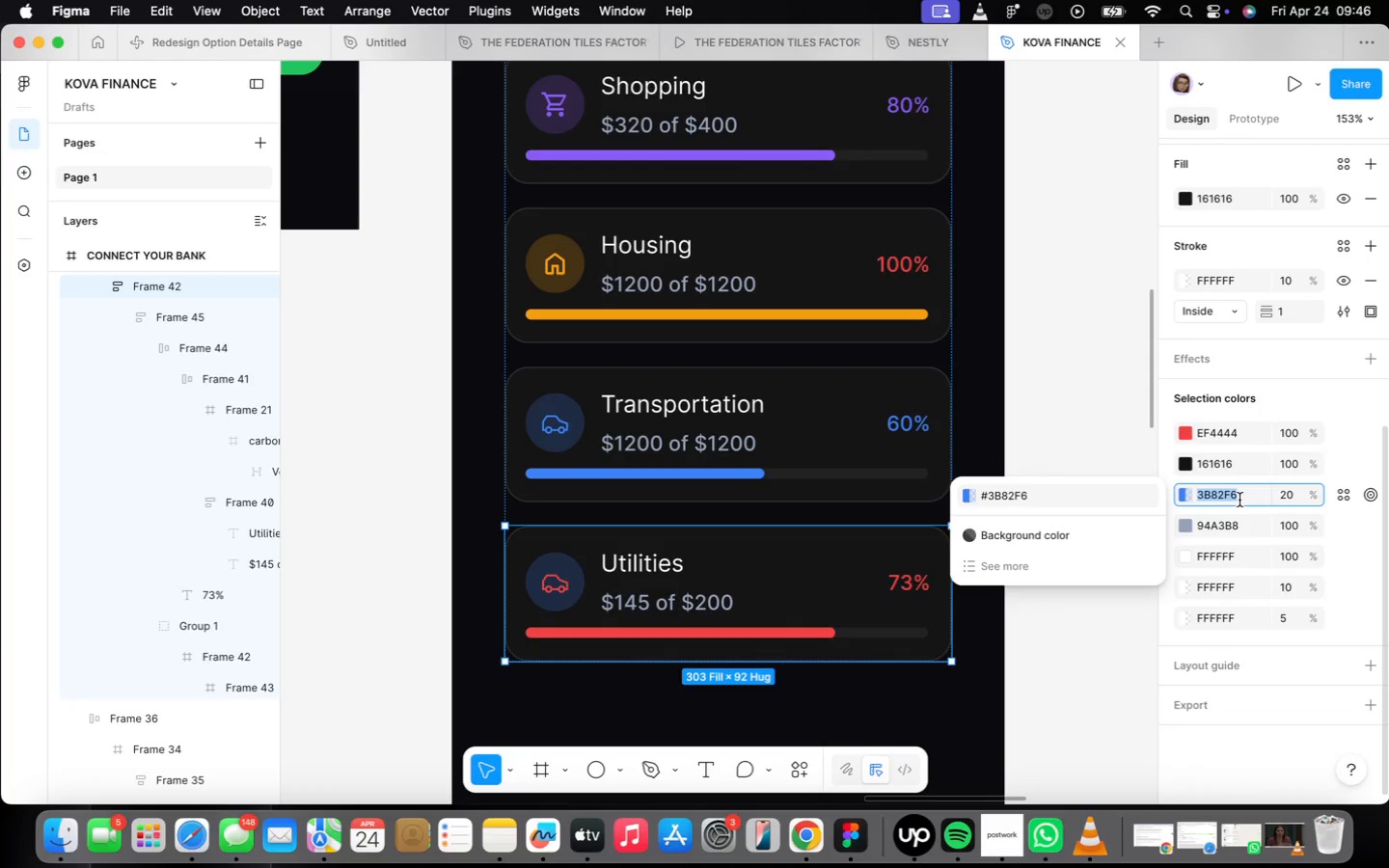 
type(ef4444)
 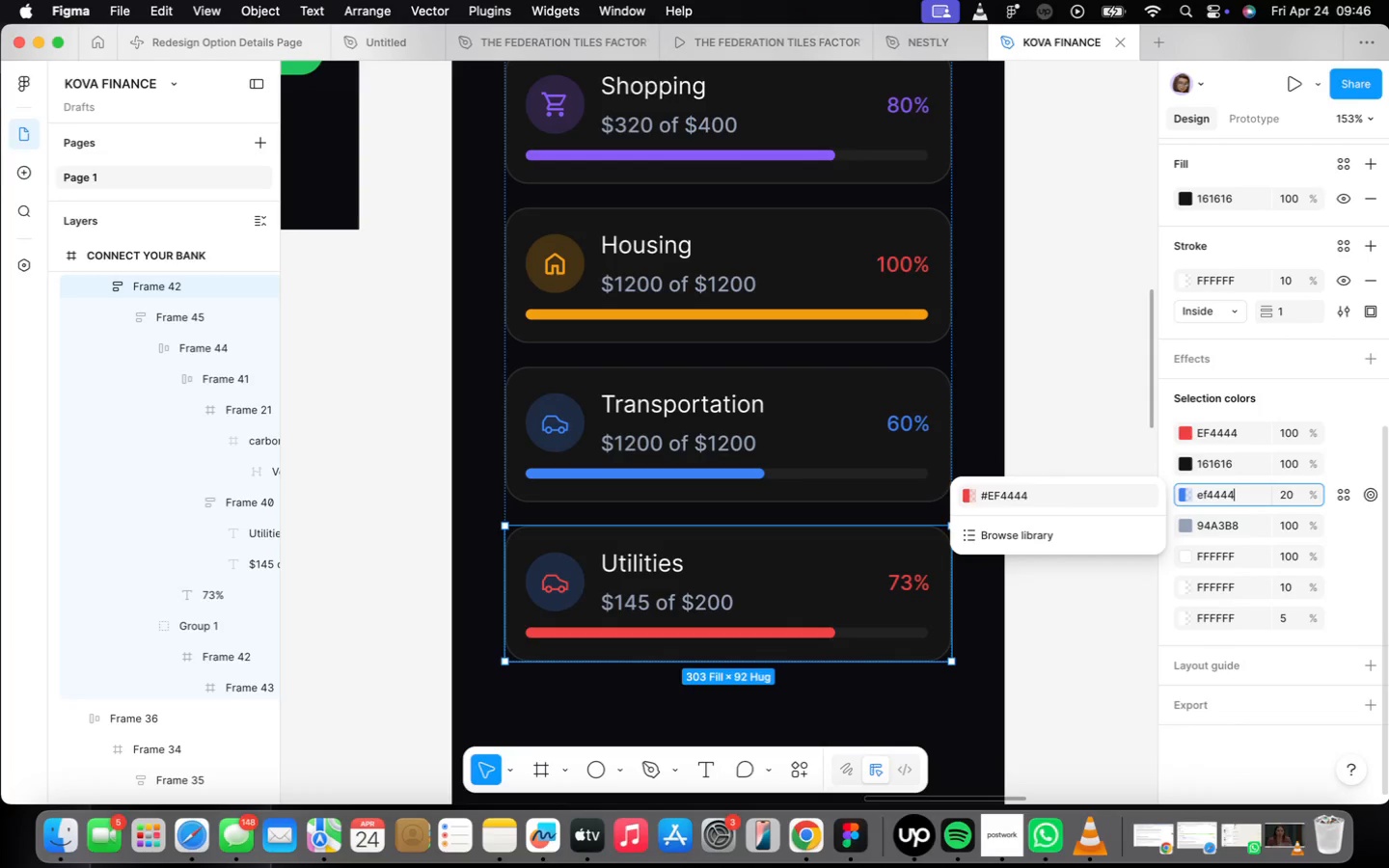 
key(Enter)
 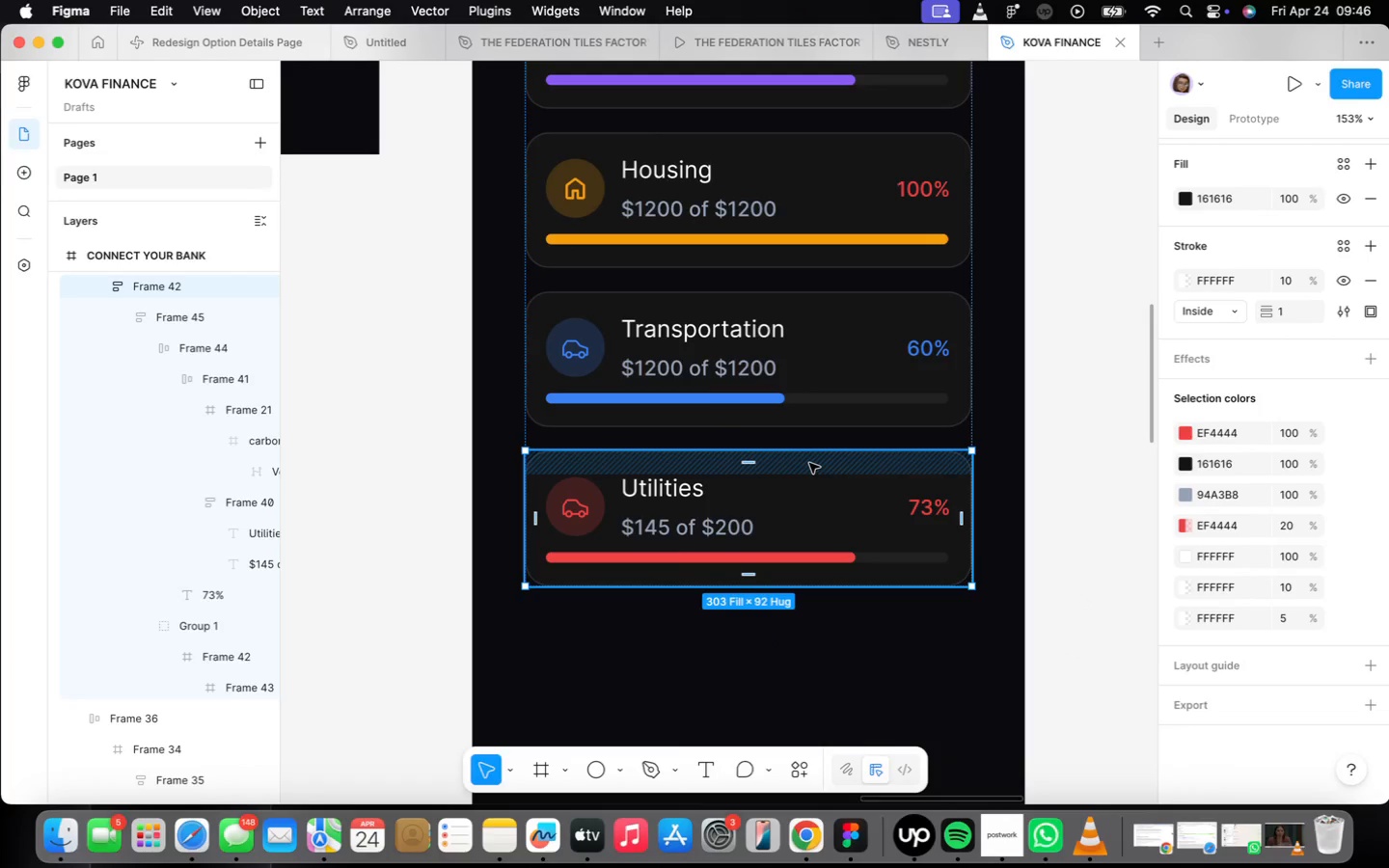 
wait(5.36)
 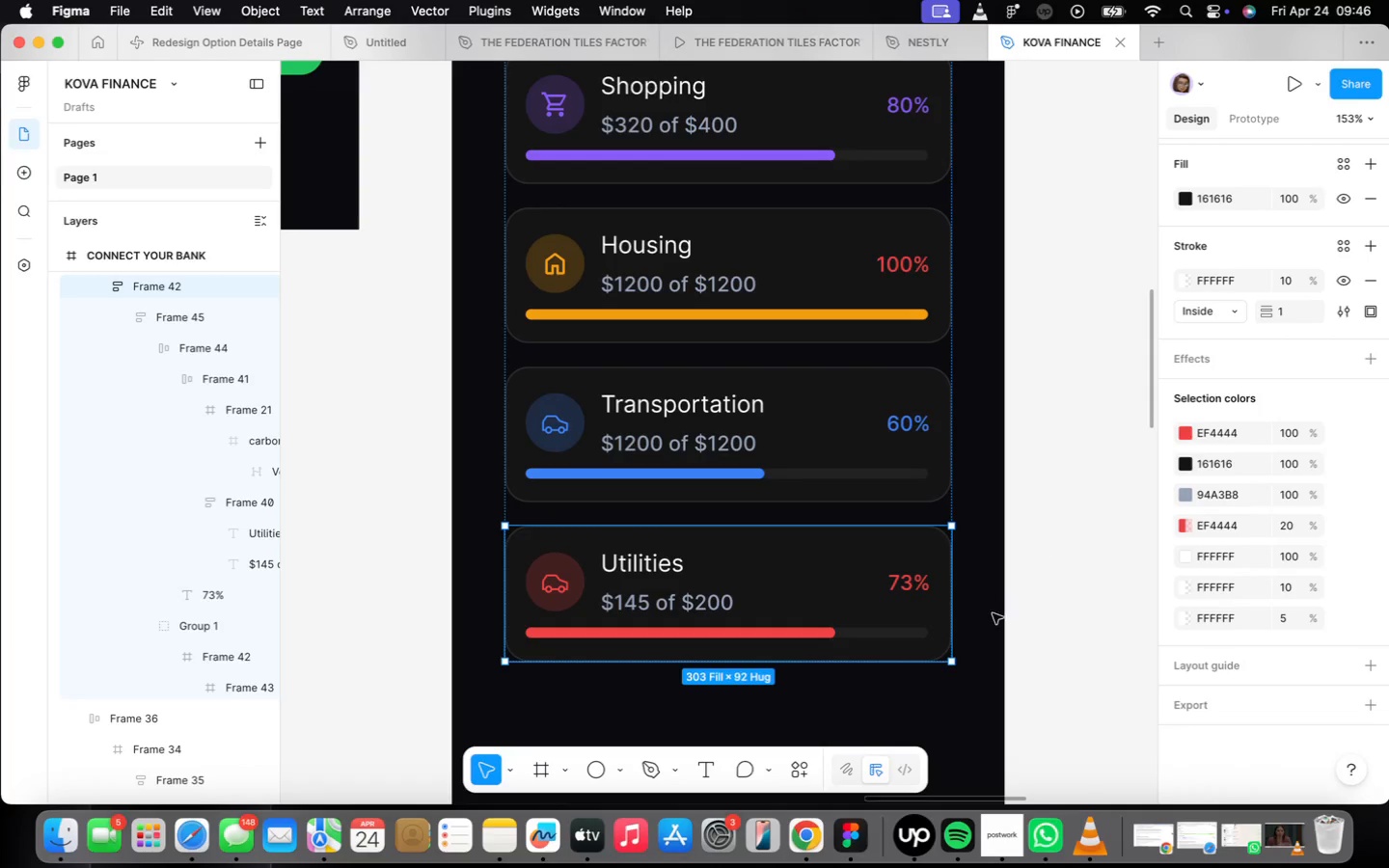 
double_click([845, 556])
 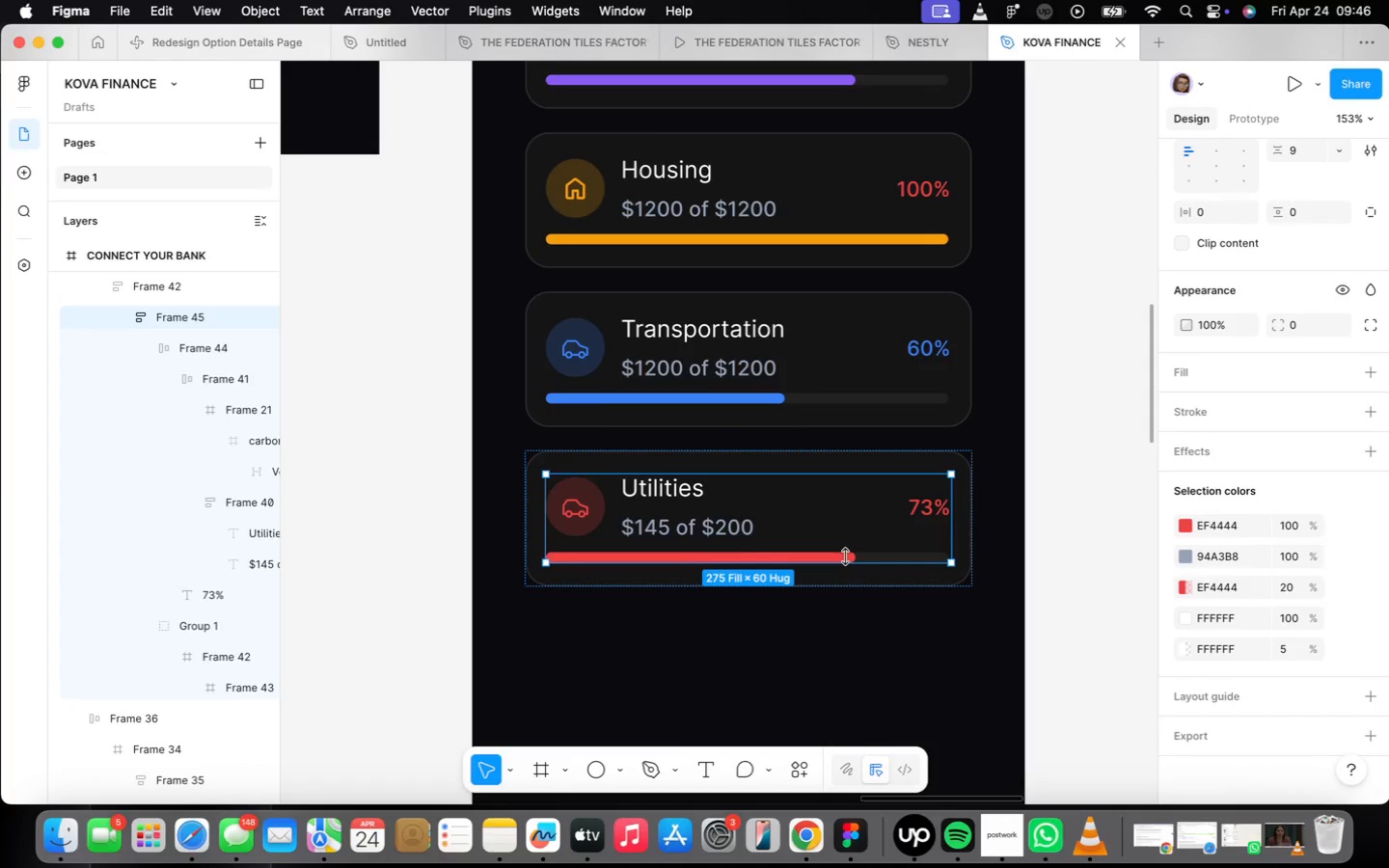 
left_click([845, 556])
 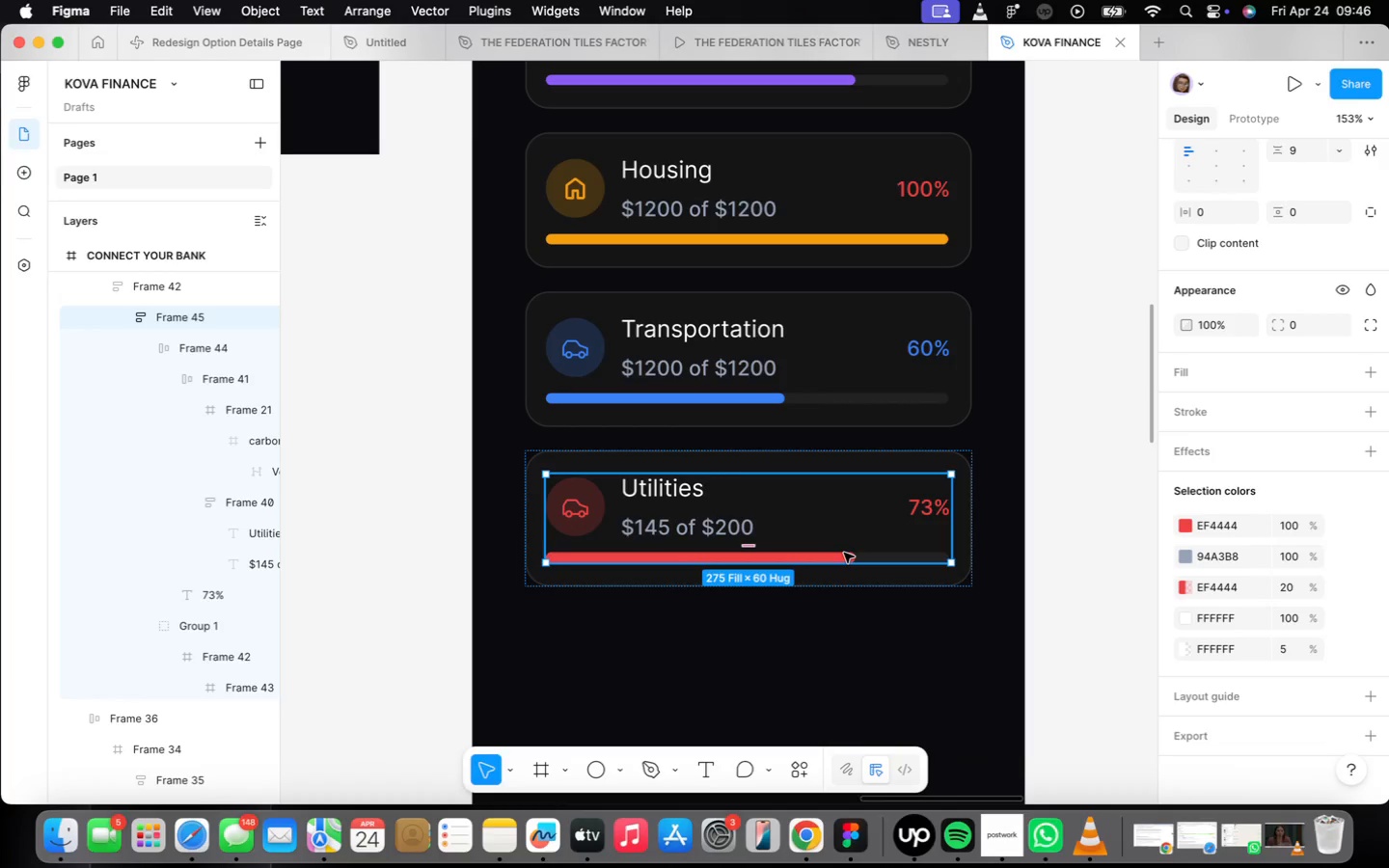 
double_click([844, 553])
 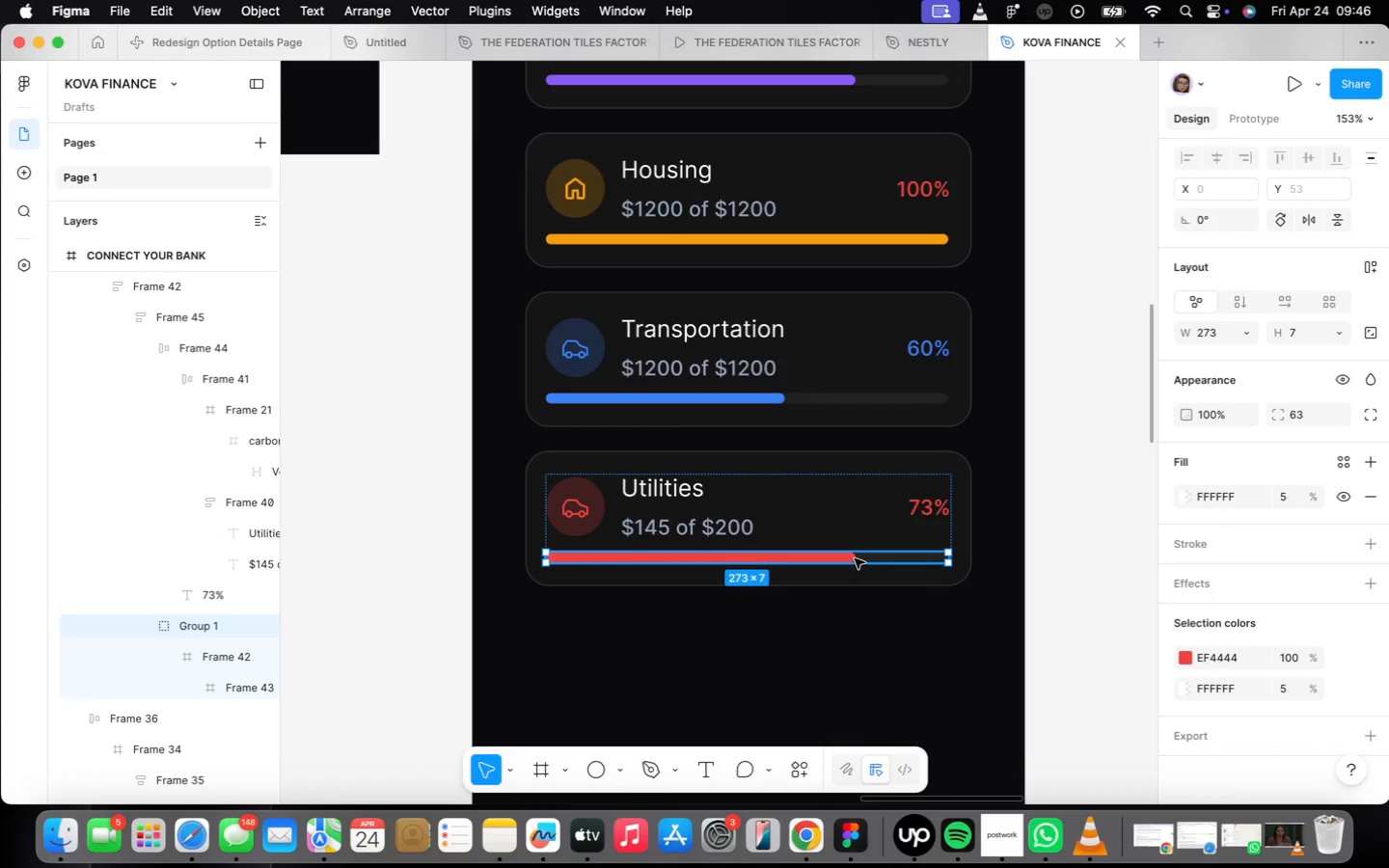 
double_click([854, 557])
 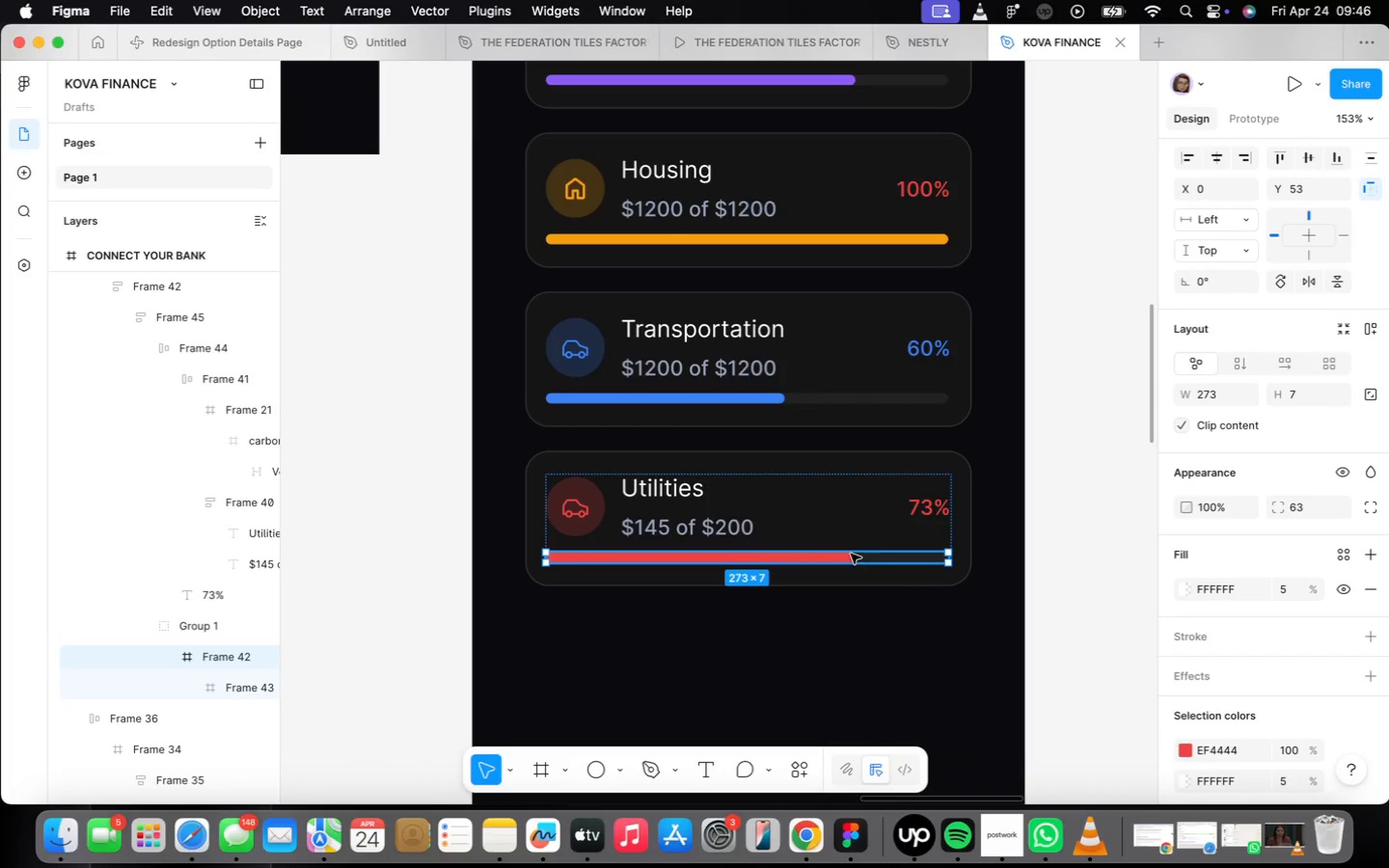 
double_click([851, 554])
 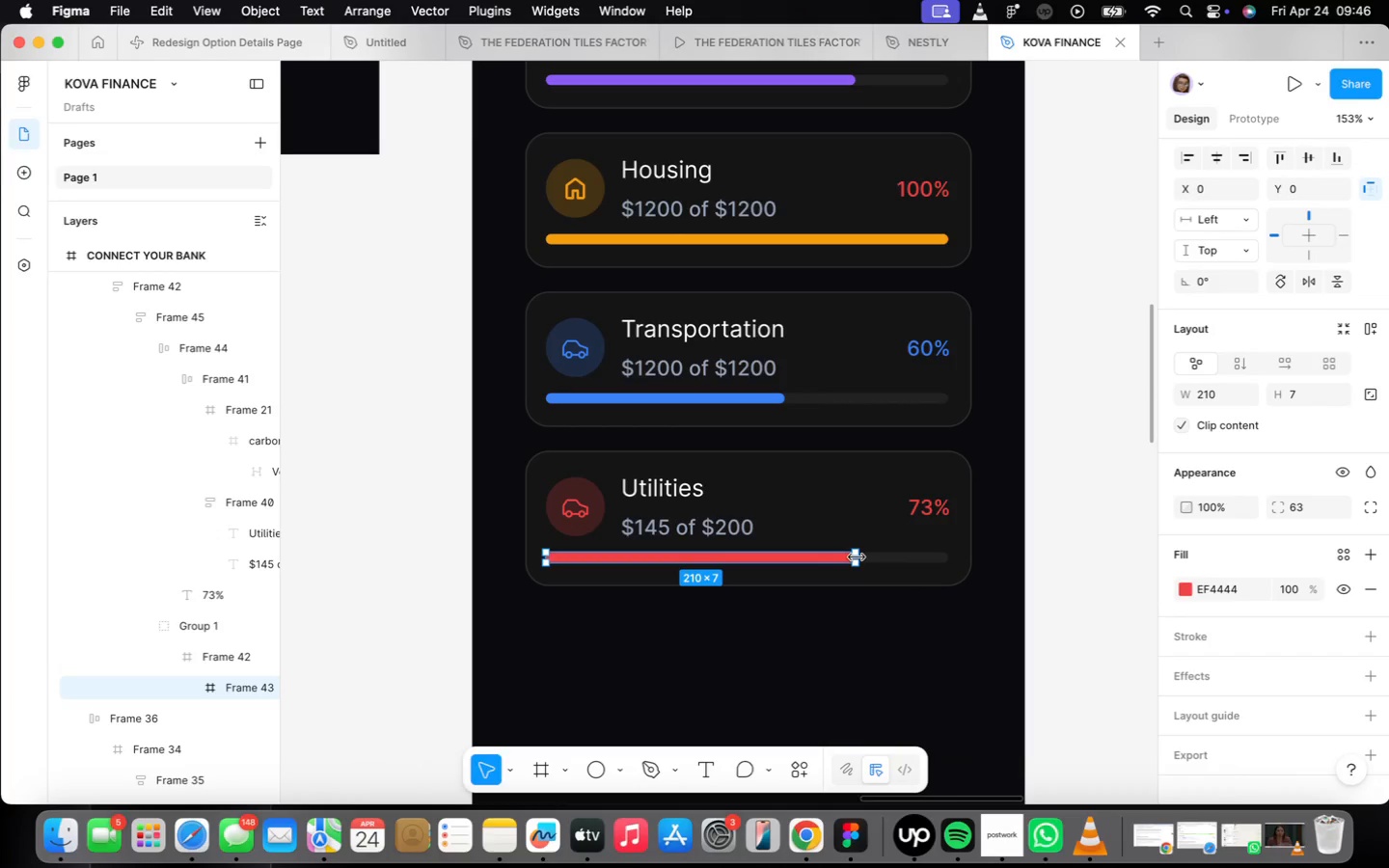 
left_click_drag(start_coordinate=[858, 557], to_coordinate=[821, 558])
 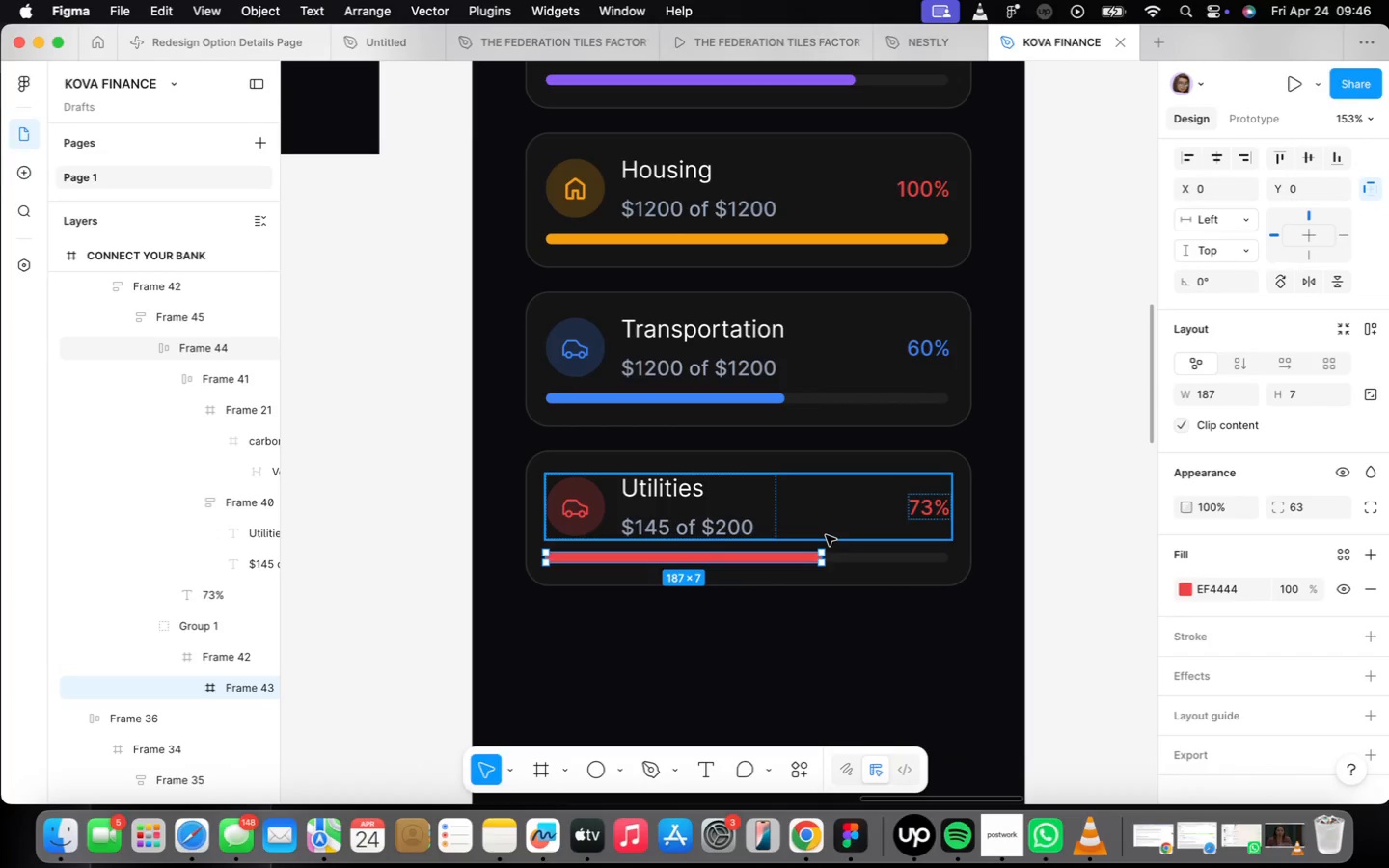 
left_click([803, 647])
 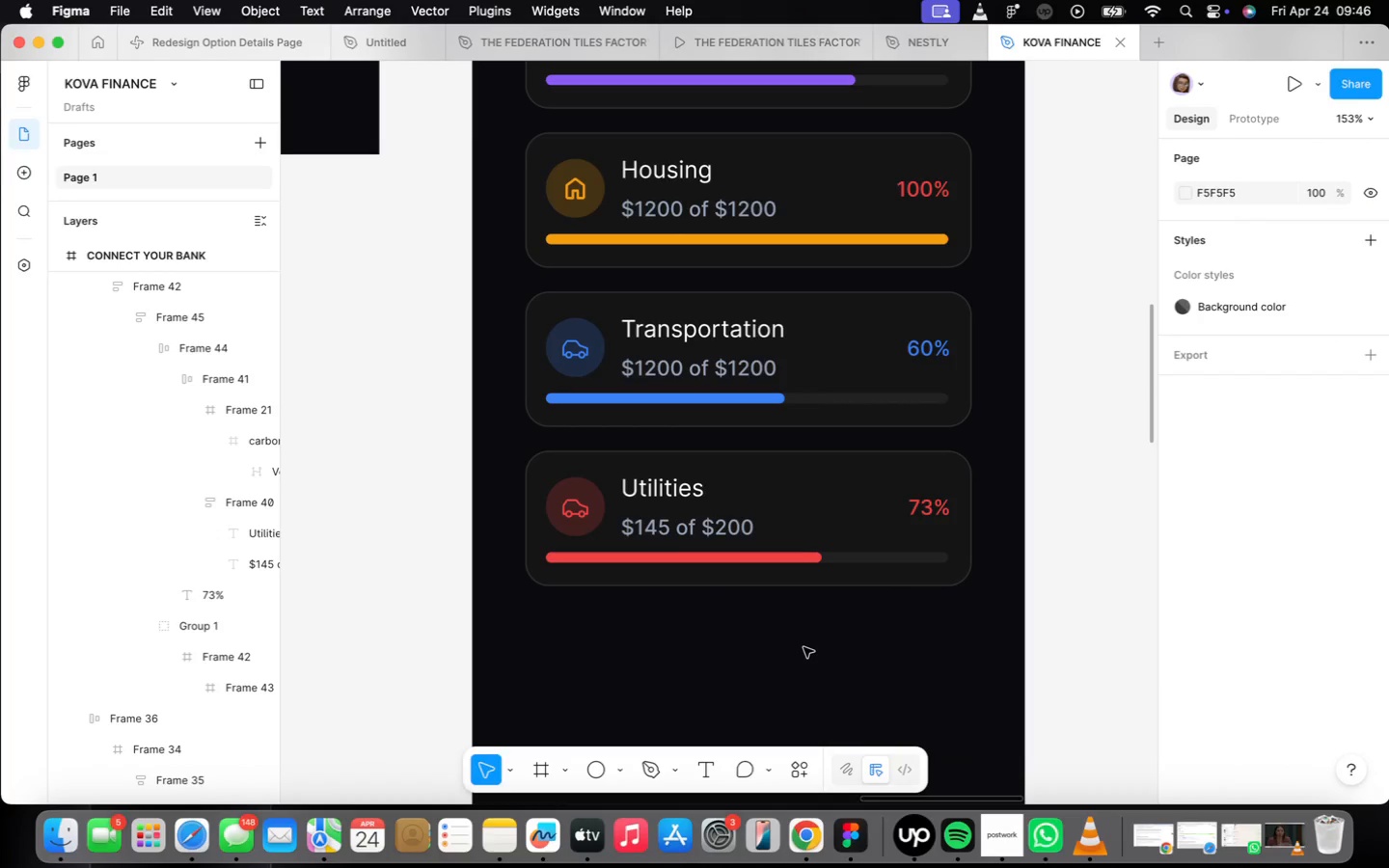 
scroll: coordinate [737, 582], scroll_direction: down, amount: 15.0
 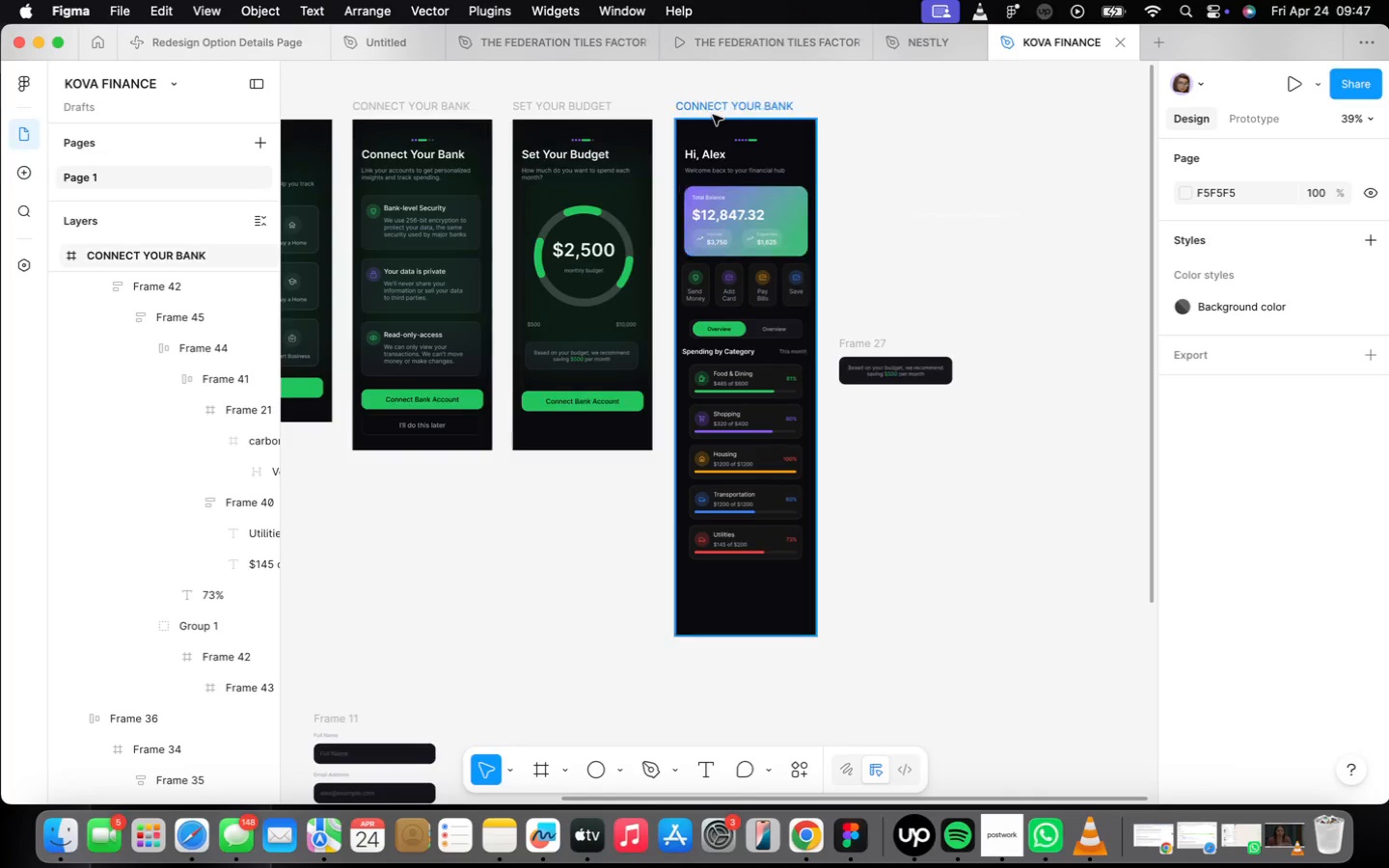 
left_click([714, 112])
 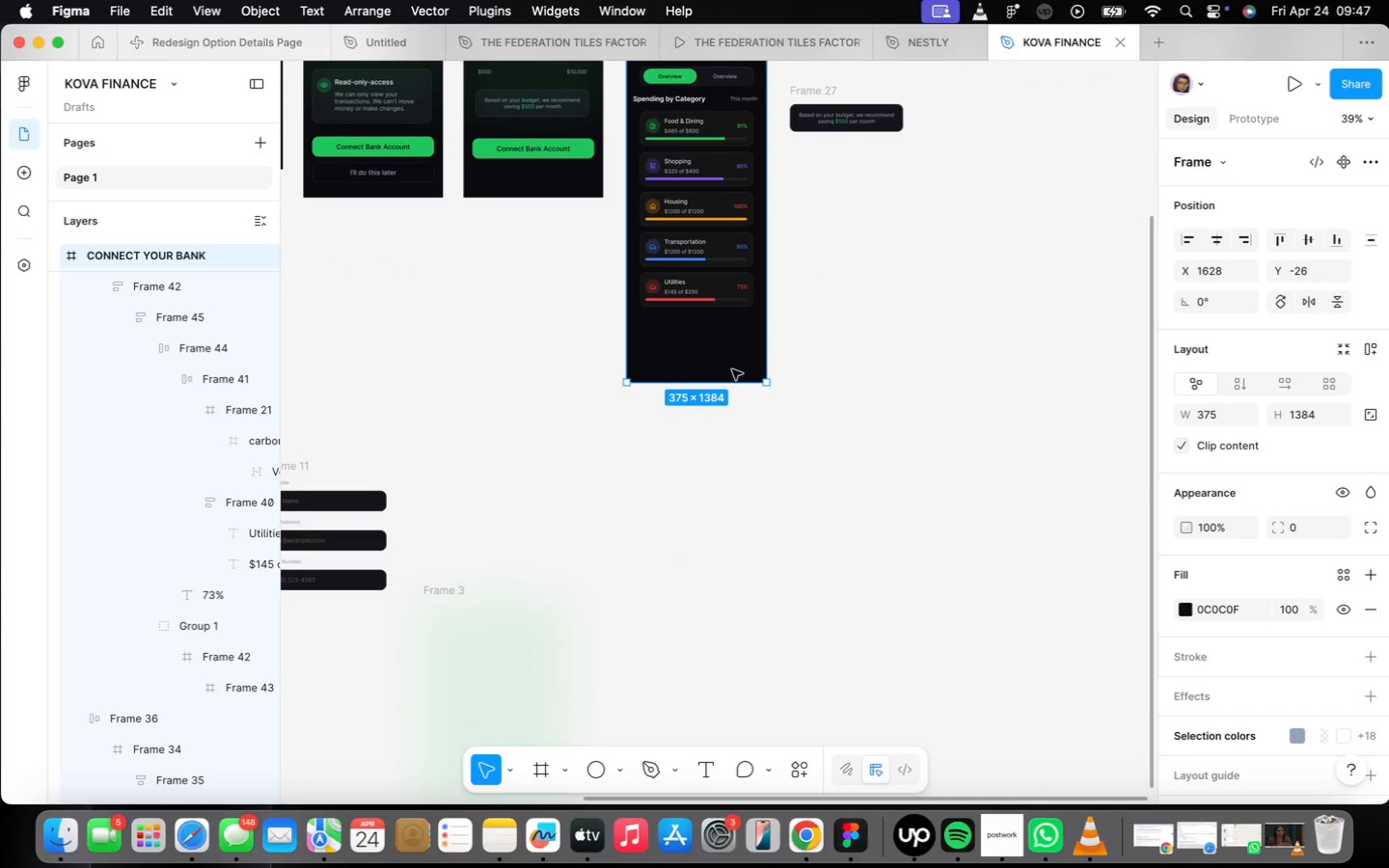 
left_click_drag(start_coordinate=[727, 389], to_coordinate=[729, 615])
 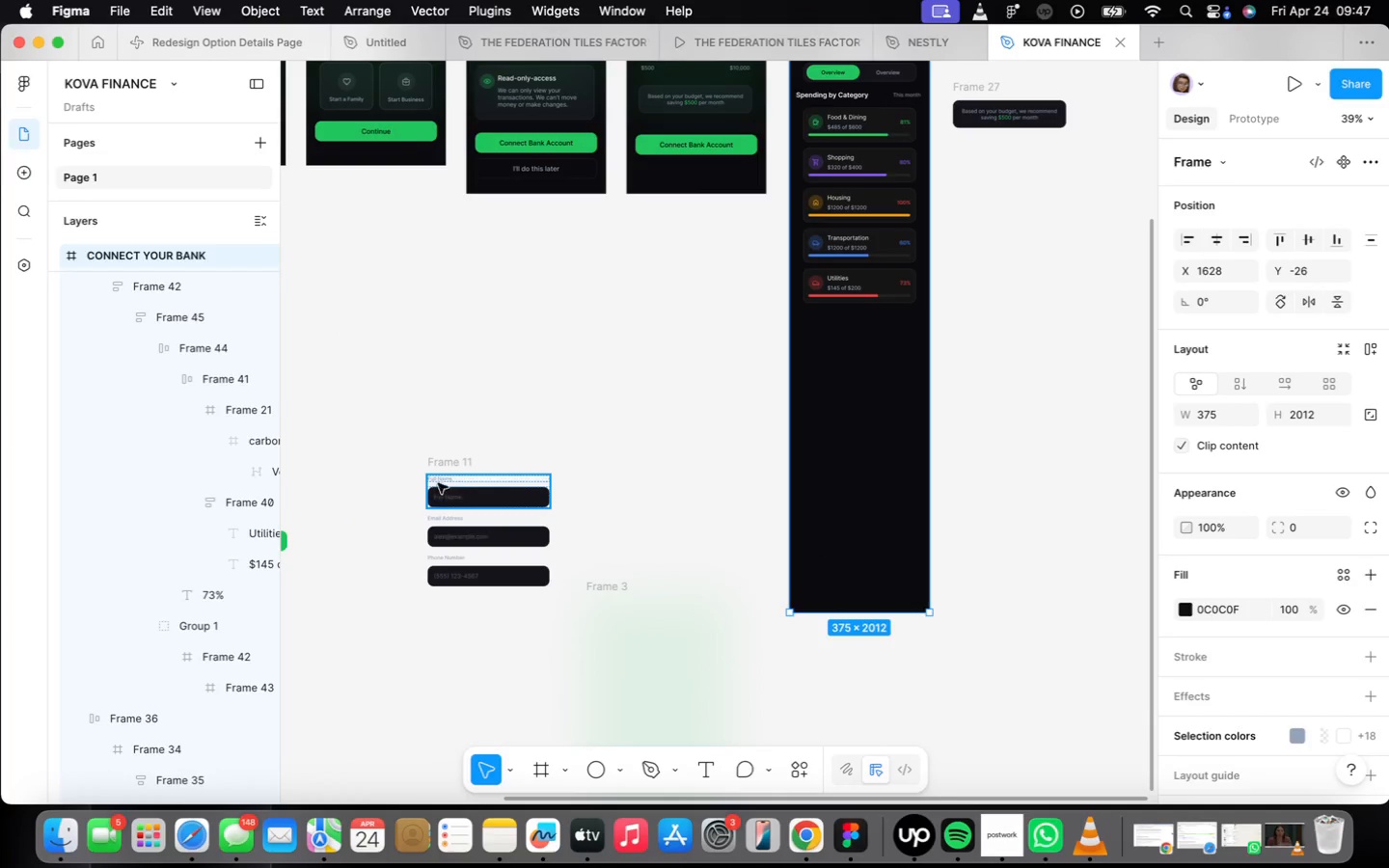 
left_click([449, 463])
 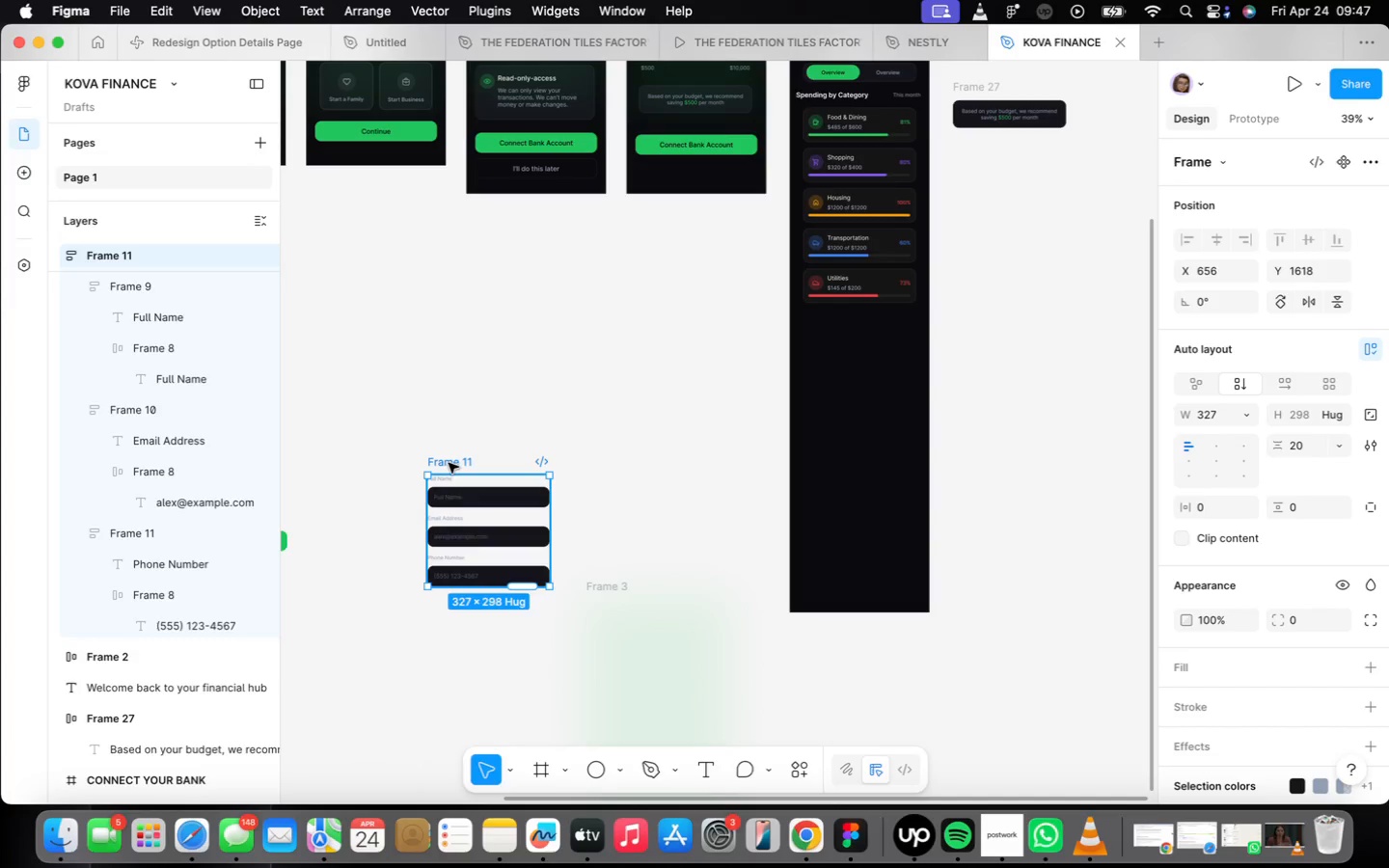 
key(Backspace)
 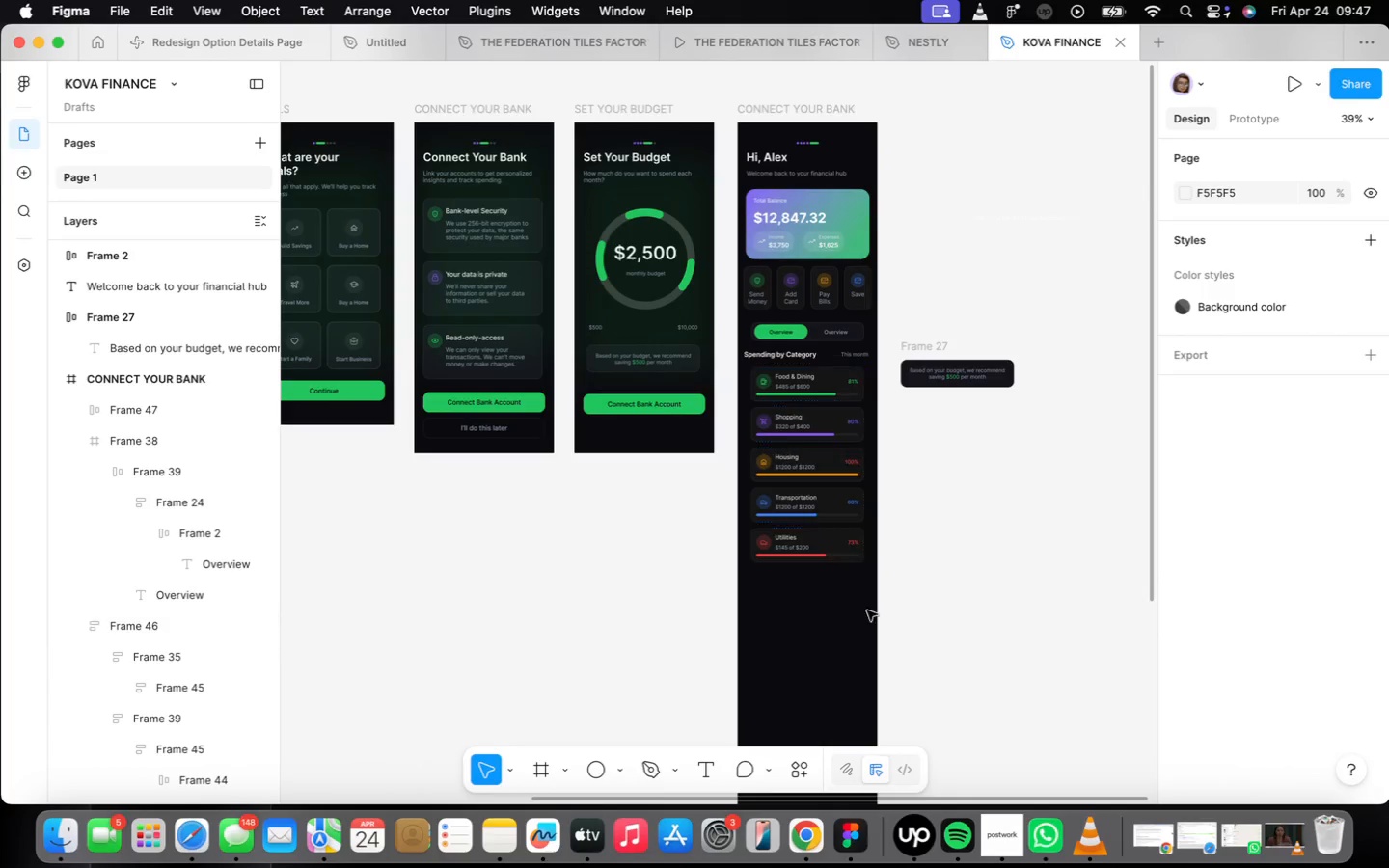 
scroll: coordinate [843, 629], scroll_direction: up, amount: 3.0
 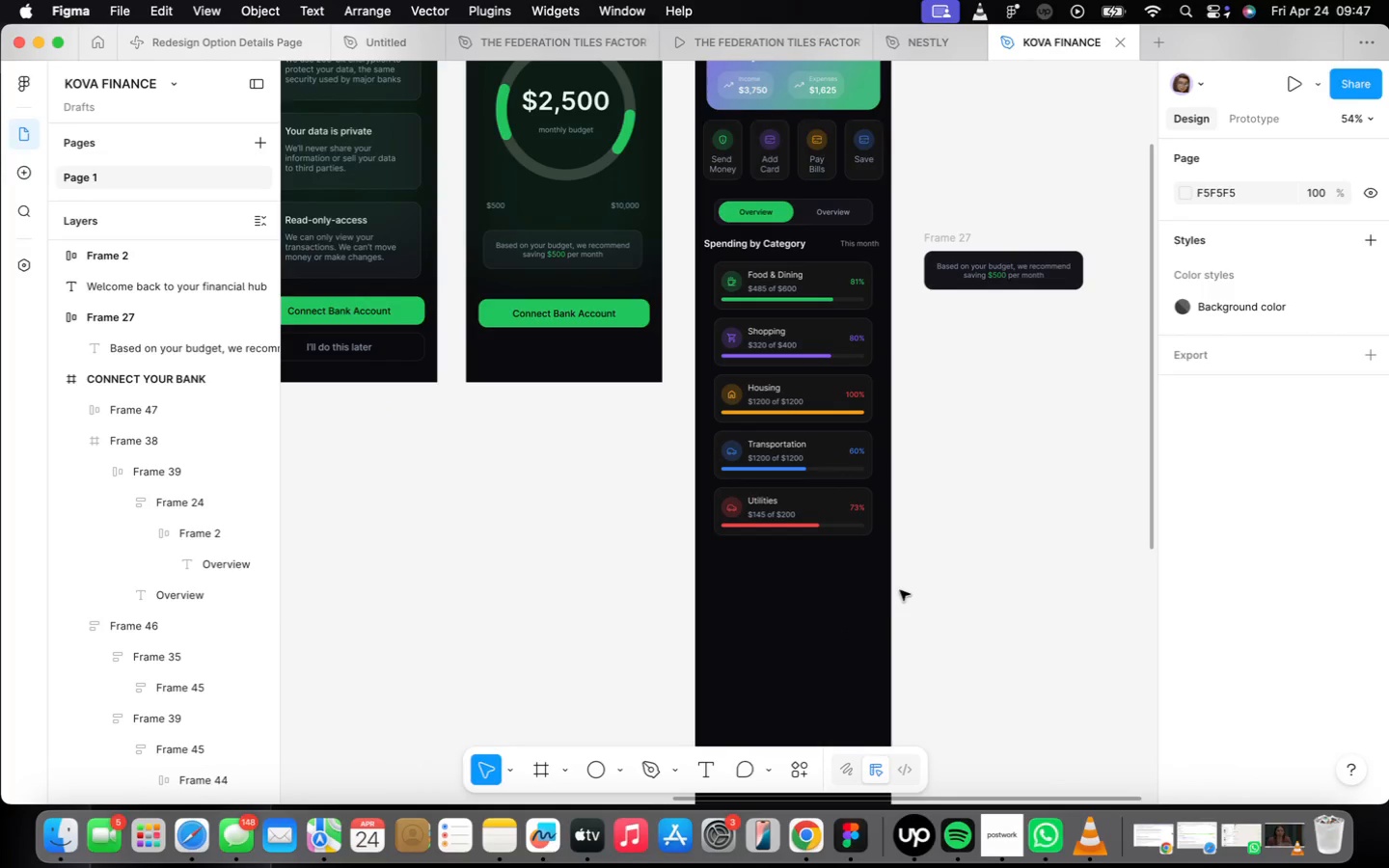 
scroll: coordinate [900, 597], scroll_direction: down, amount: 2.0
 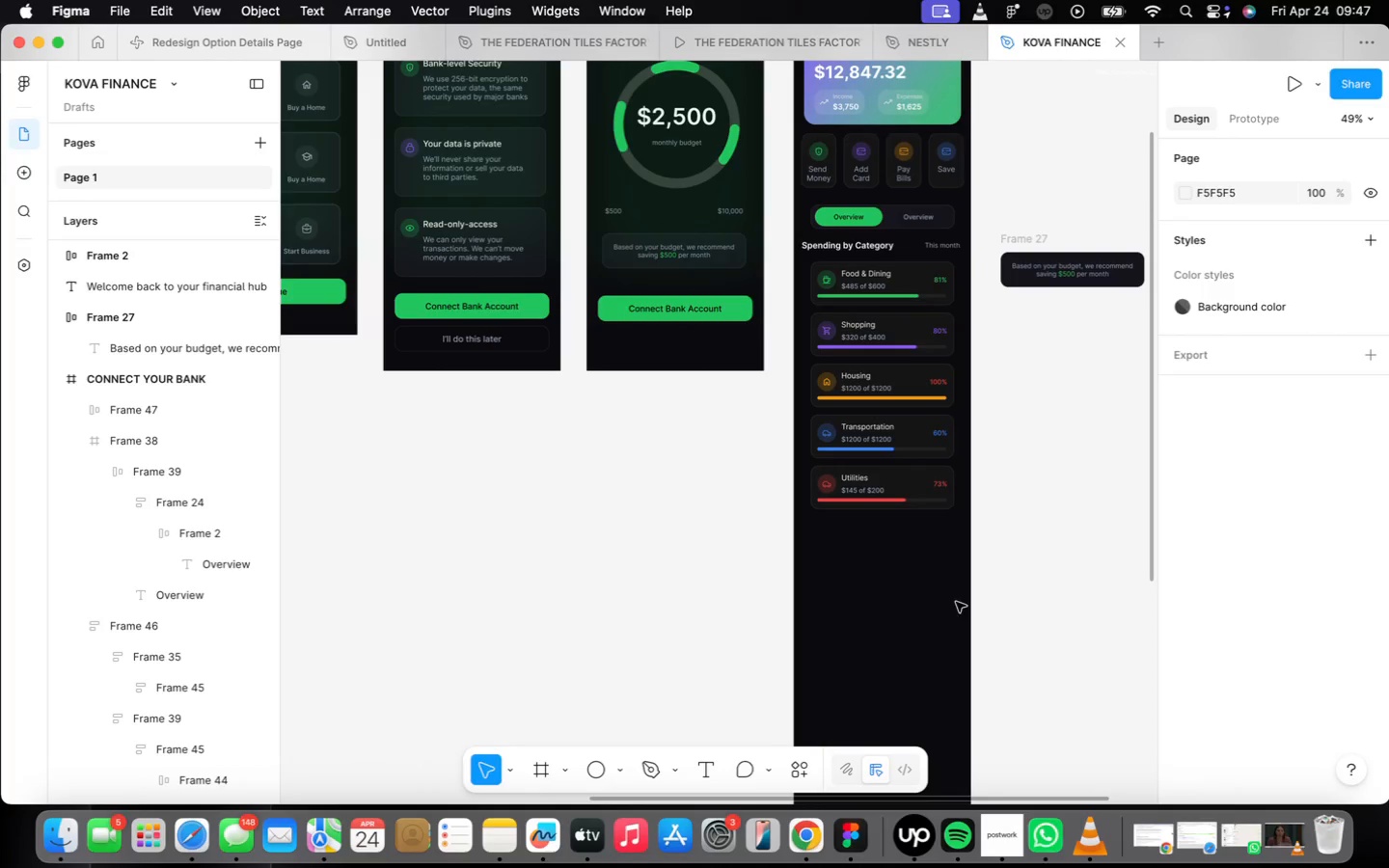 
left_click([871, 446])
 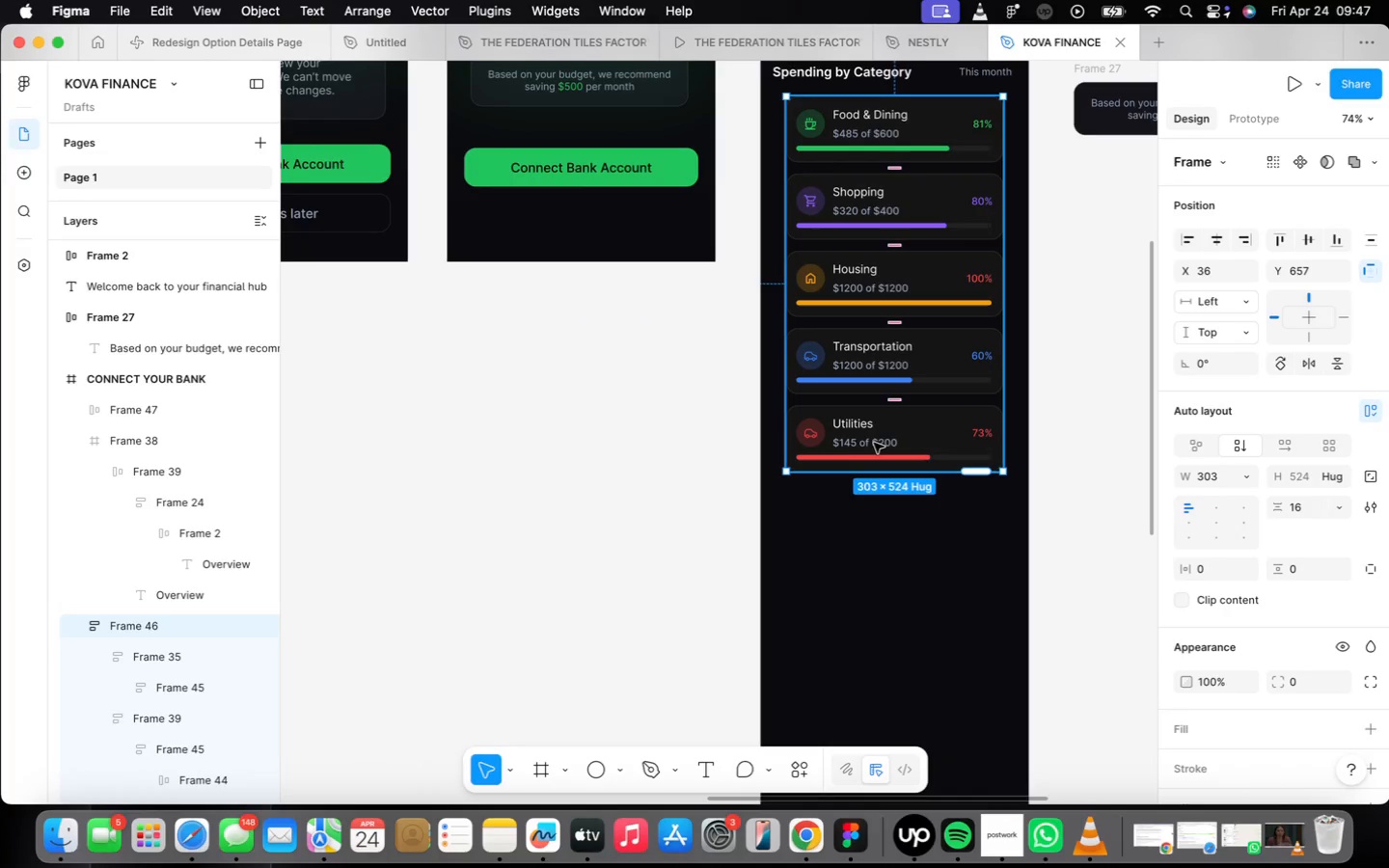 
scroll: coordinate [858, 583], scroll_direction: up, amount: 5.0
 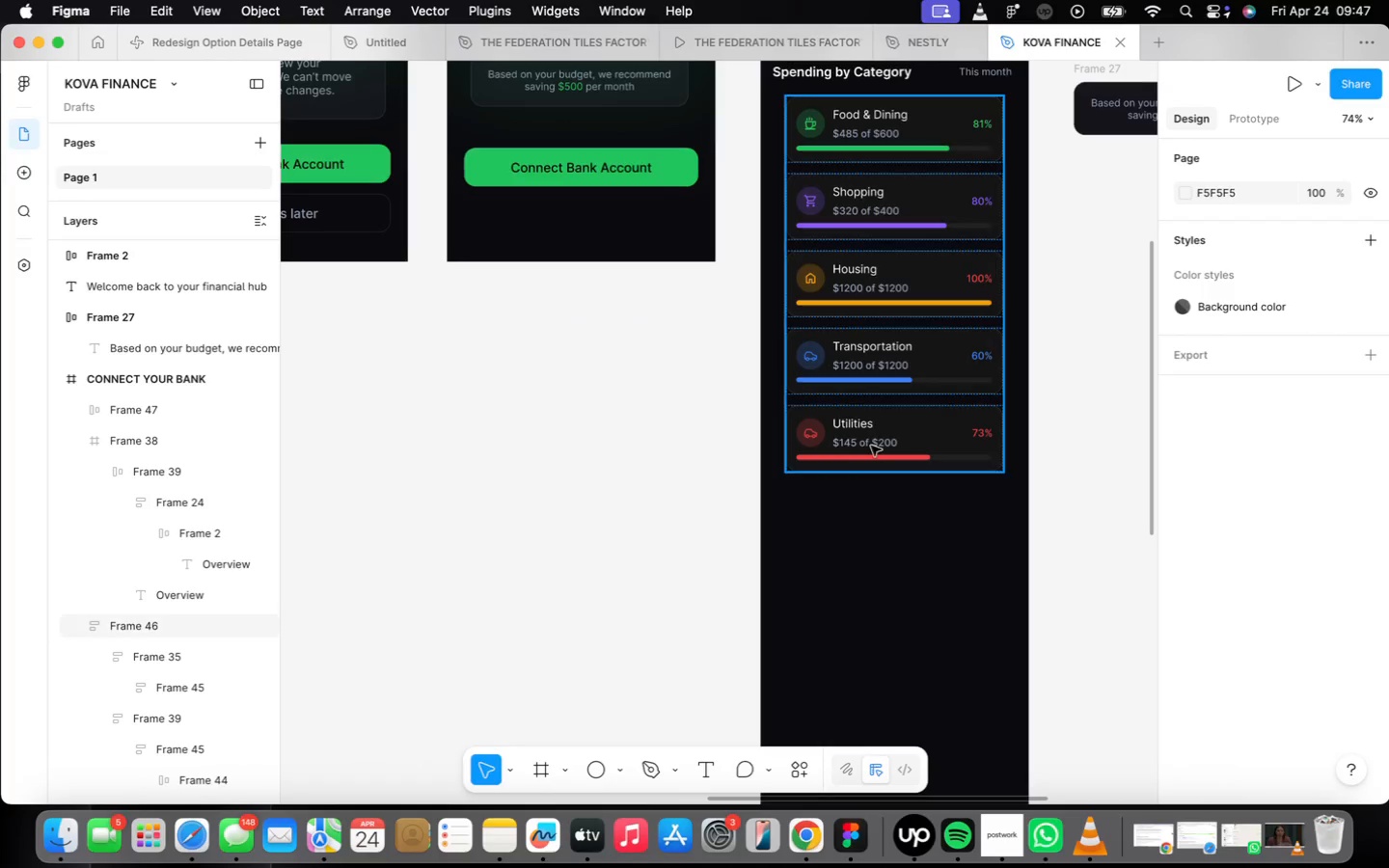 
double_click([876, 443])
 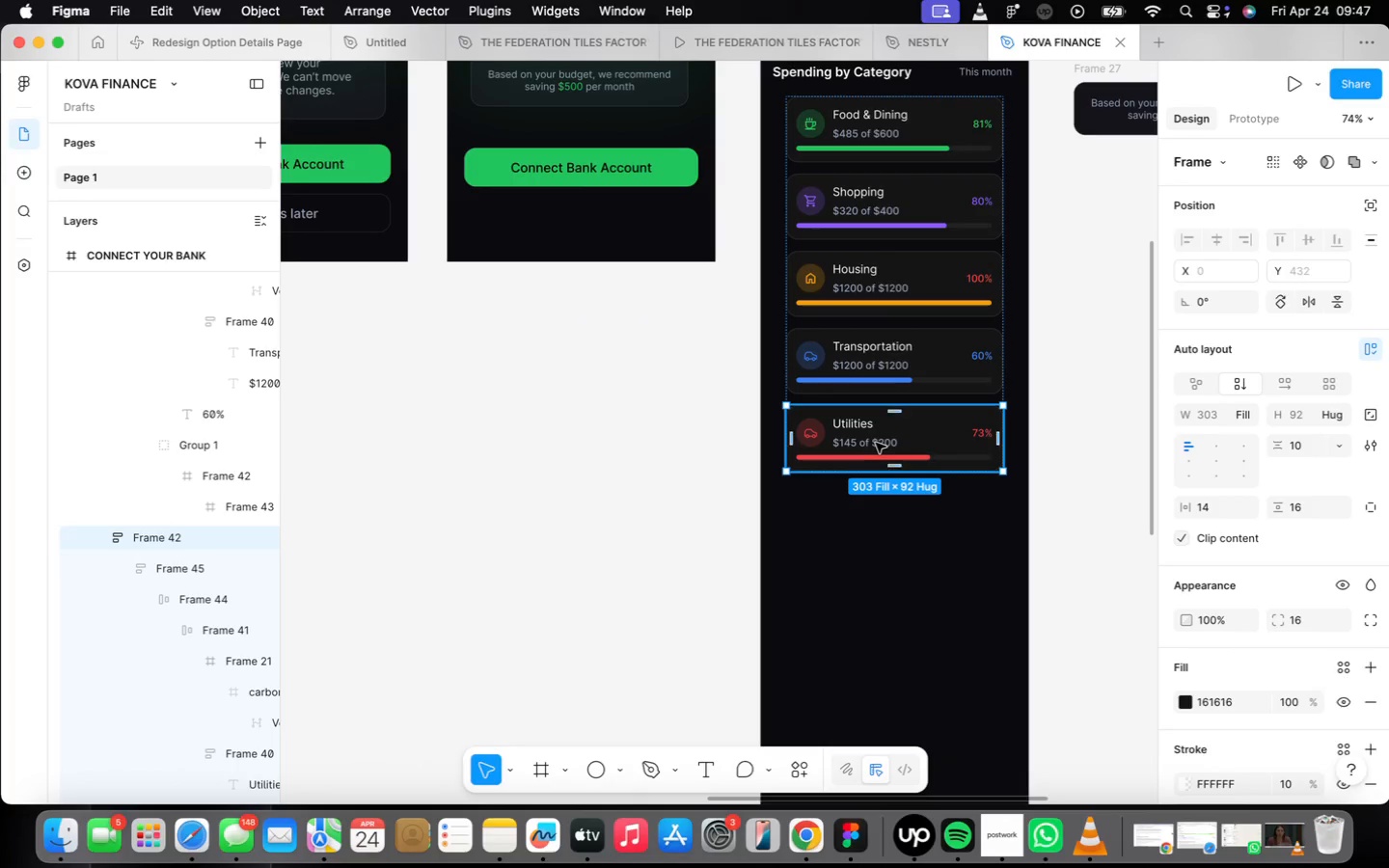 
hold_key(key=OptionLeft, duration=0.88)
left_click_drag(start_coordinate=[876, 443], to_coordinate=[872, 547])
 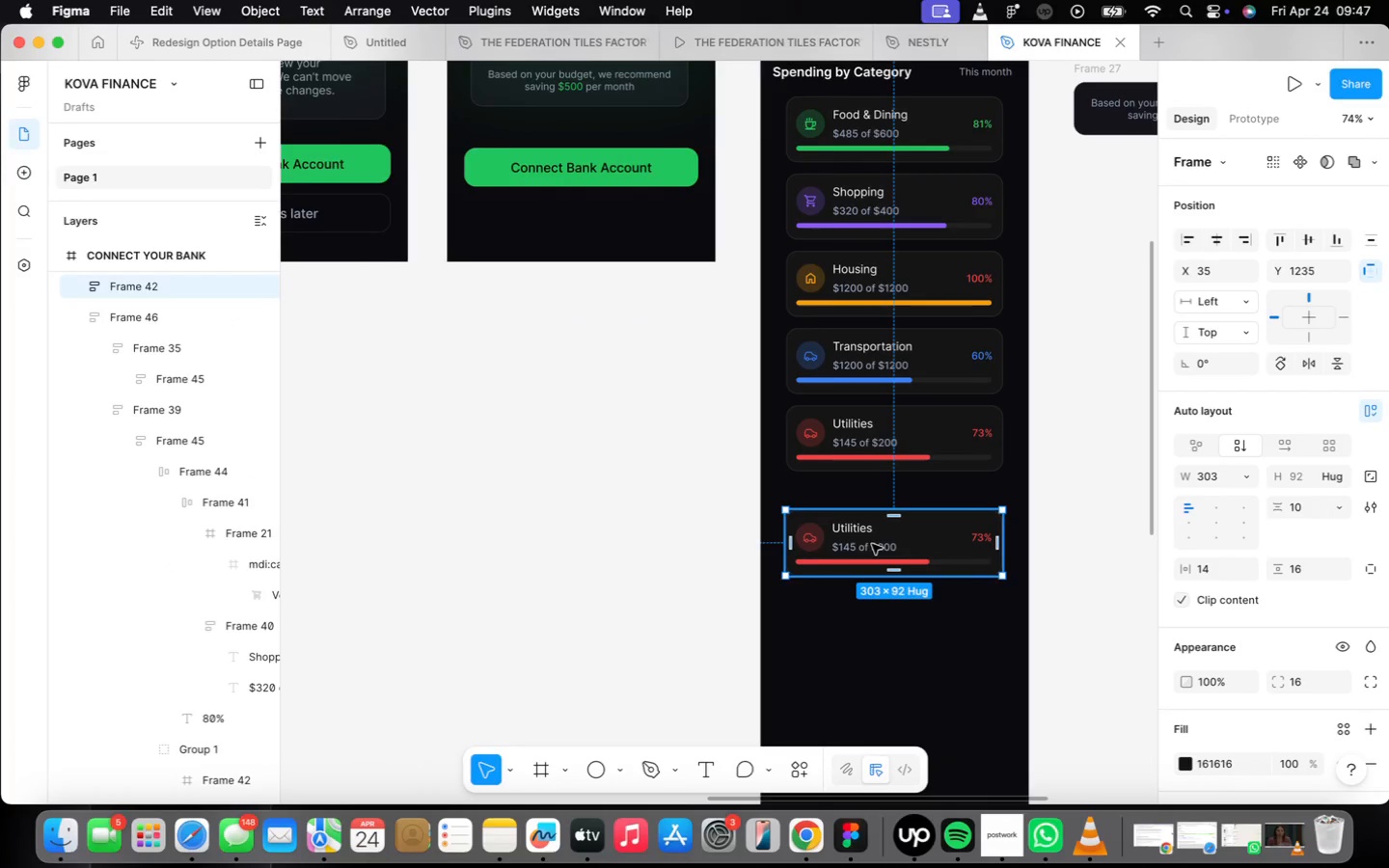 
scroll: coordinate [871, 543], scroll_direction: up, amount: 4.0
 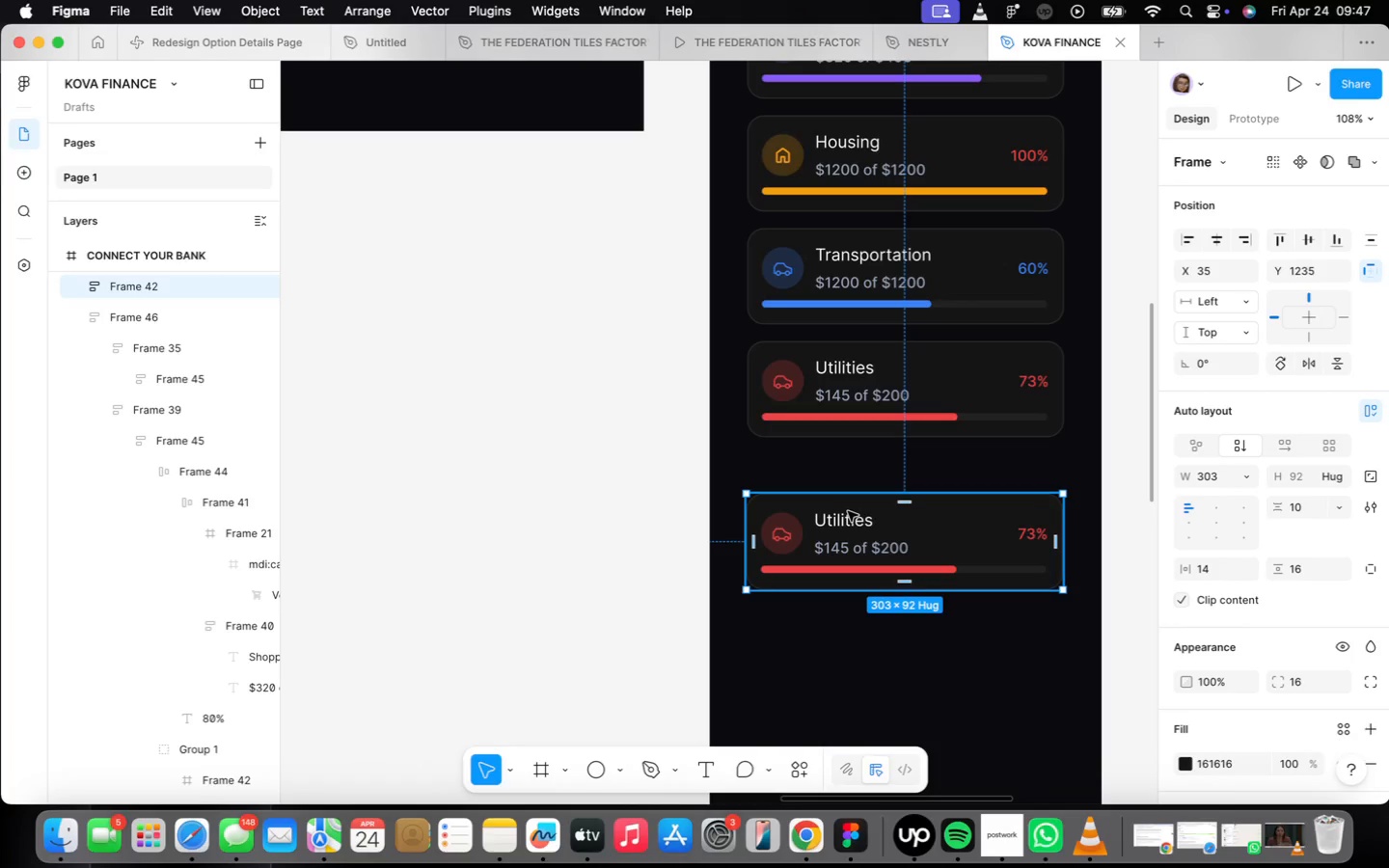 
wait(8.74)
 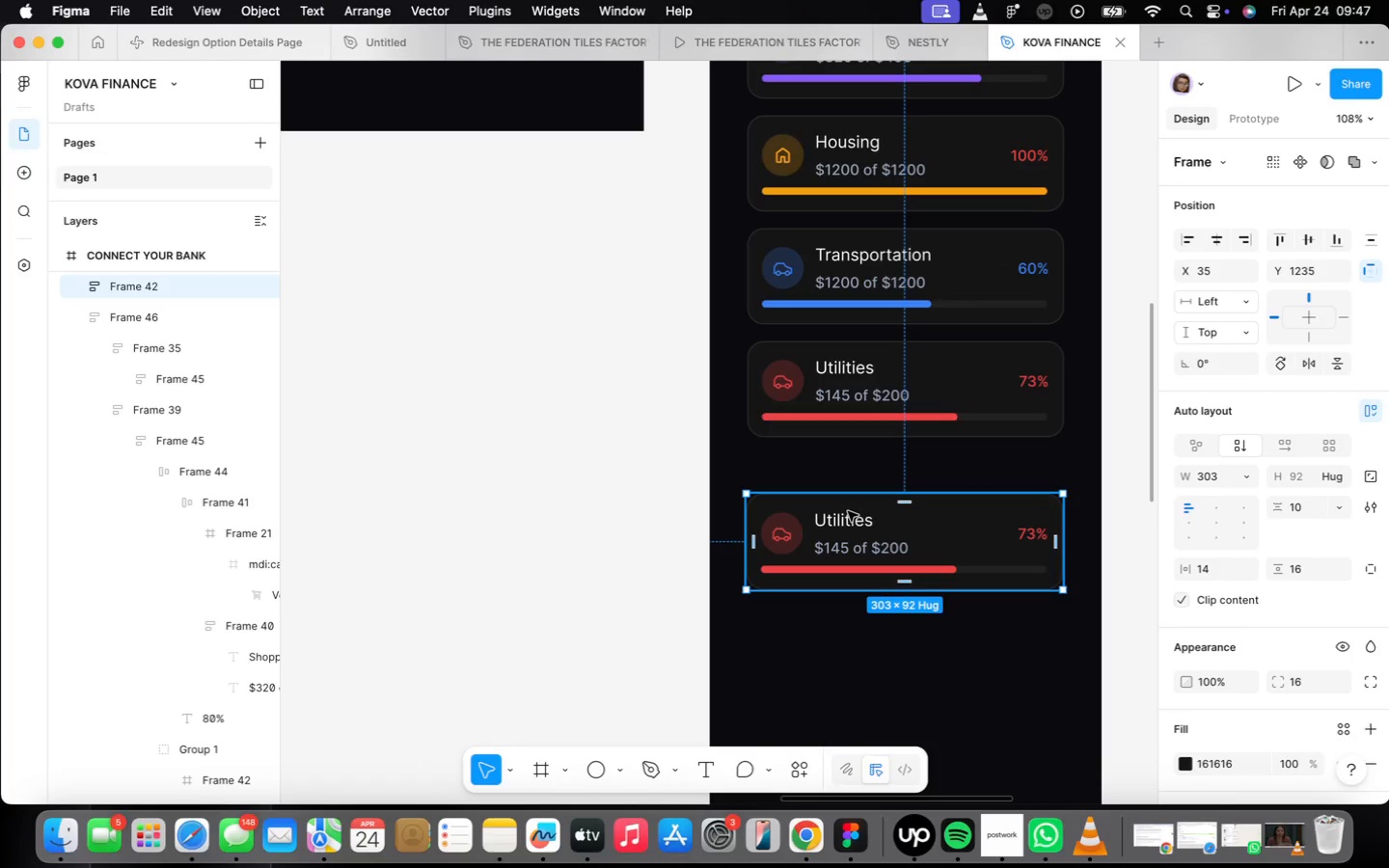 
type(304])
key(Backspace)
 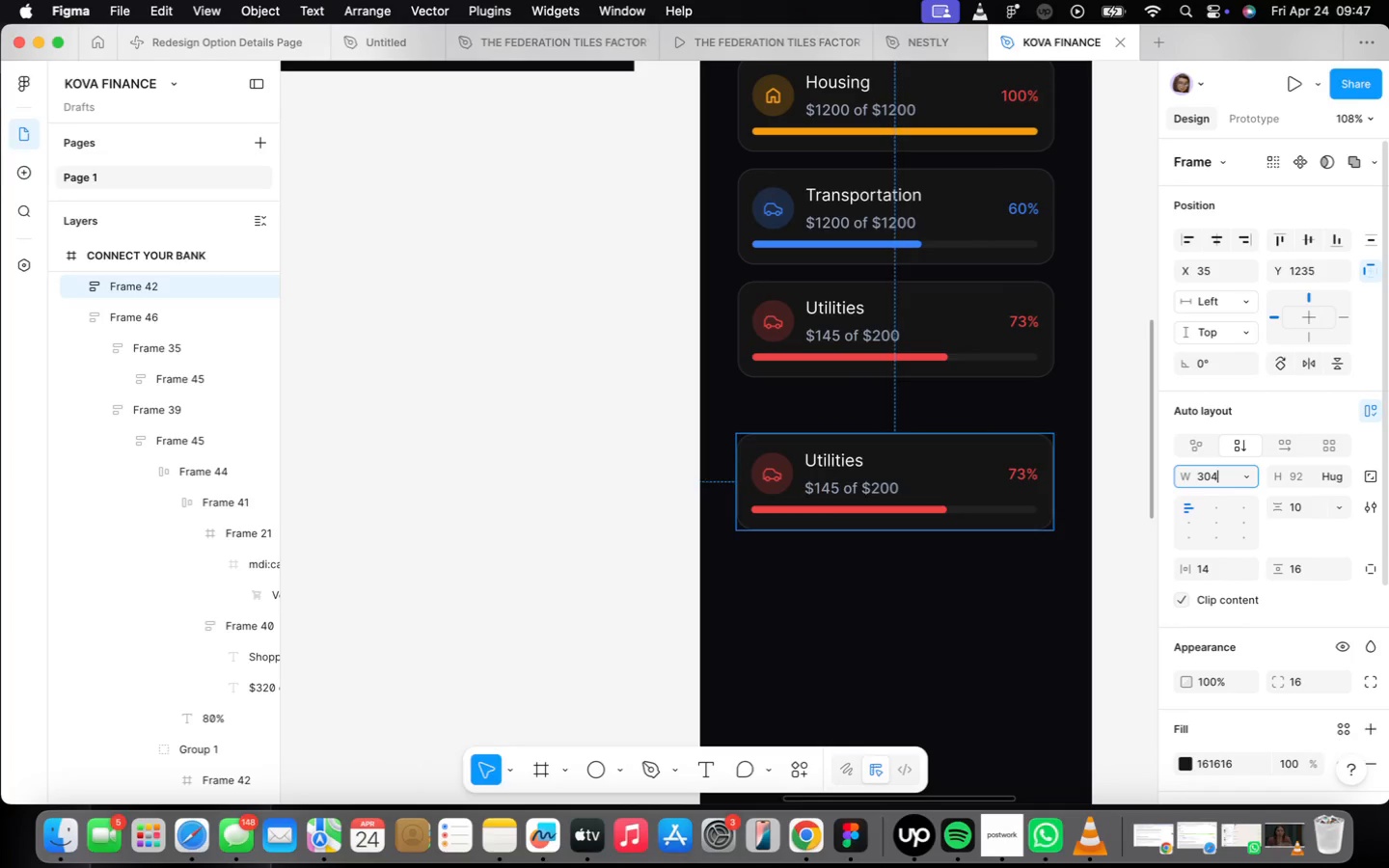 
key(Enter)
 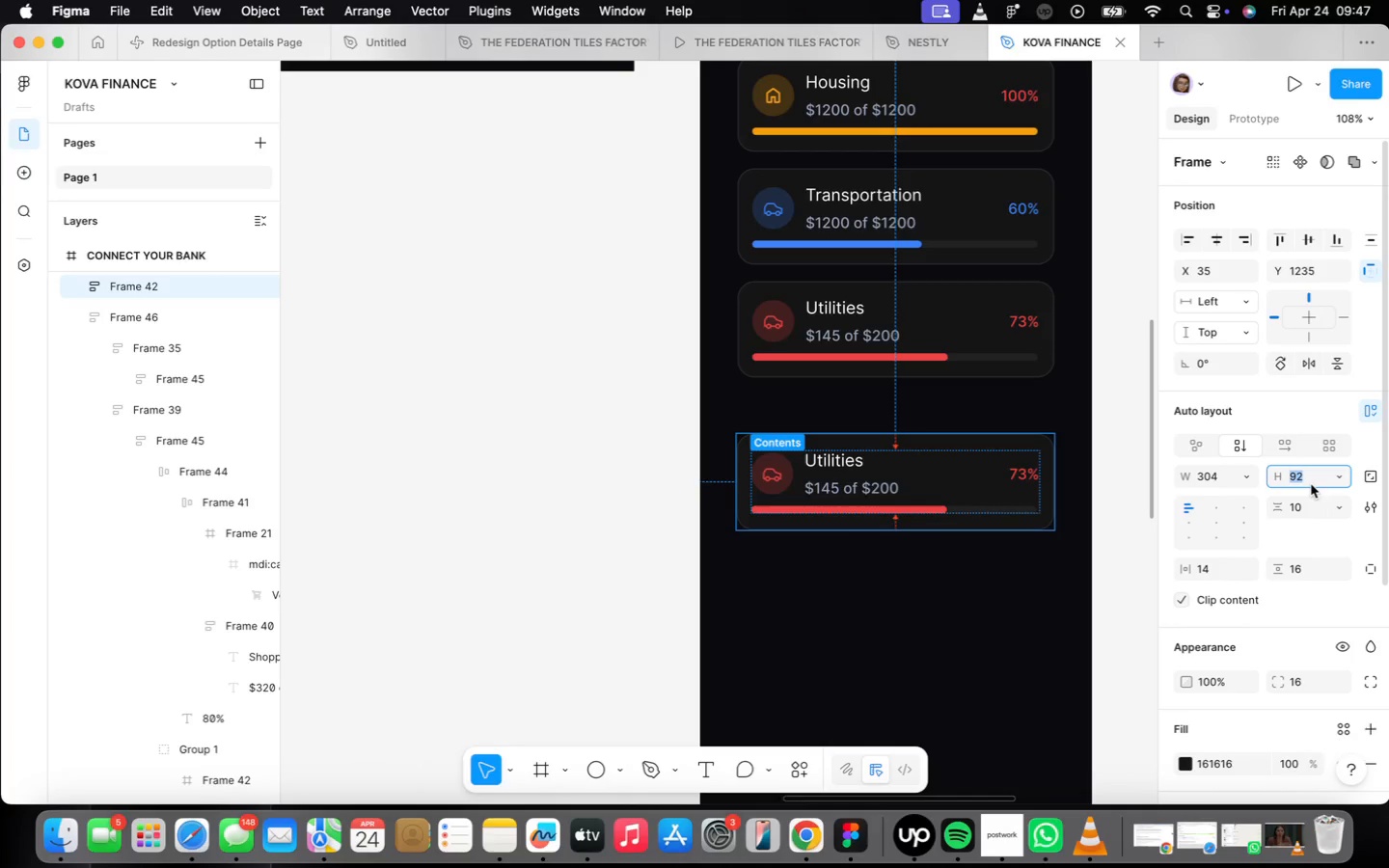 
type(196)
 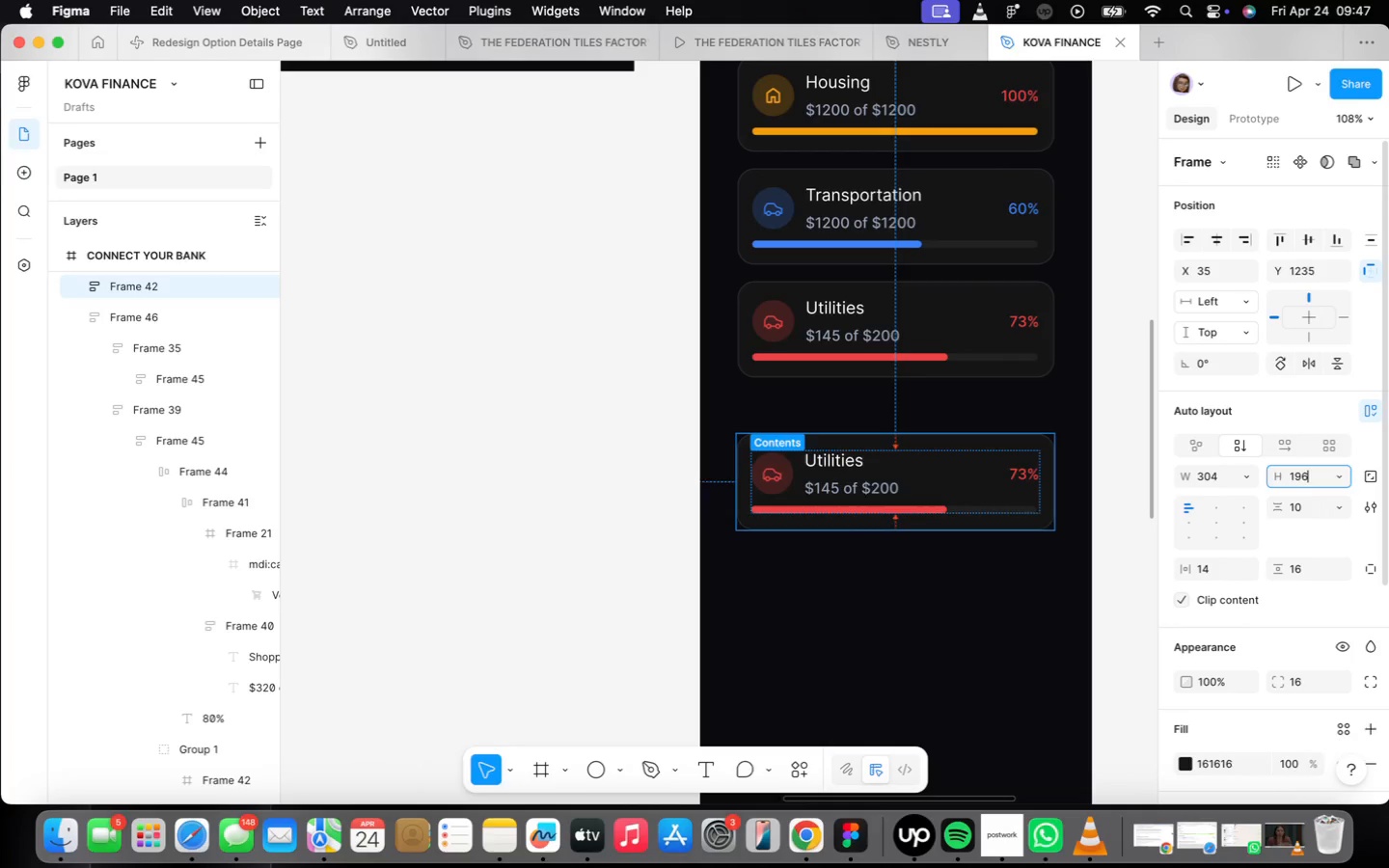 
key(Enter)
 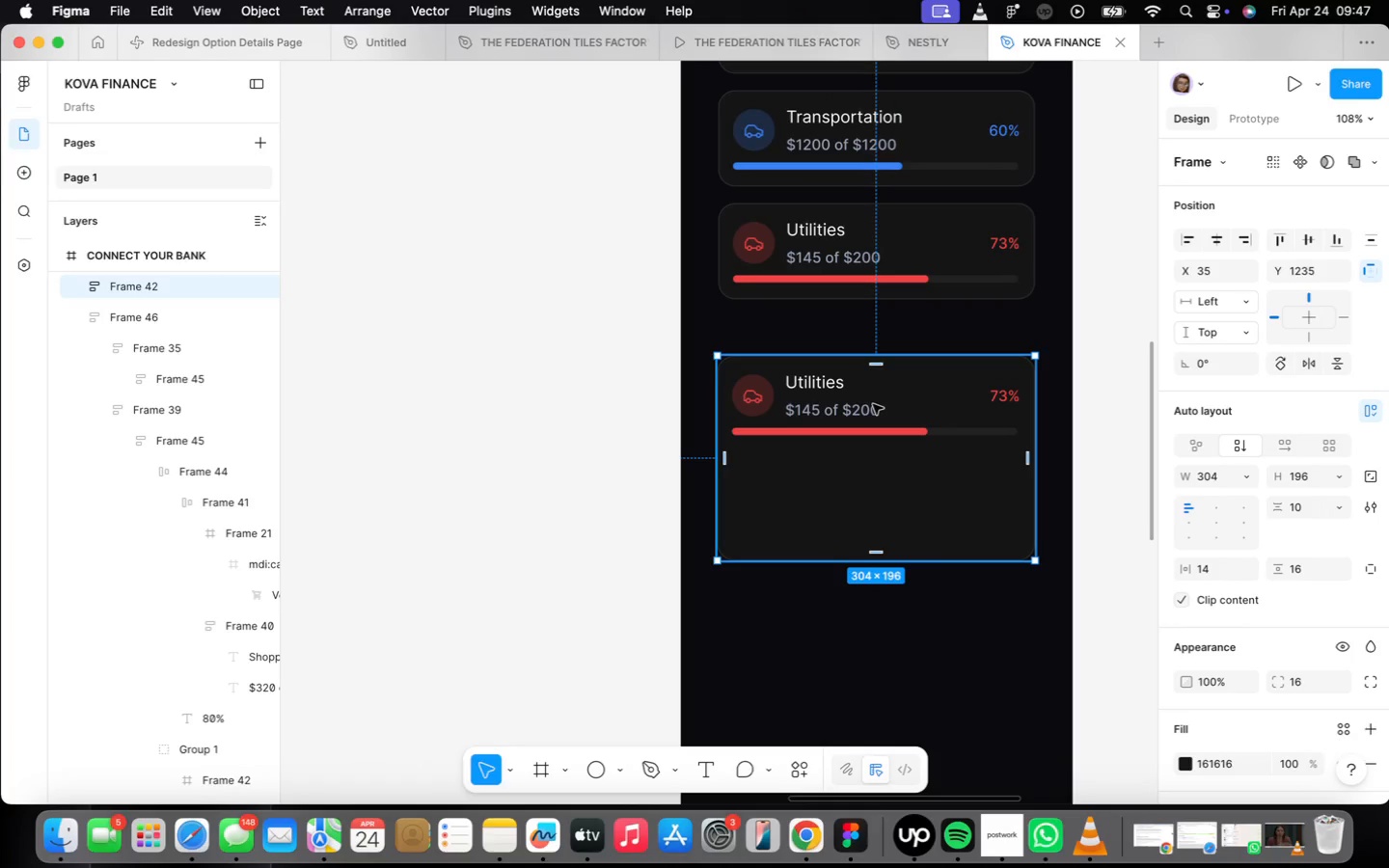 
double_click([832, 392])
 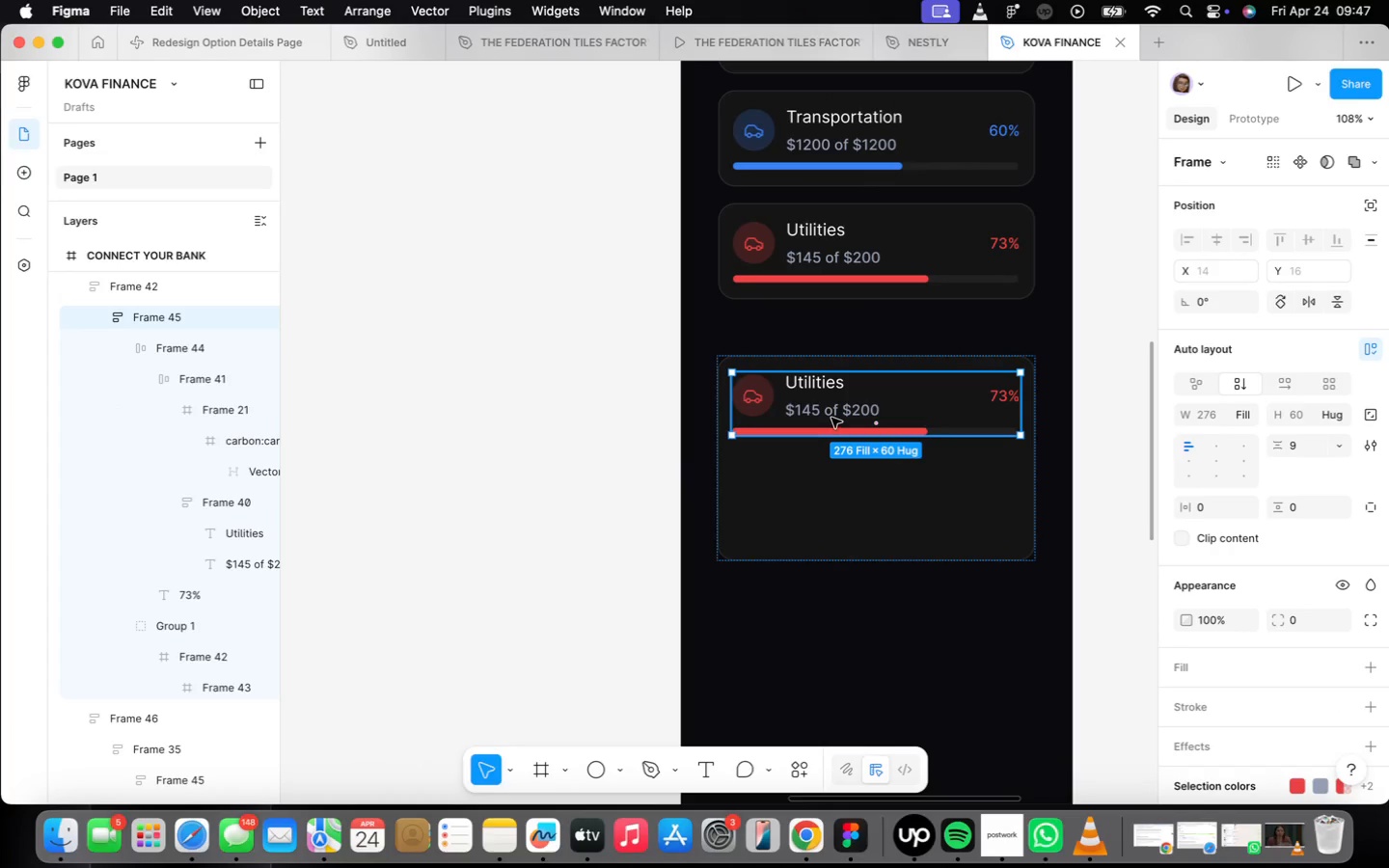 
right_click([831, 415])
 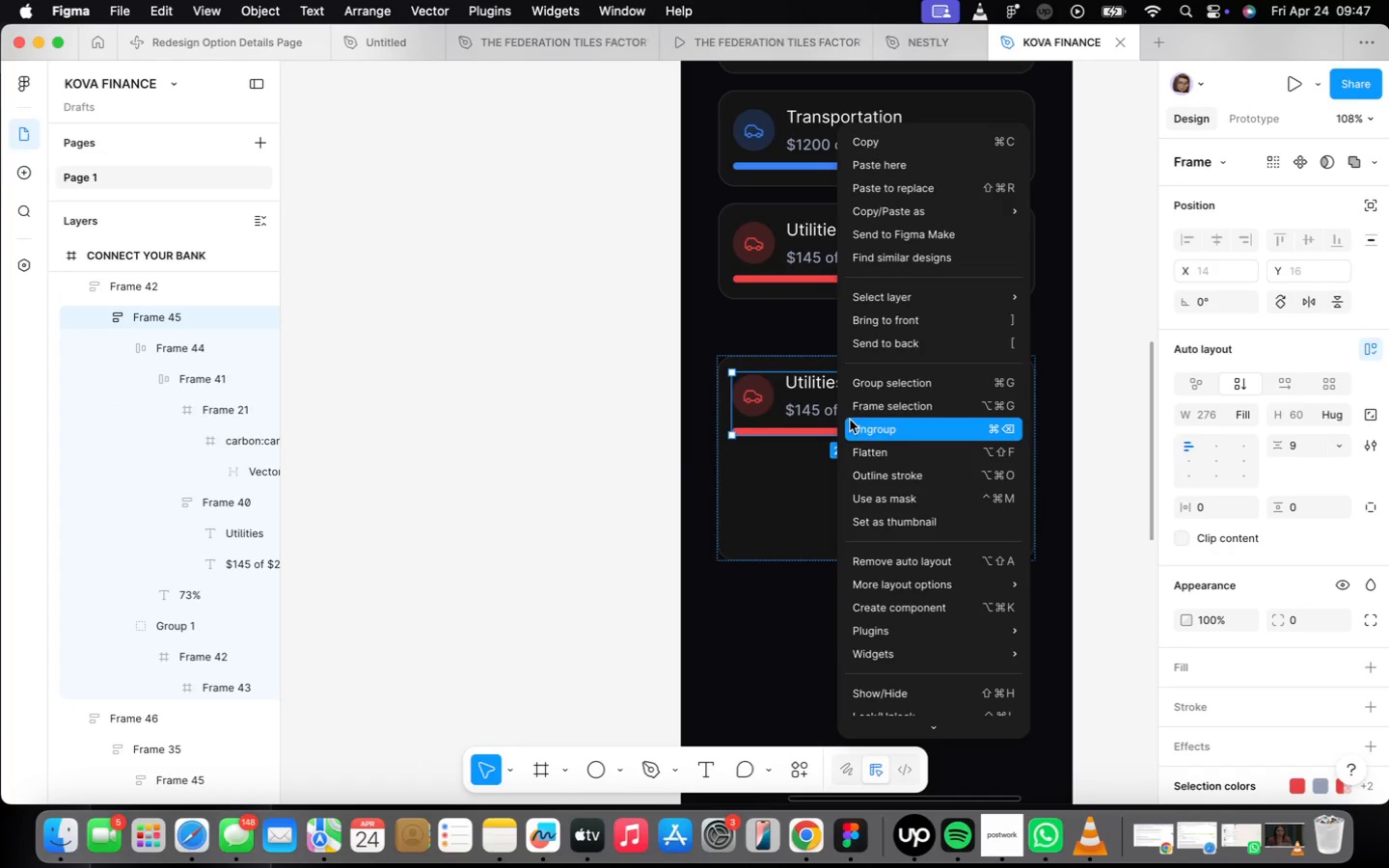 
left_click([857, 425])
 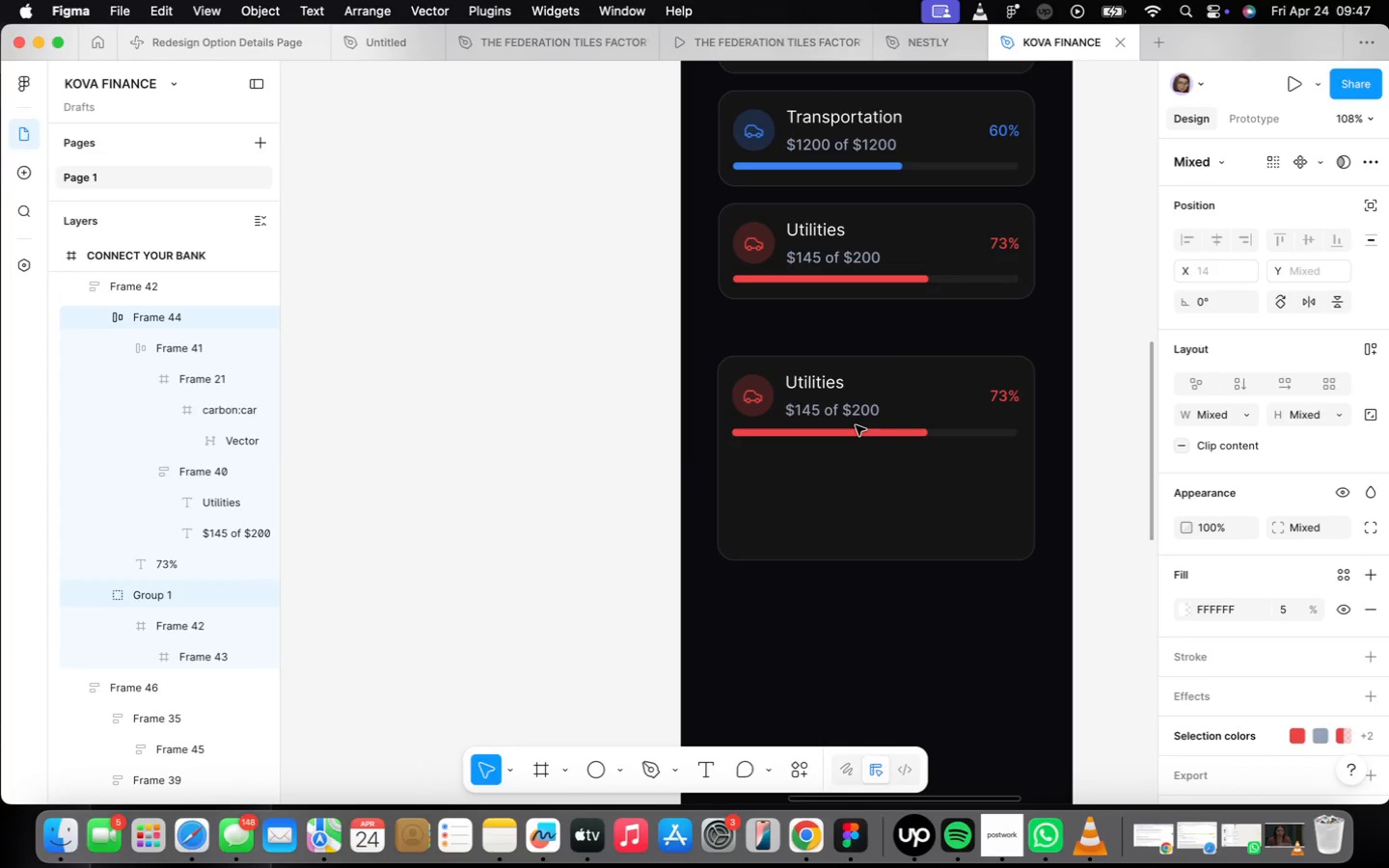 
left_click([853, 424])
 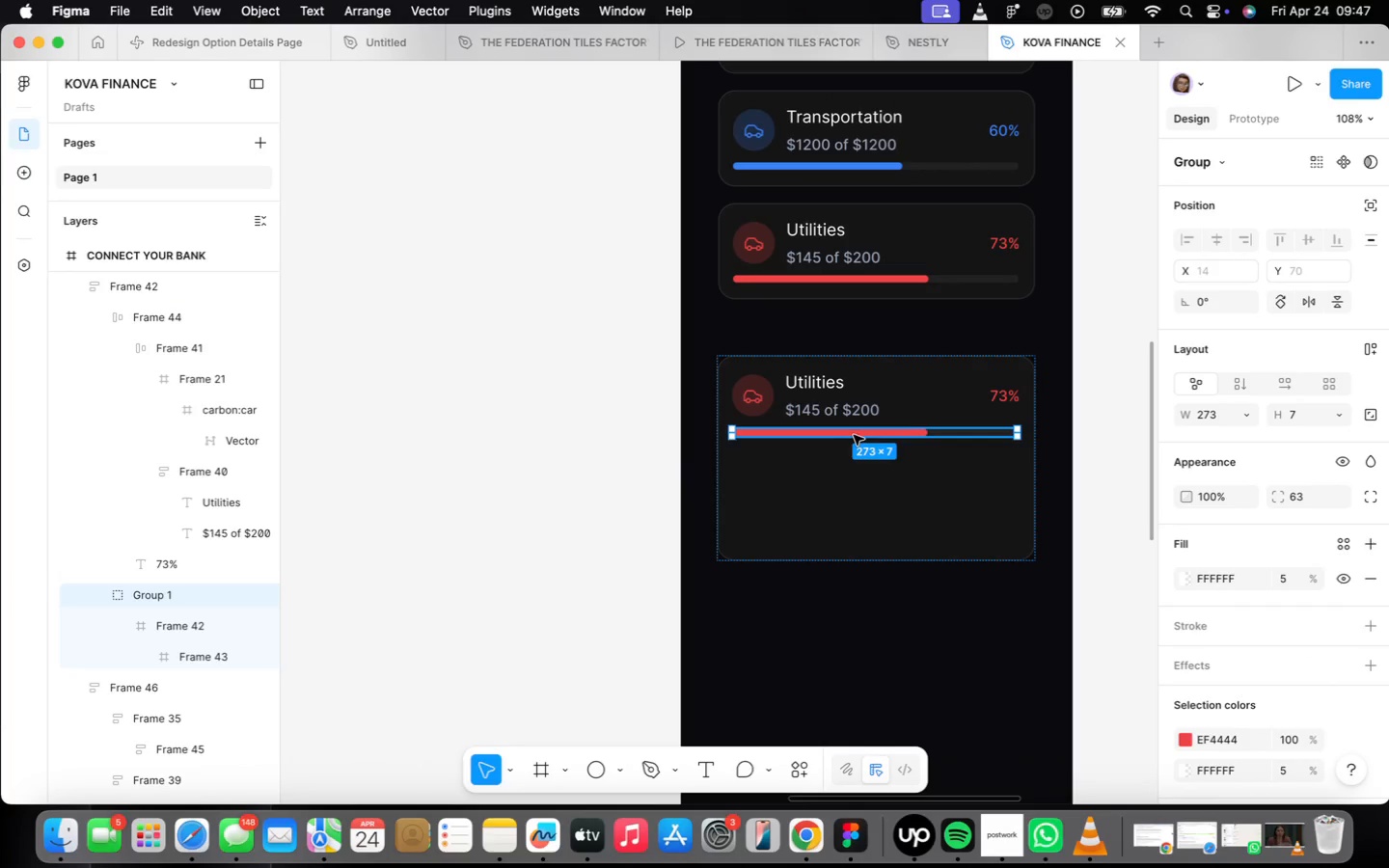 
left_click_drag(start_coordinate=[855, 430], to_coordinate=[848, 524])
 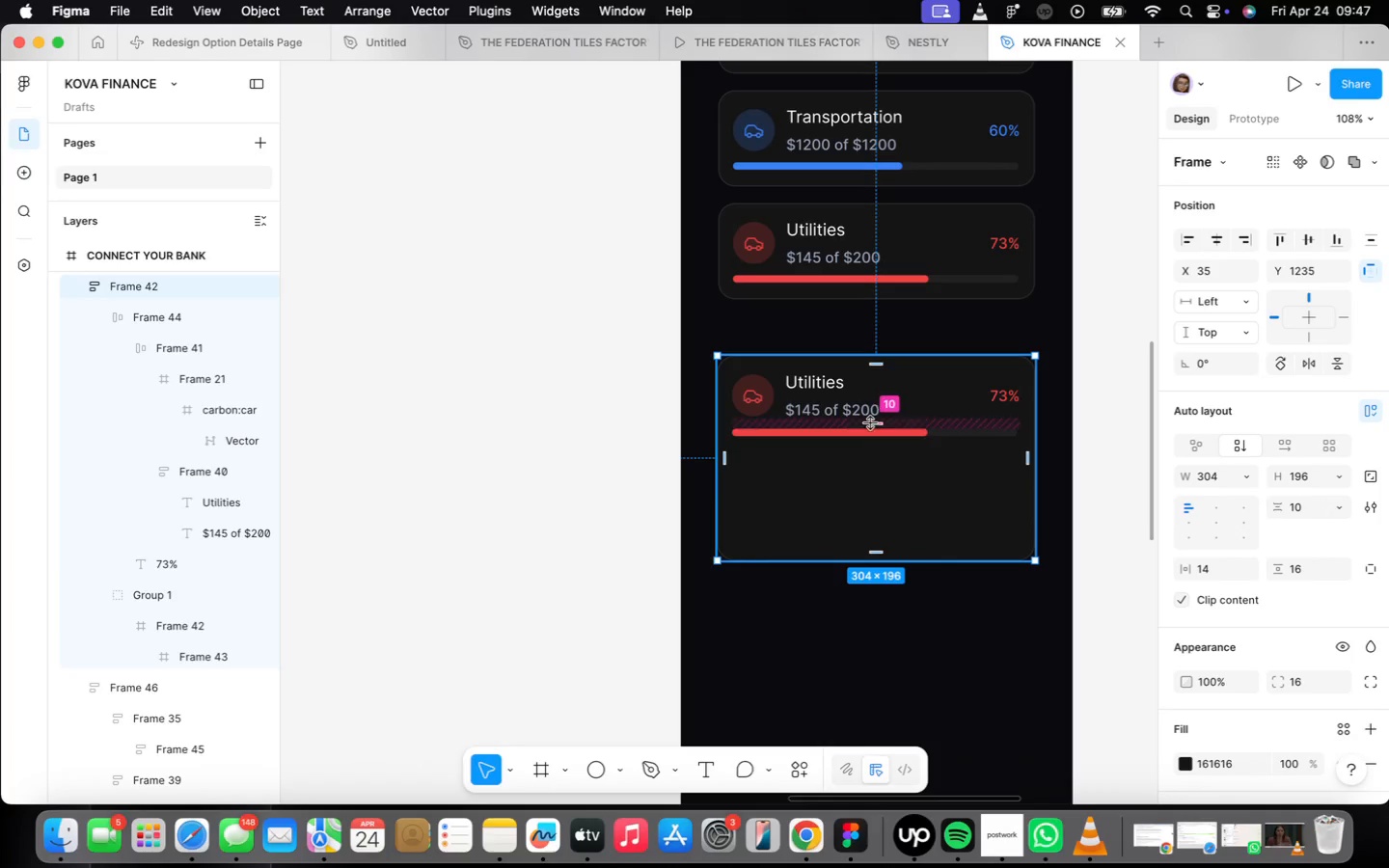 
left_click_drag(start_coordinate=[875, 421], to_coordinate=[881, 495])
 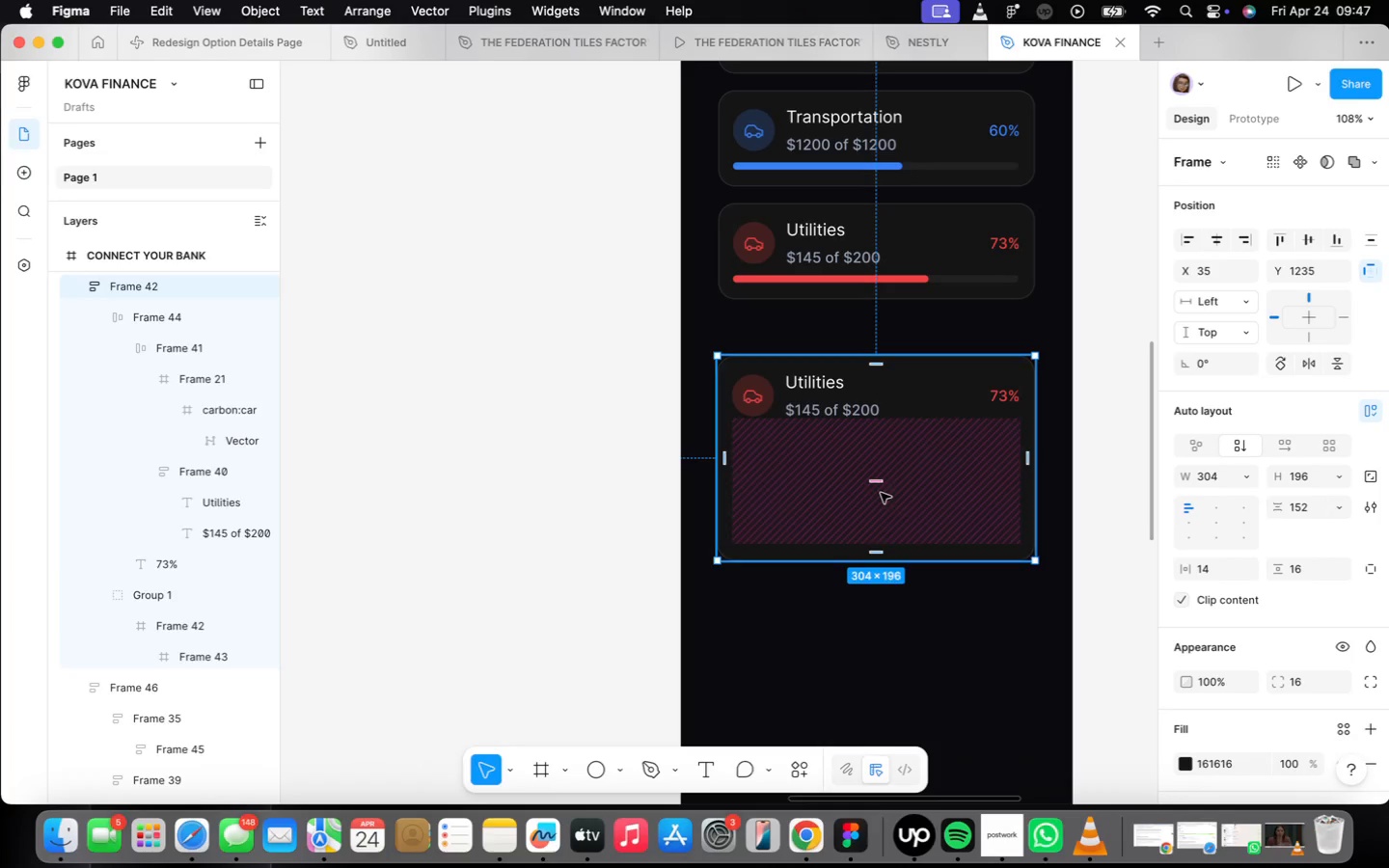 
left_click_drag(start_coordinate=[882, 487], to_coordinate=[882, 470])
 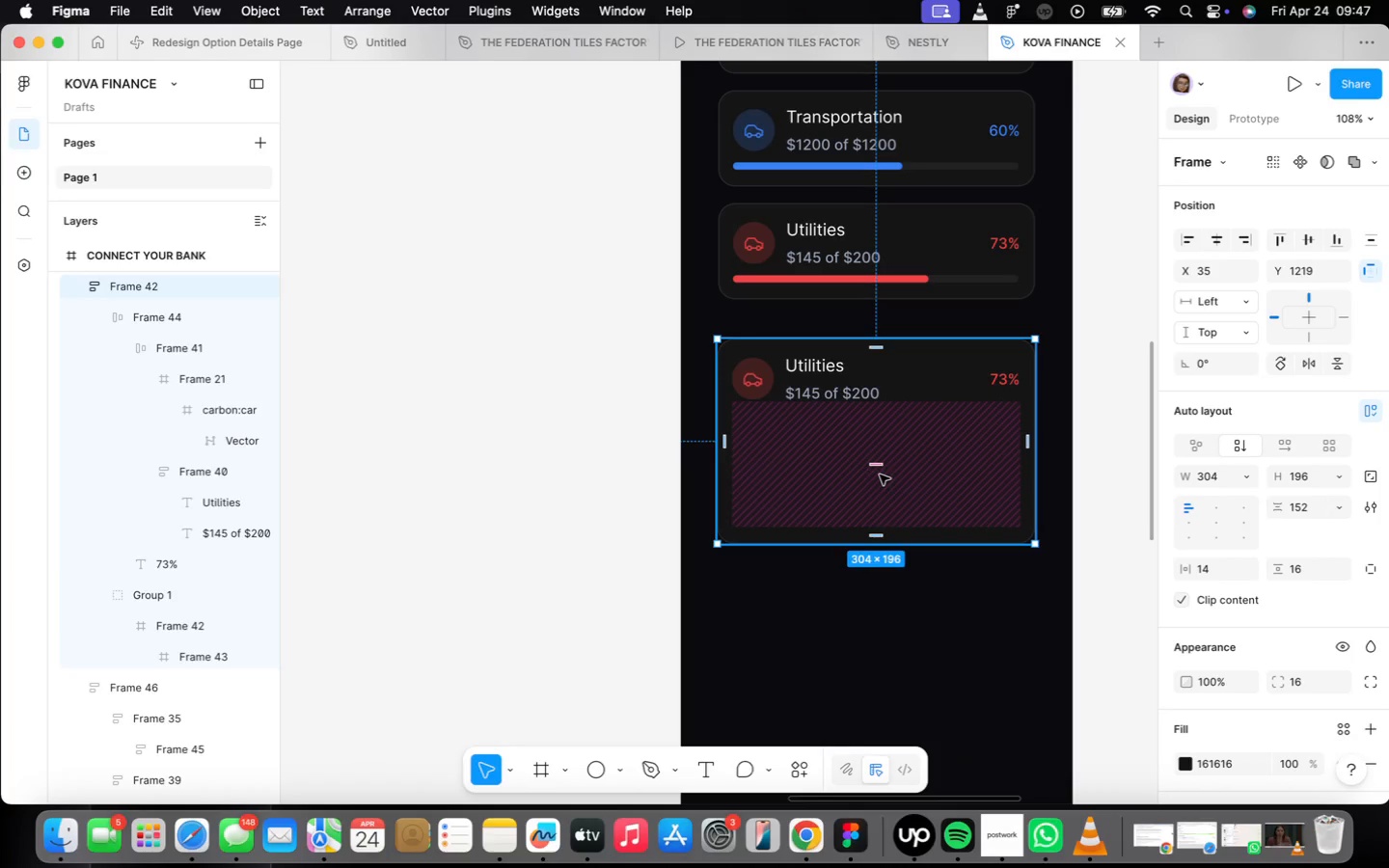 
key(Meta+CommandLeft)
 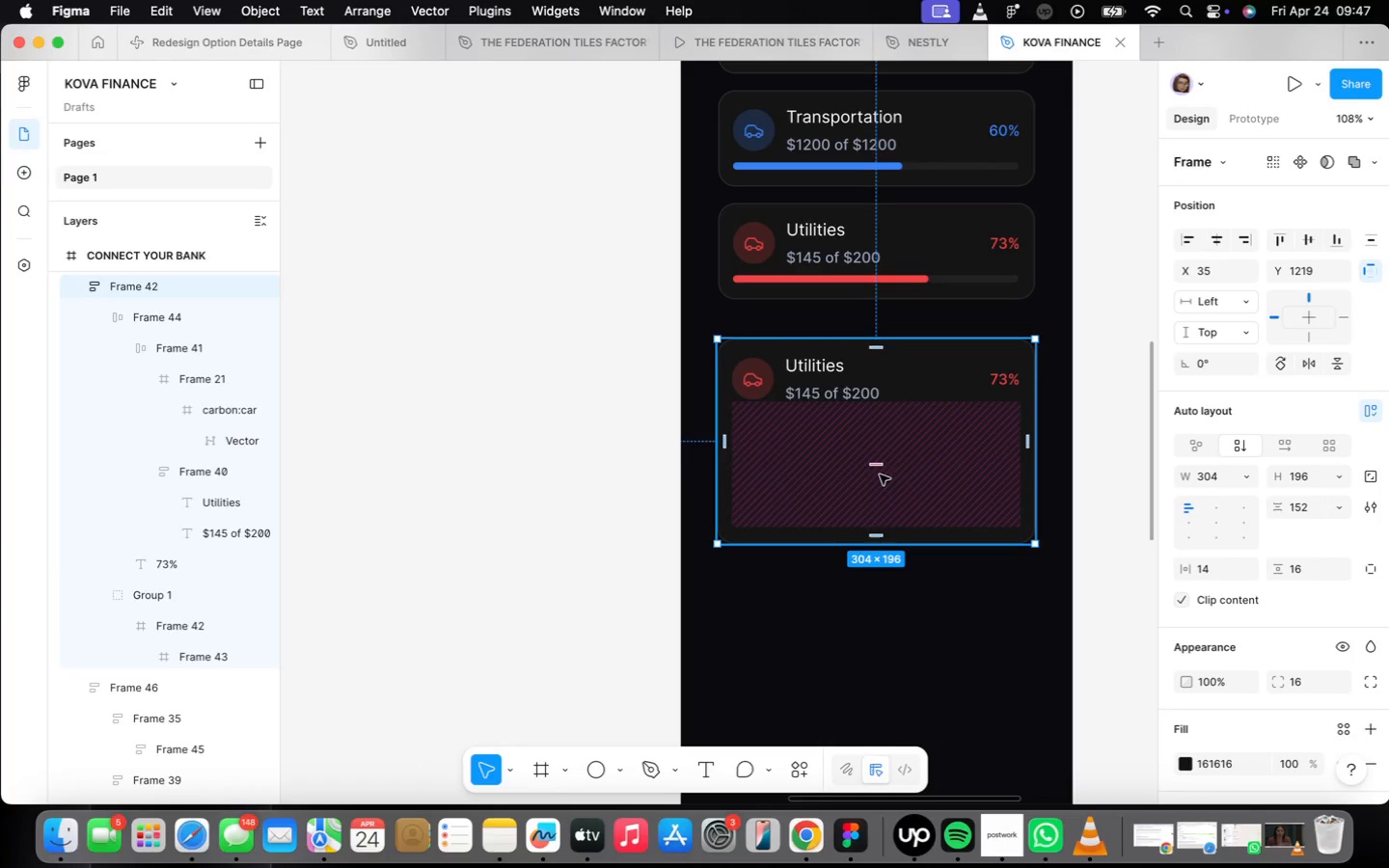 
key(Meta+Z)
 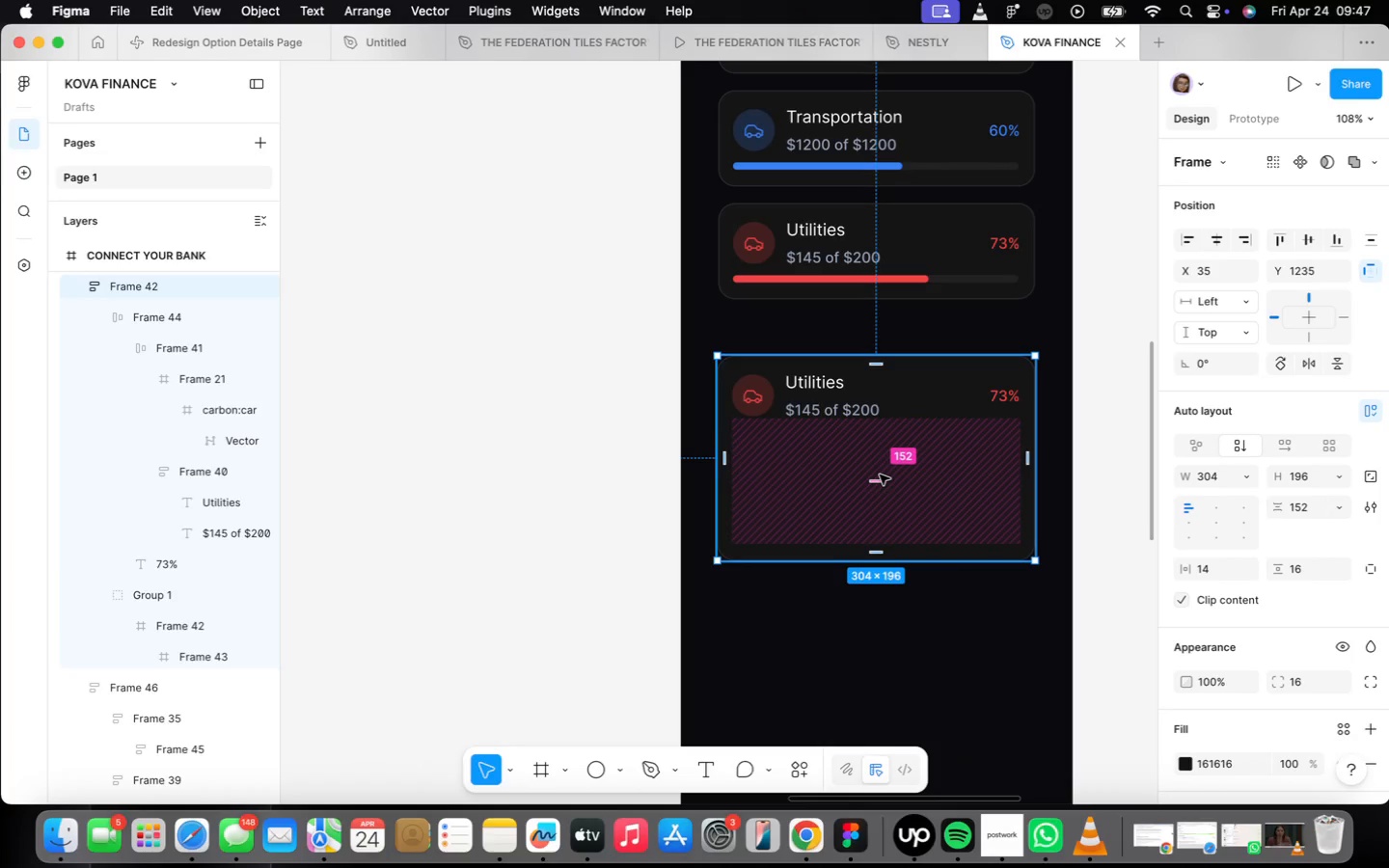 
key(Meta+CommandLeft)
 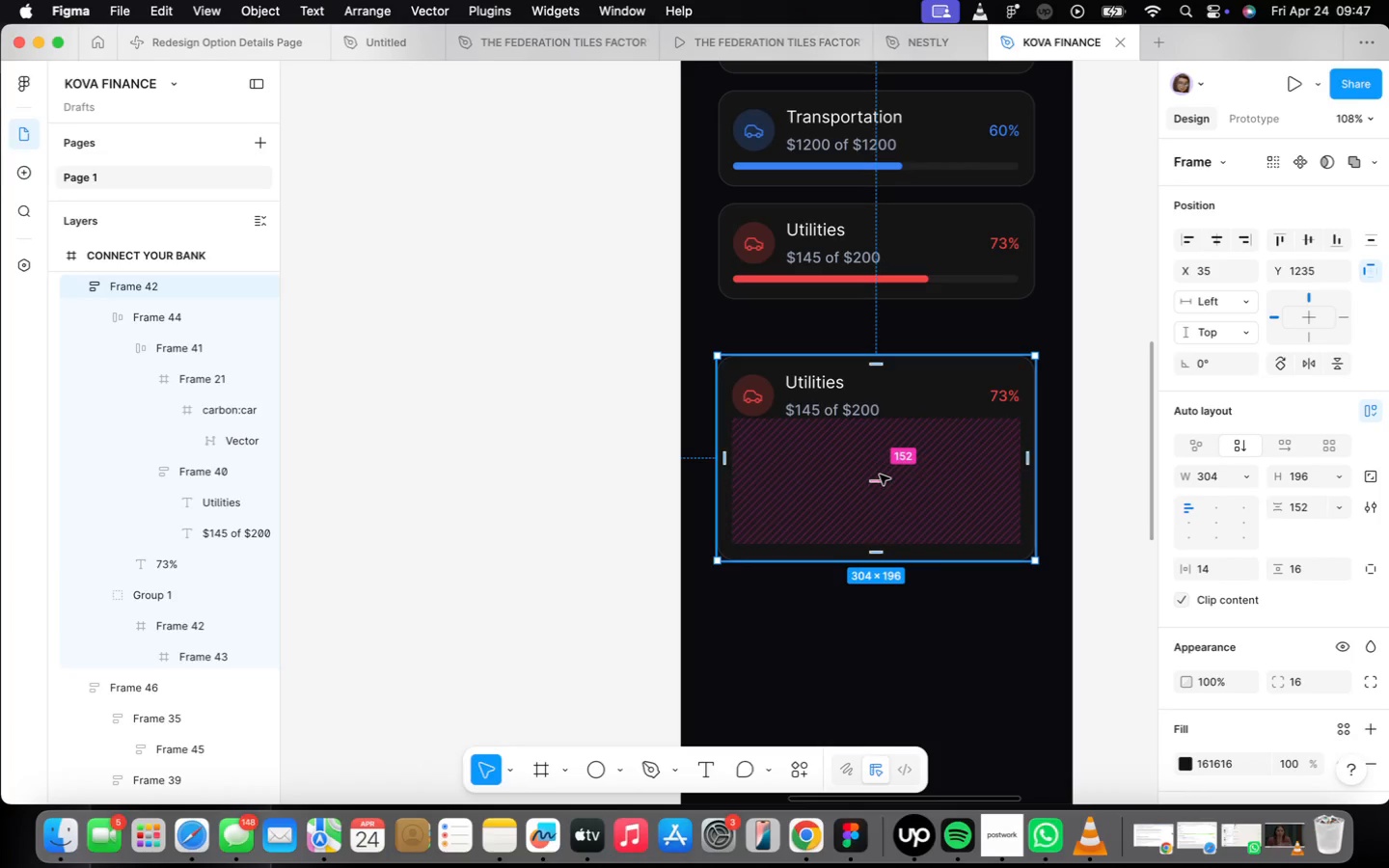 
key(Meta+Z)
 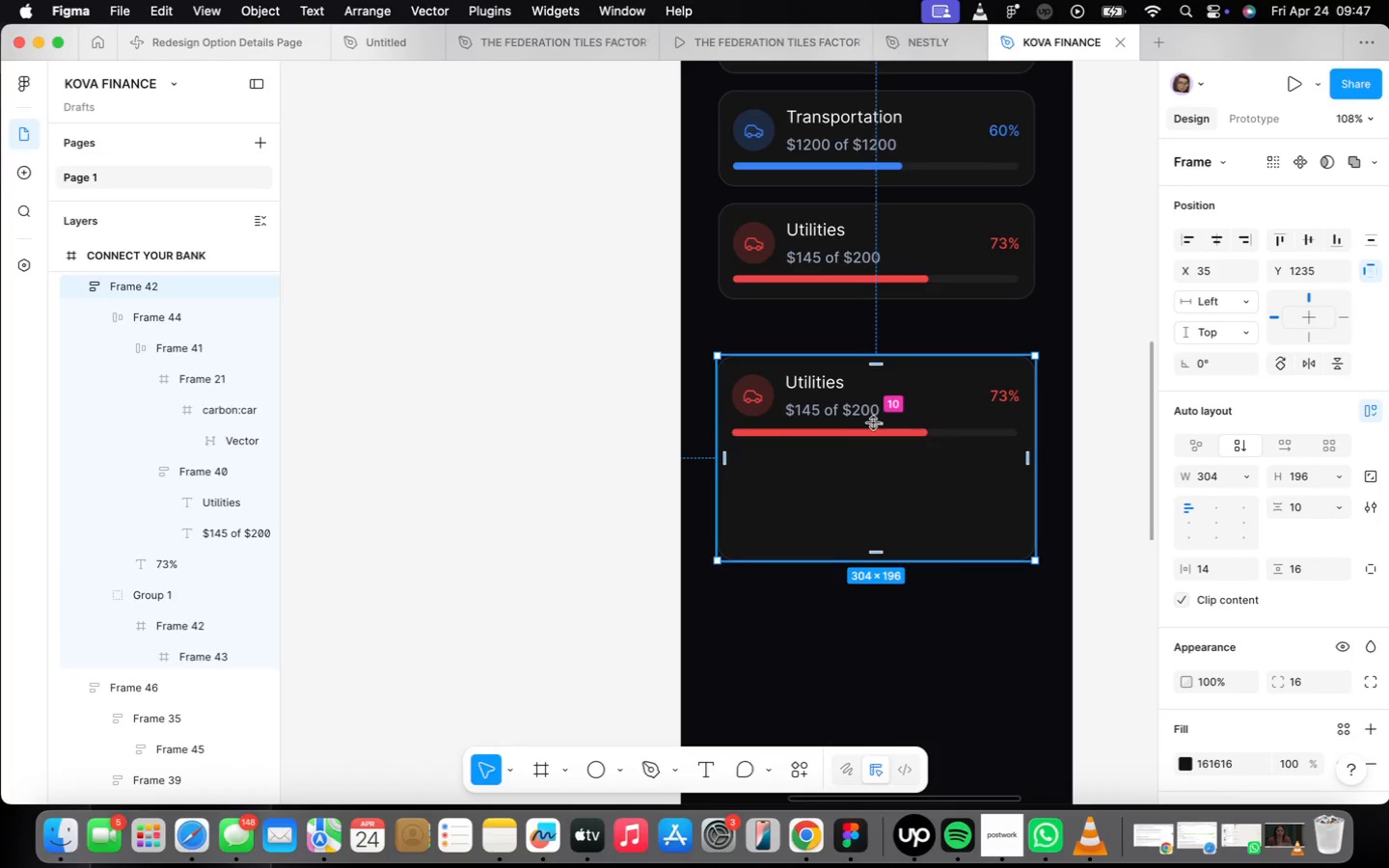 
left_click_drag(start_coordinate=[877, 422], to_coordinate=[881, 440])
 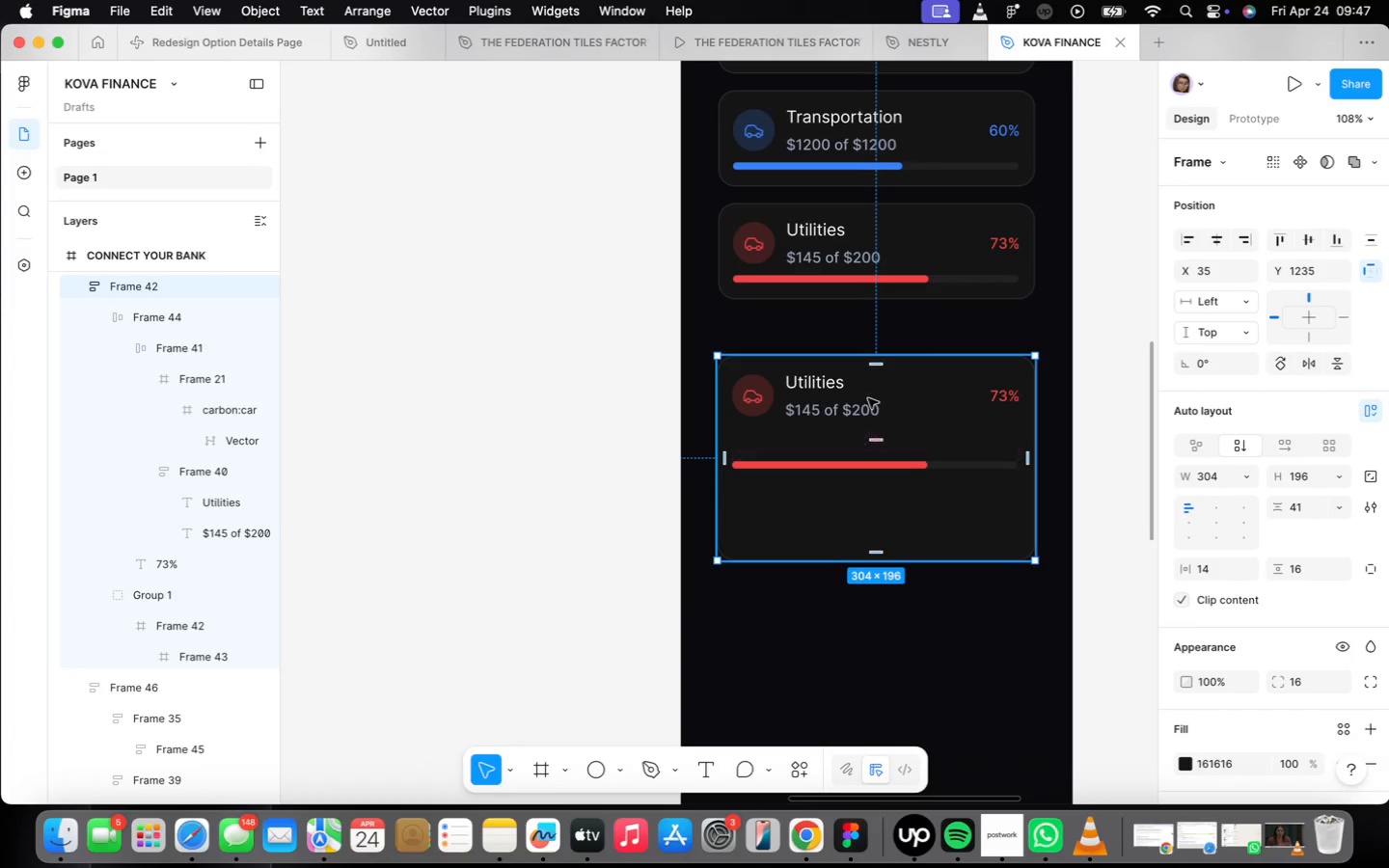 
scroll: coordinate [859, 377], scroll_direction: up, amount: 4.0
 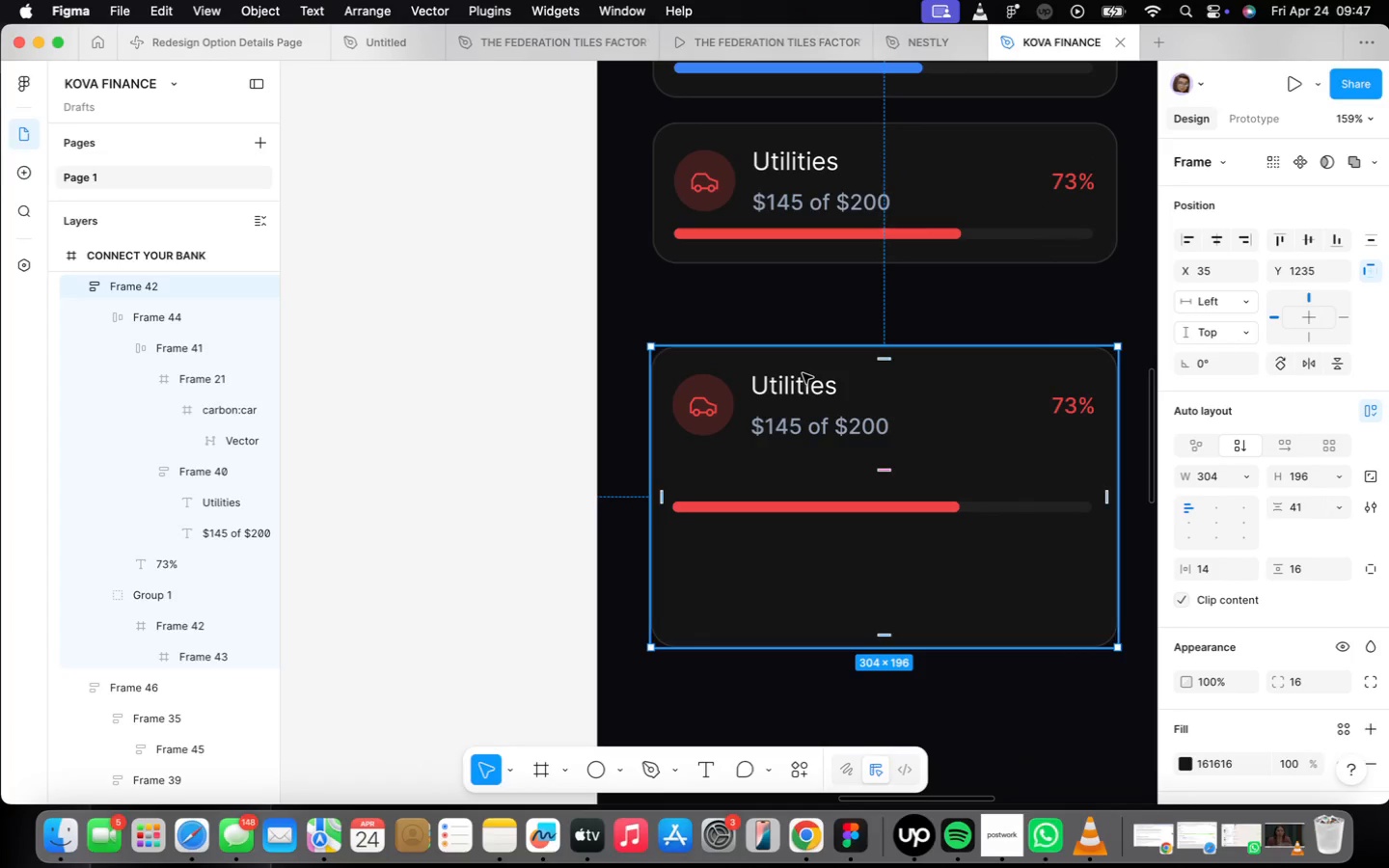 
wait(5.68)
 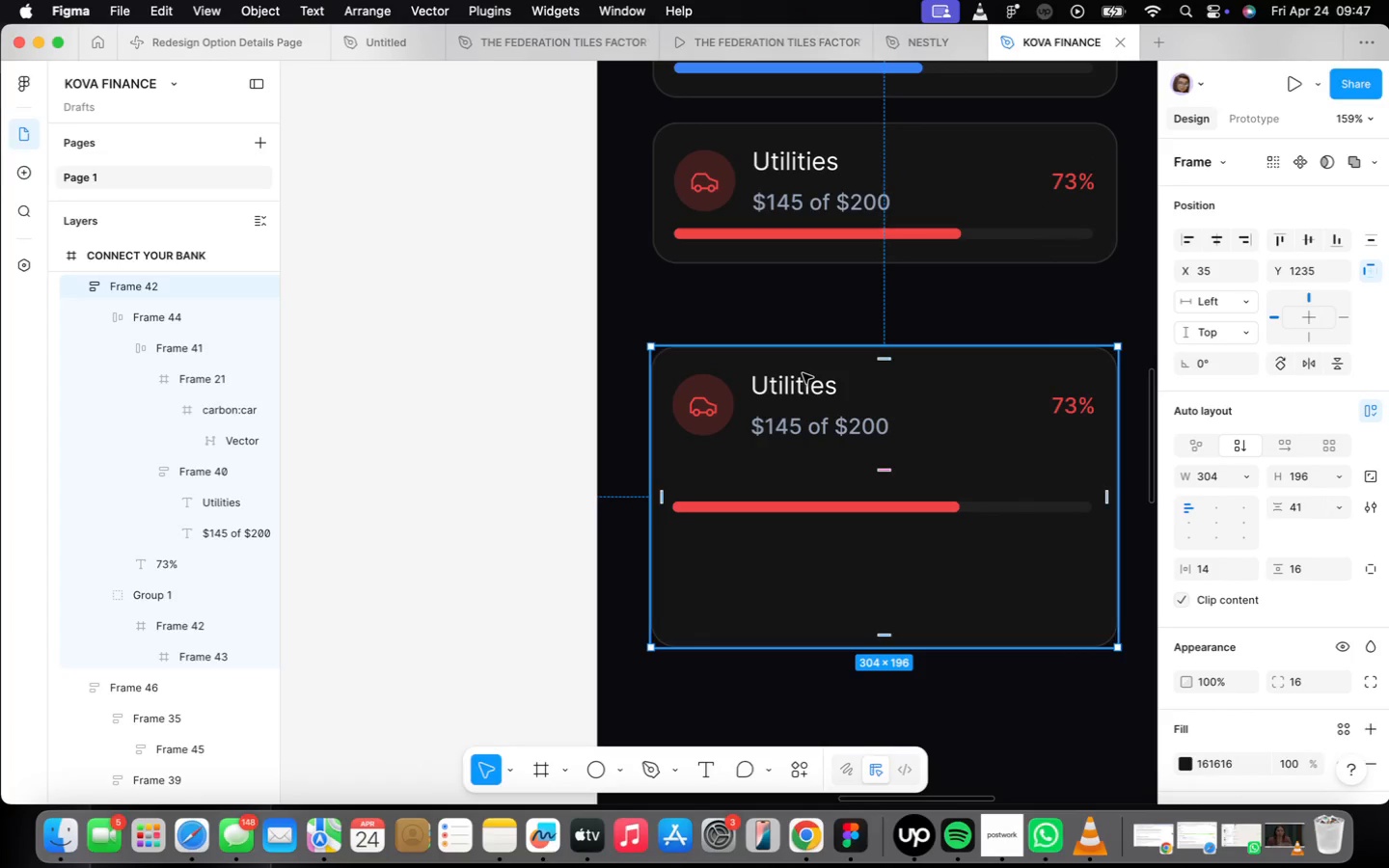 
triple_click([789, 396])
 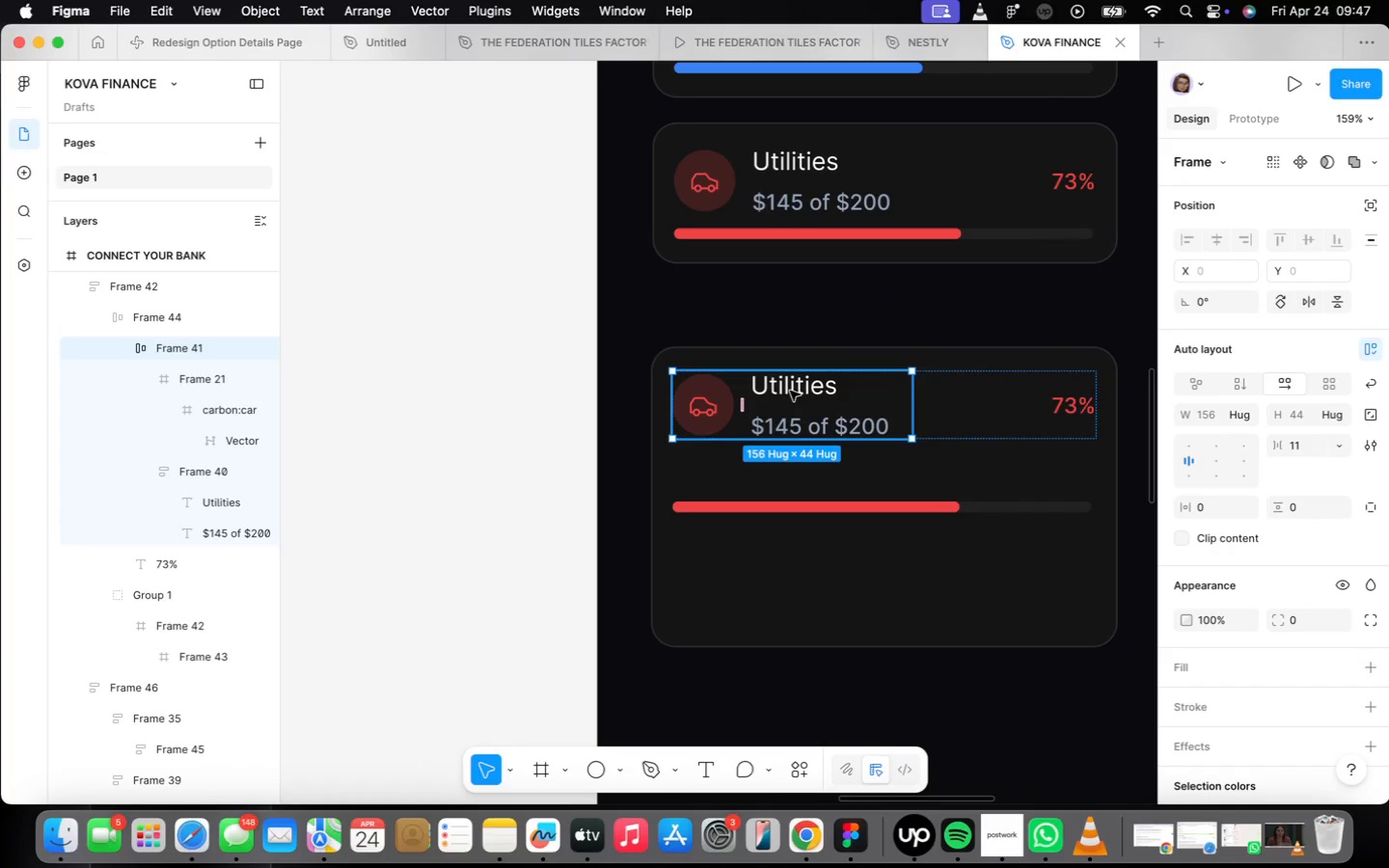 
double_click([790, 391])
 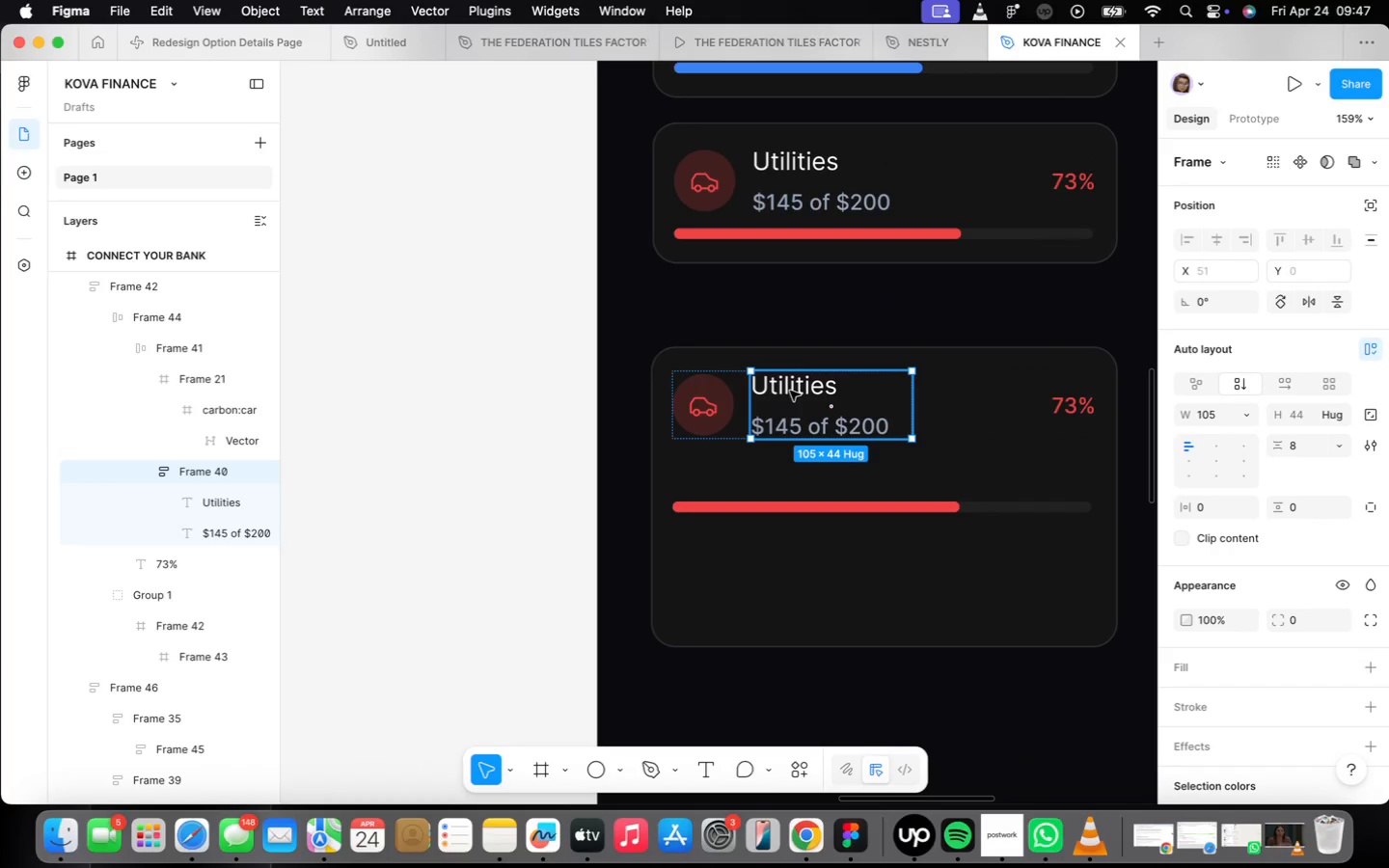 
triple_click([790, 391])
 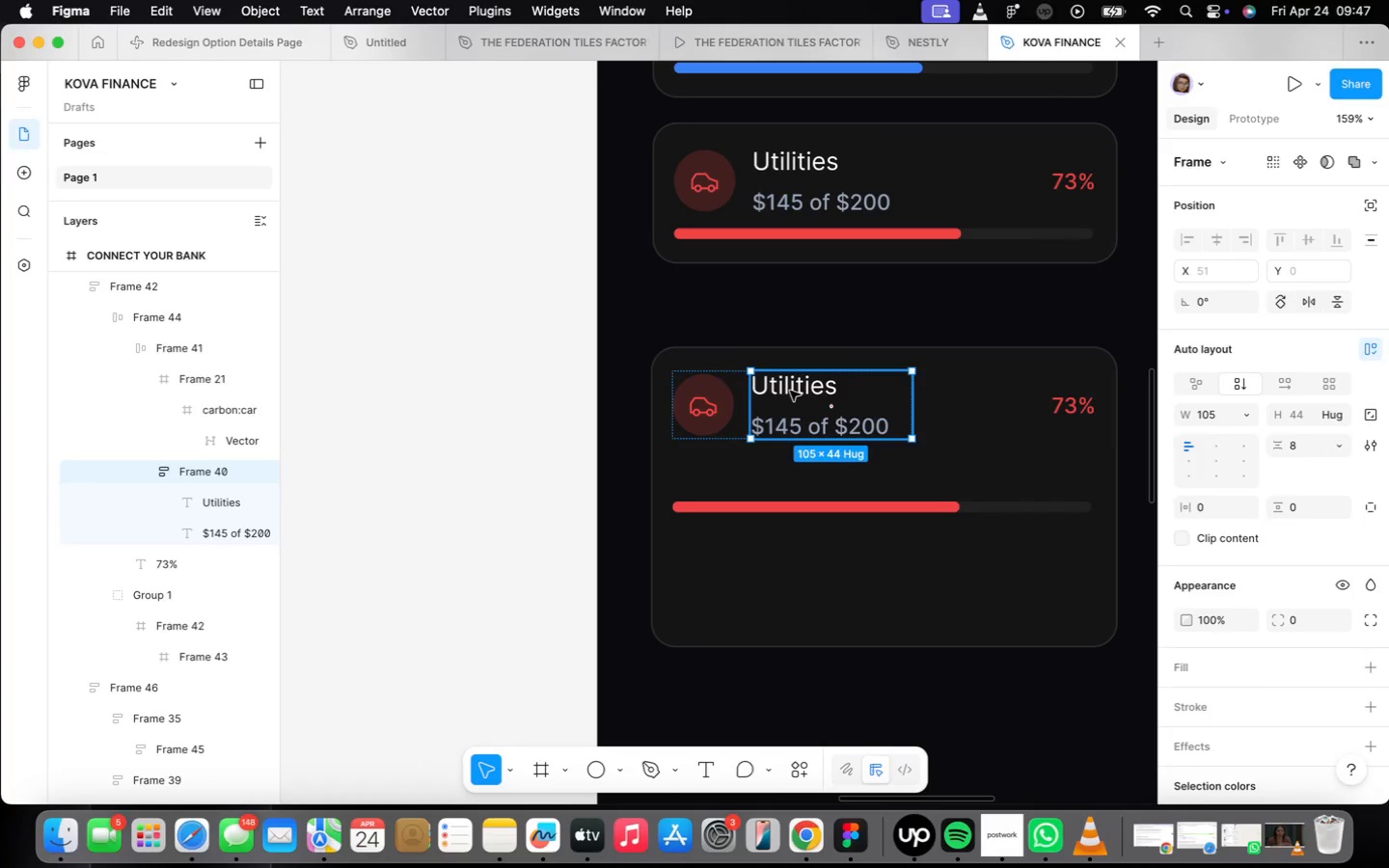 
triple_click([790, 391])
 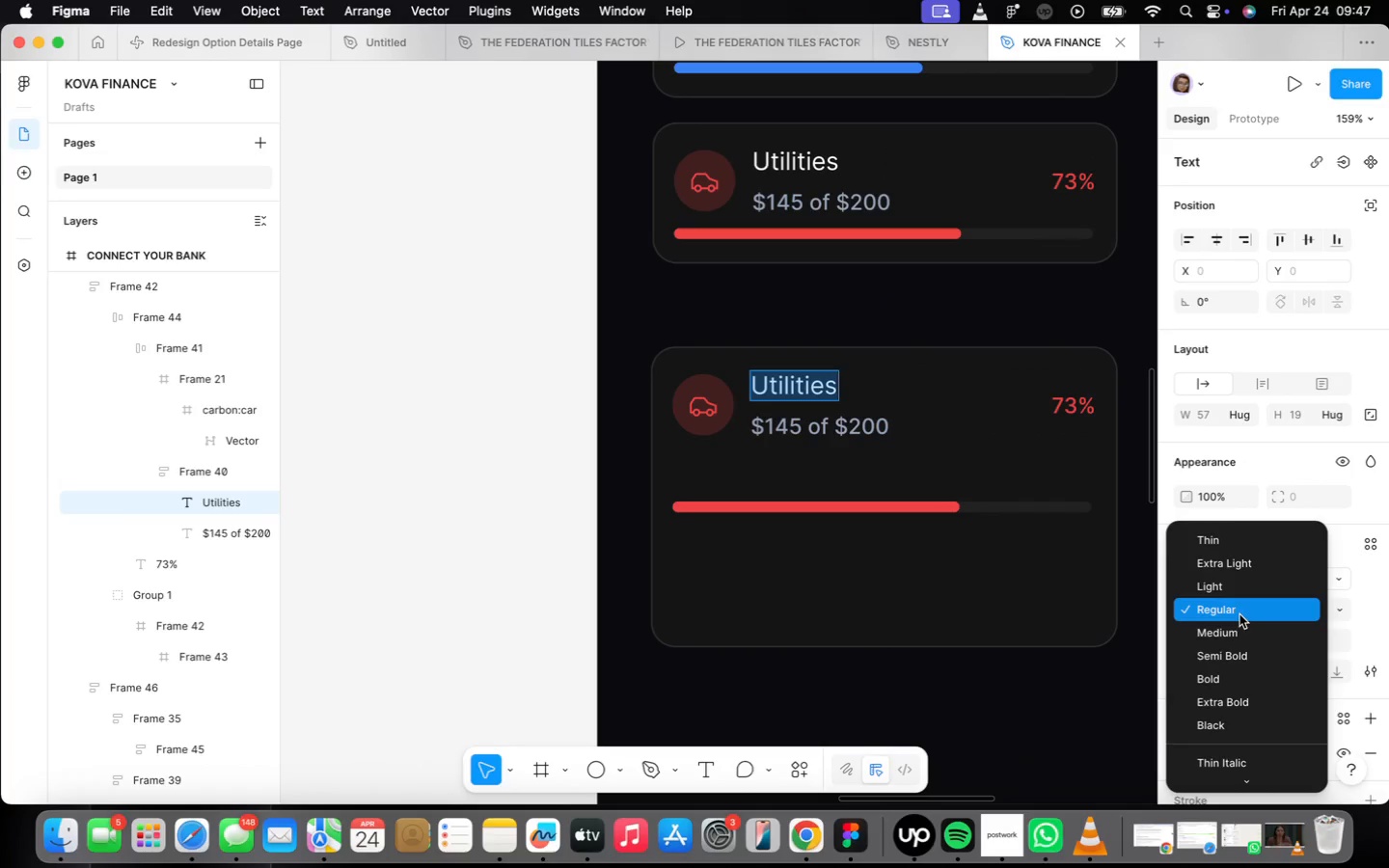 
left_click([1248, 653])
 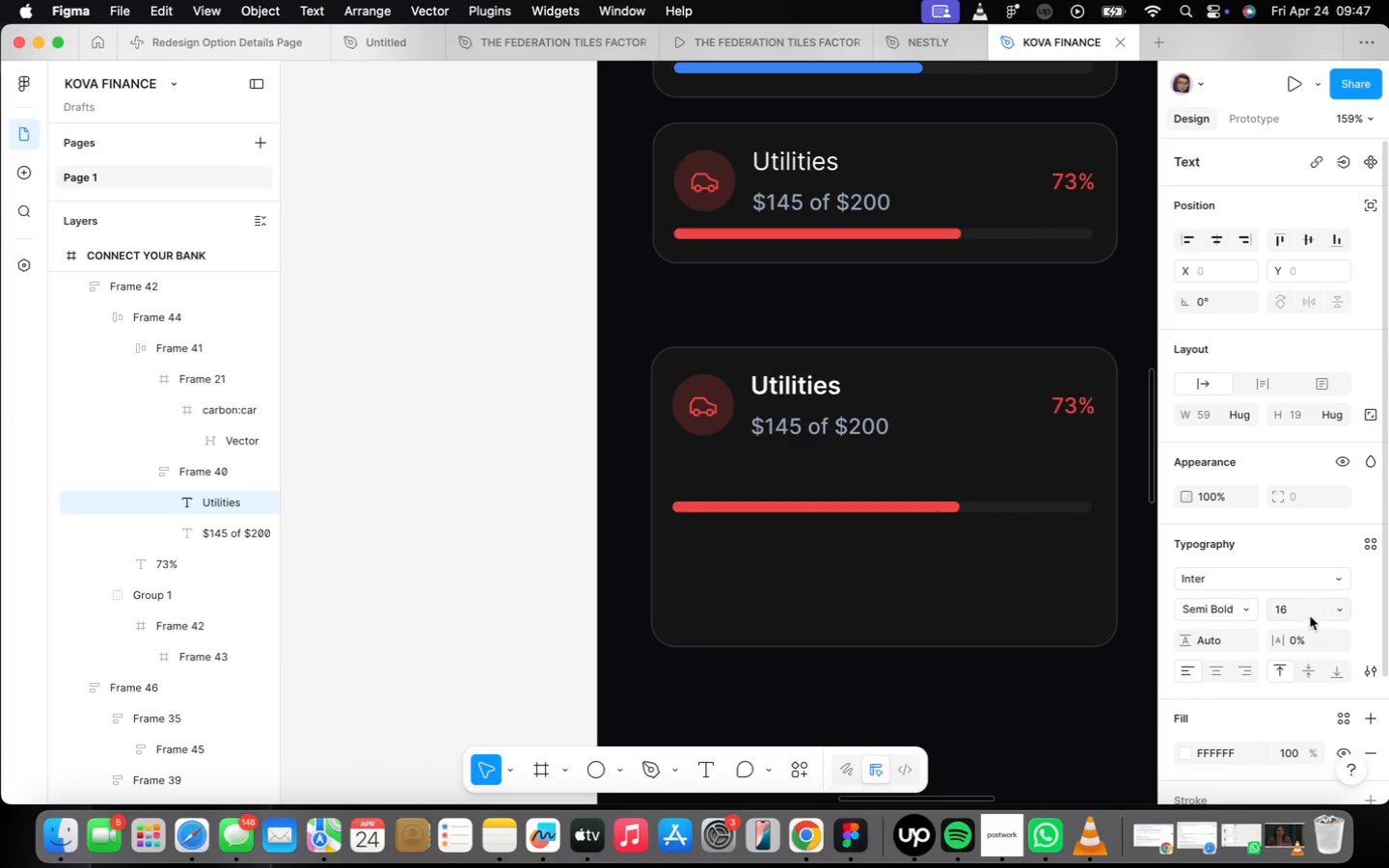 
left_click([1339, 610])
 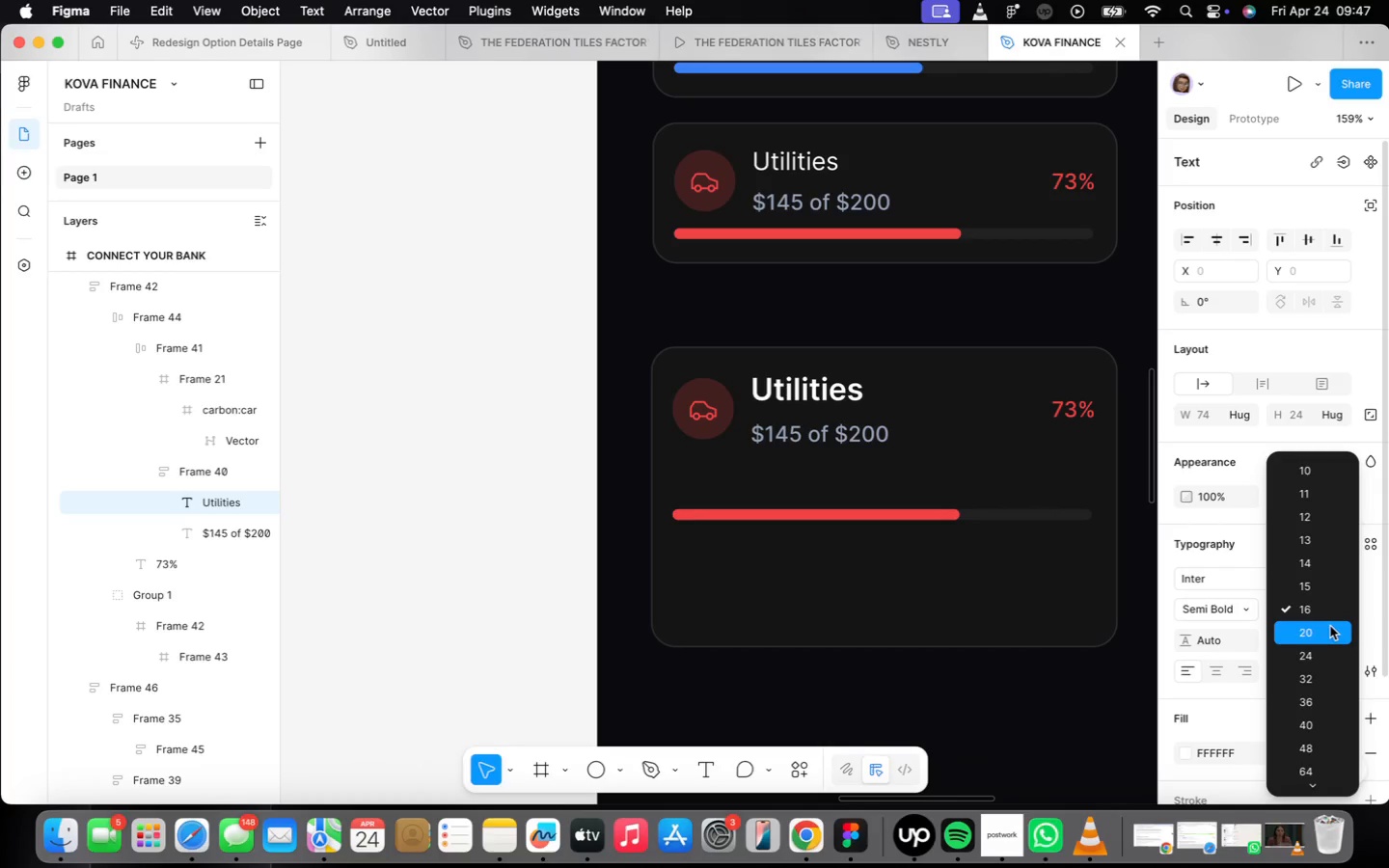 
left_click([1330, 626])
 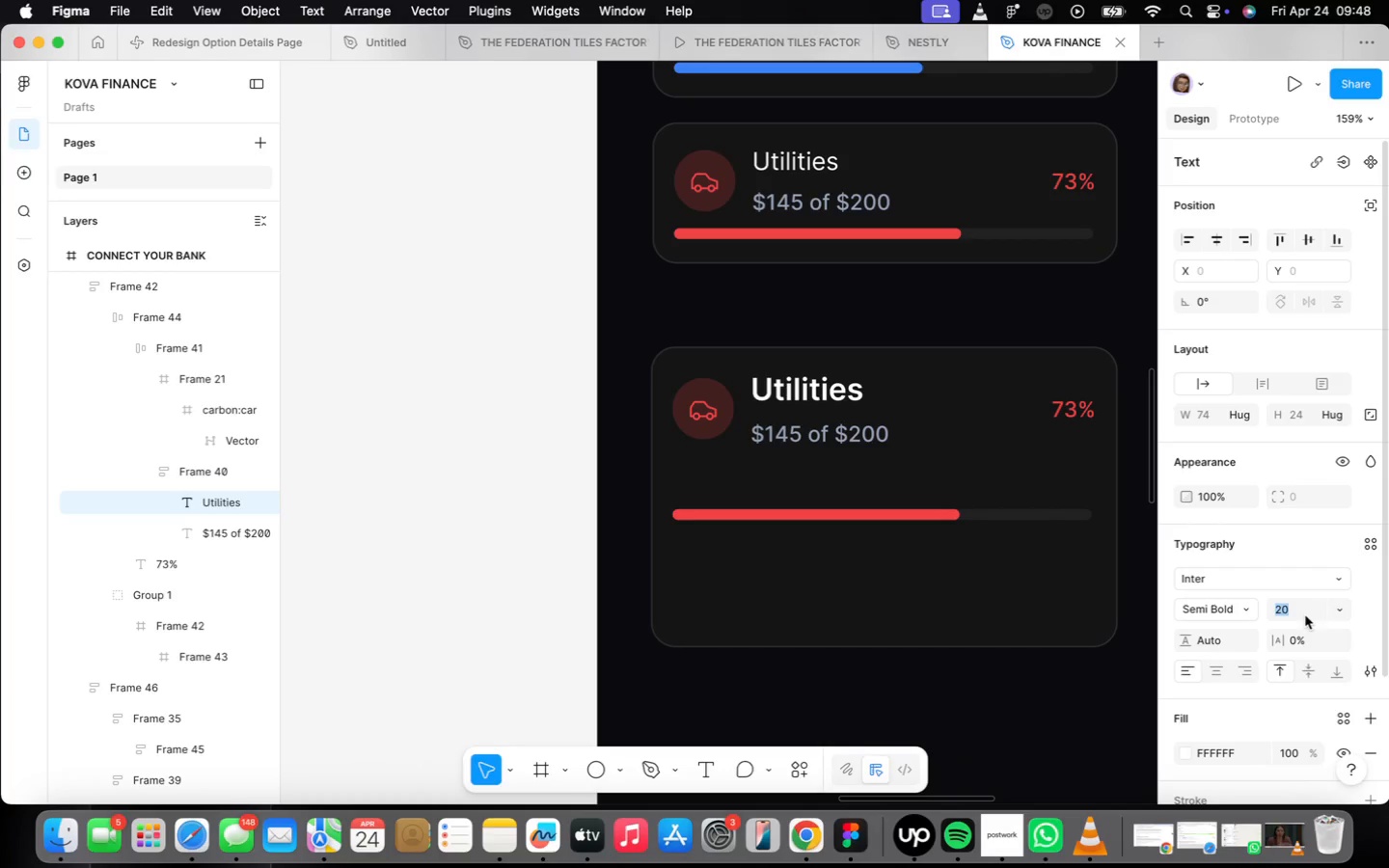 
type(18)
 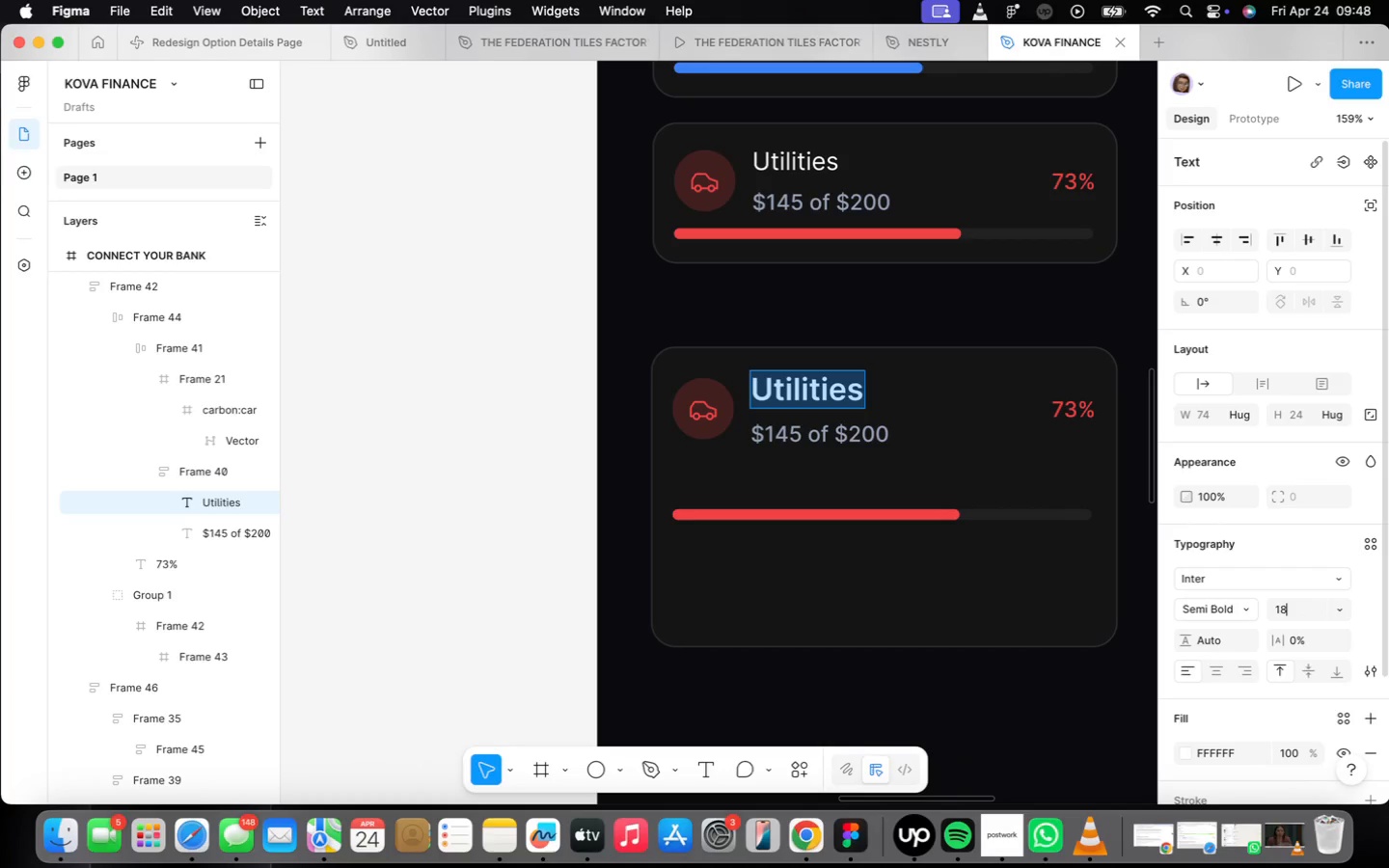 
key(Enter)
 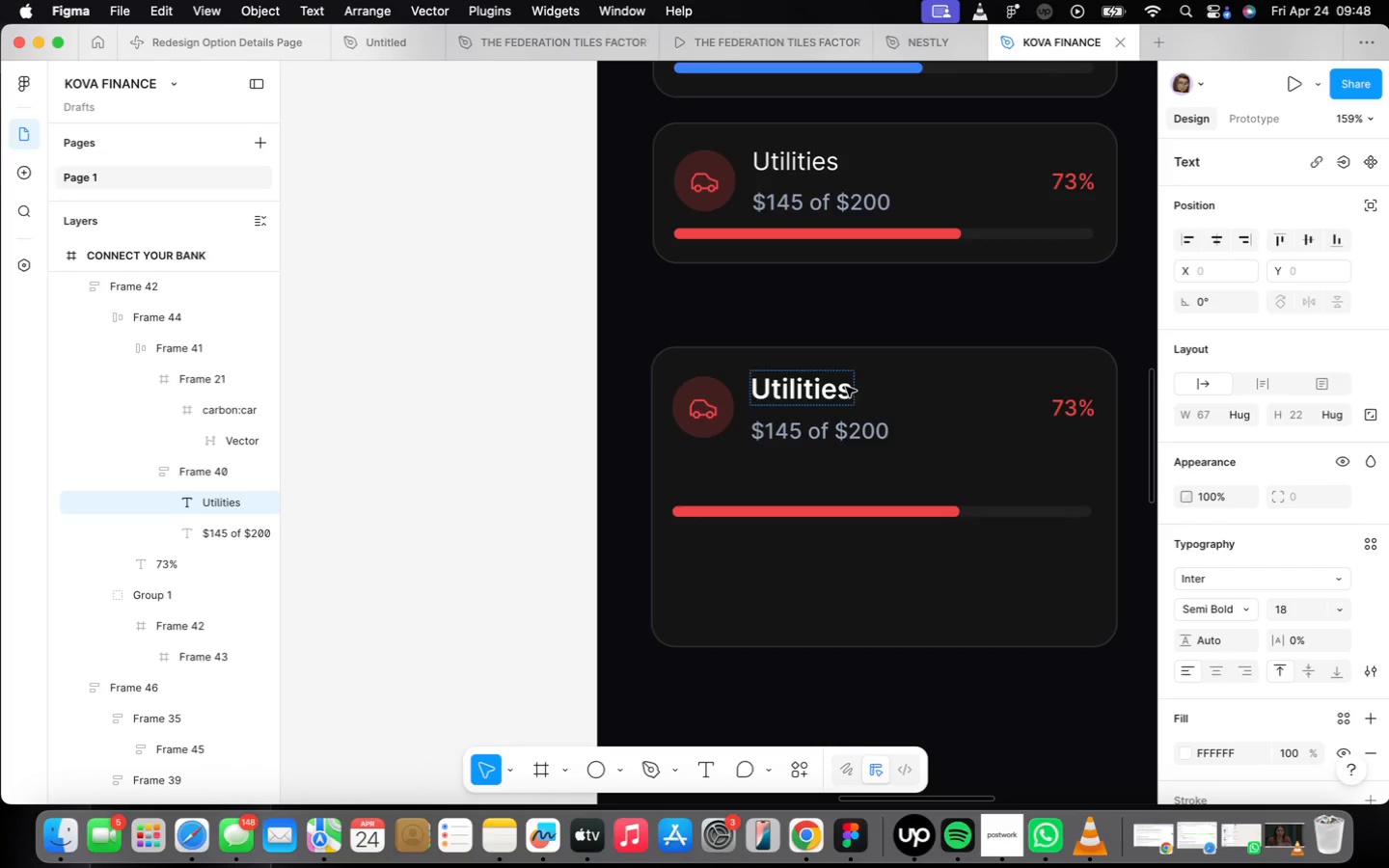 
double_click([823, 388])
 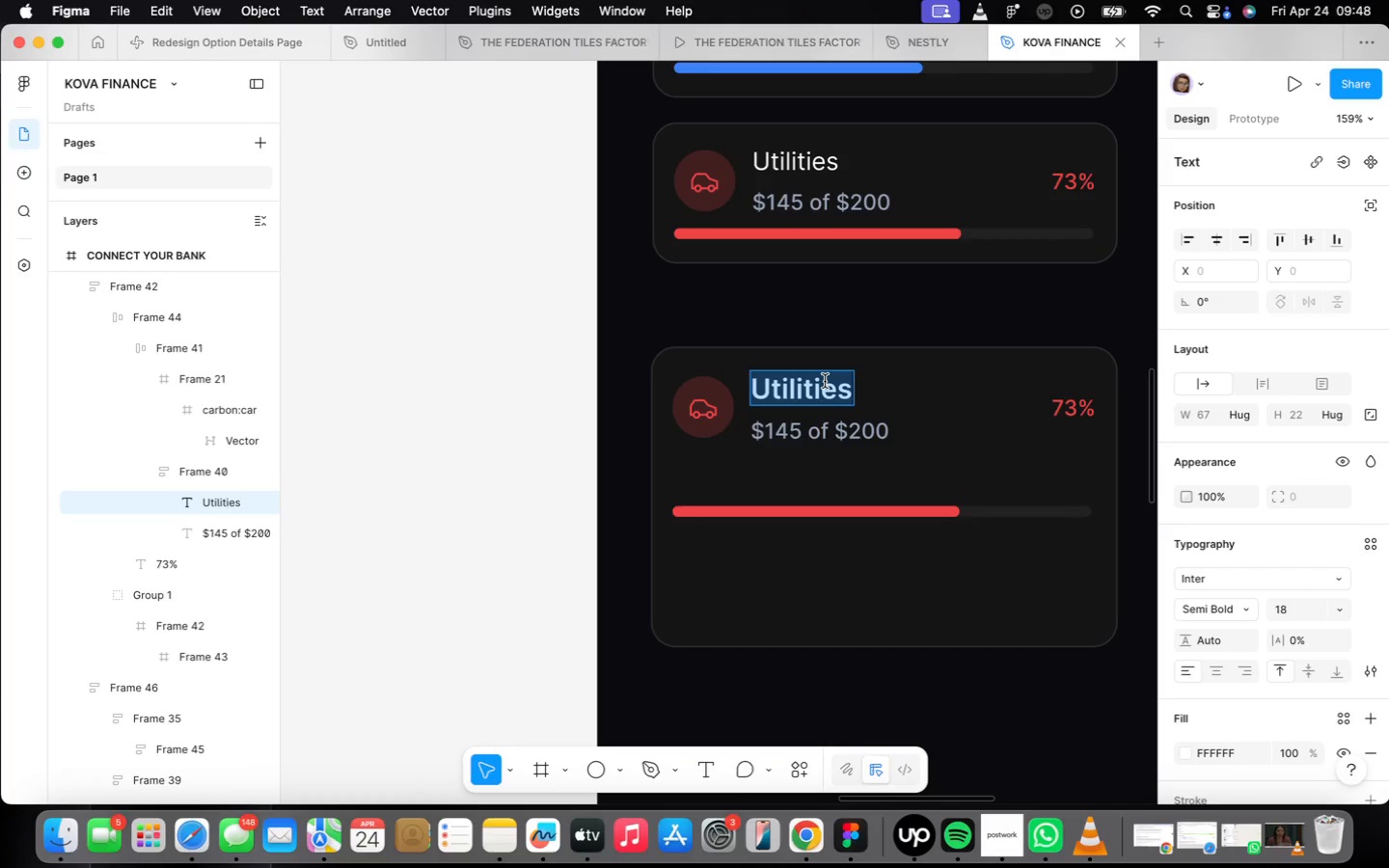 
type(Monthly Savings)
 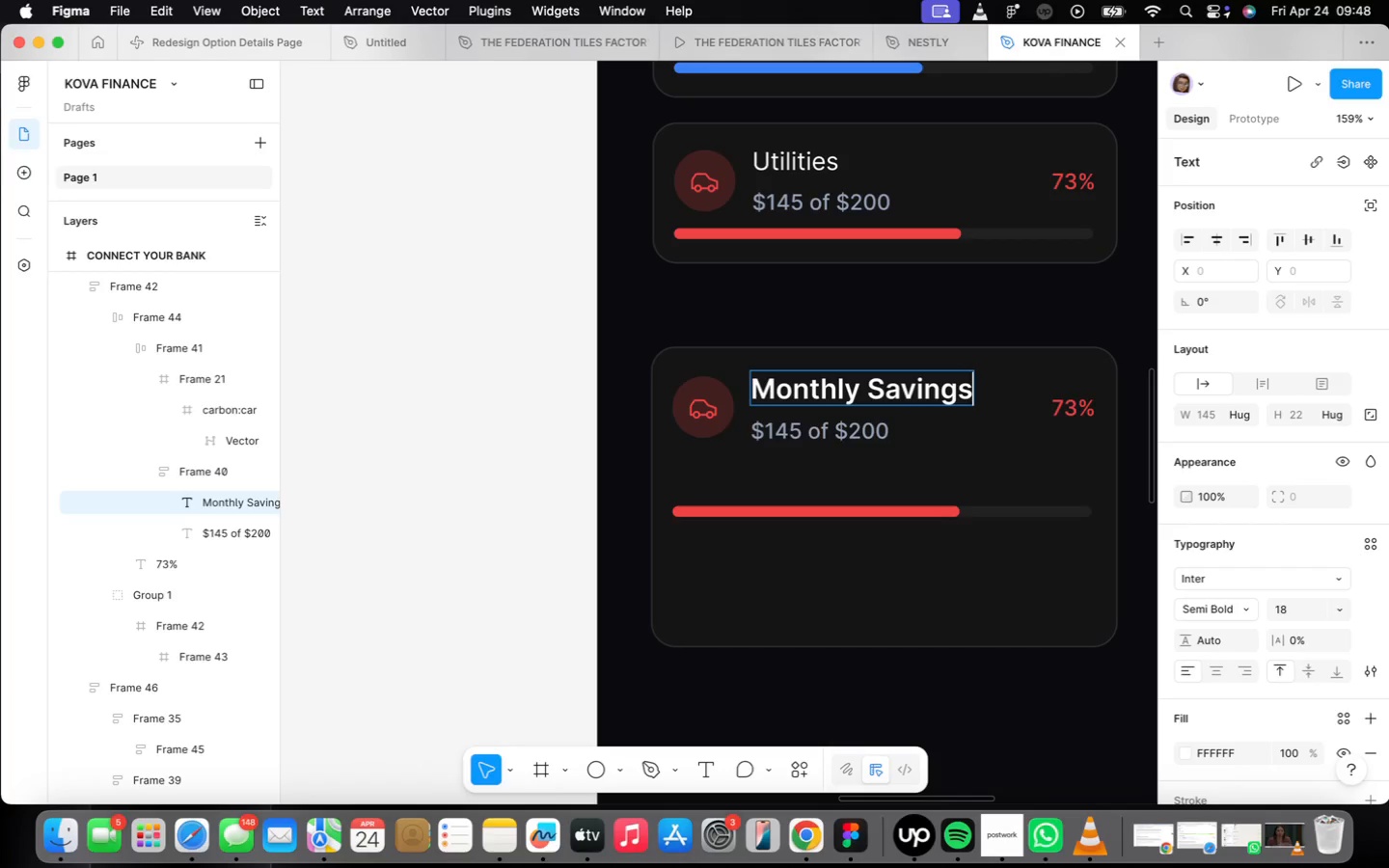 
key(Enter)
 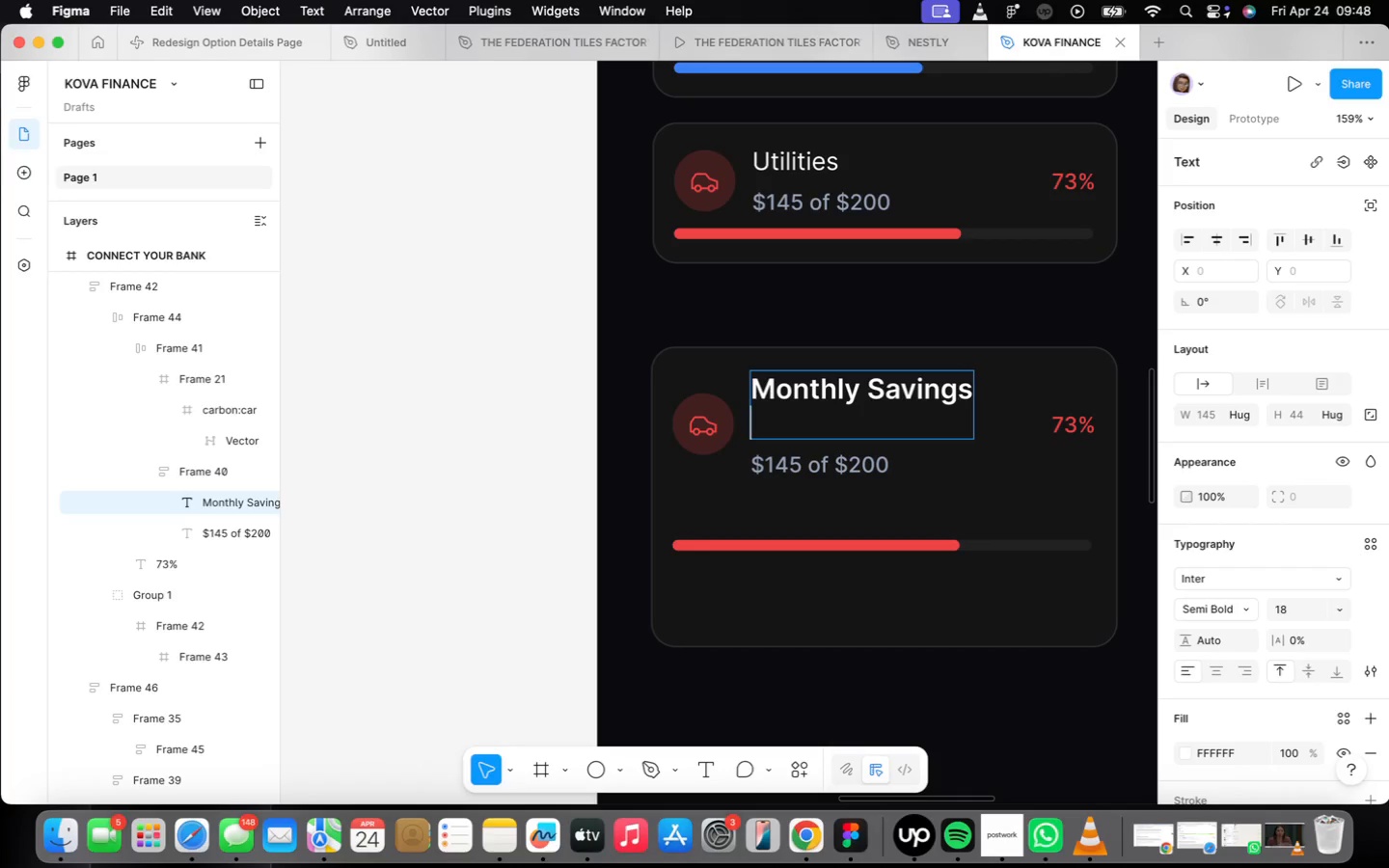 
type(Goal)
 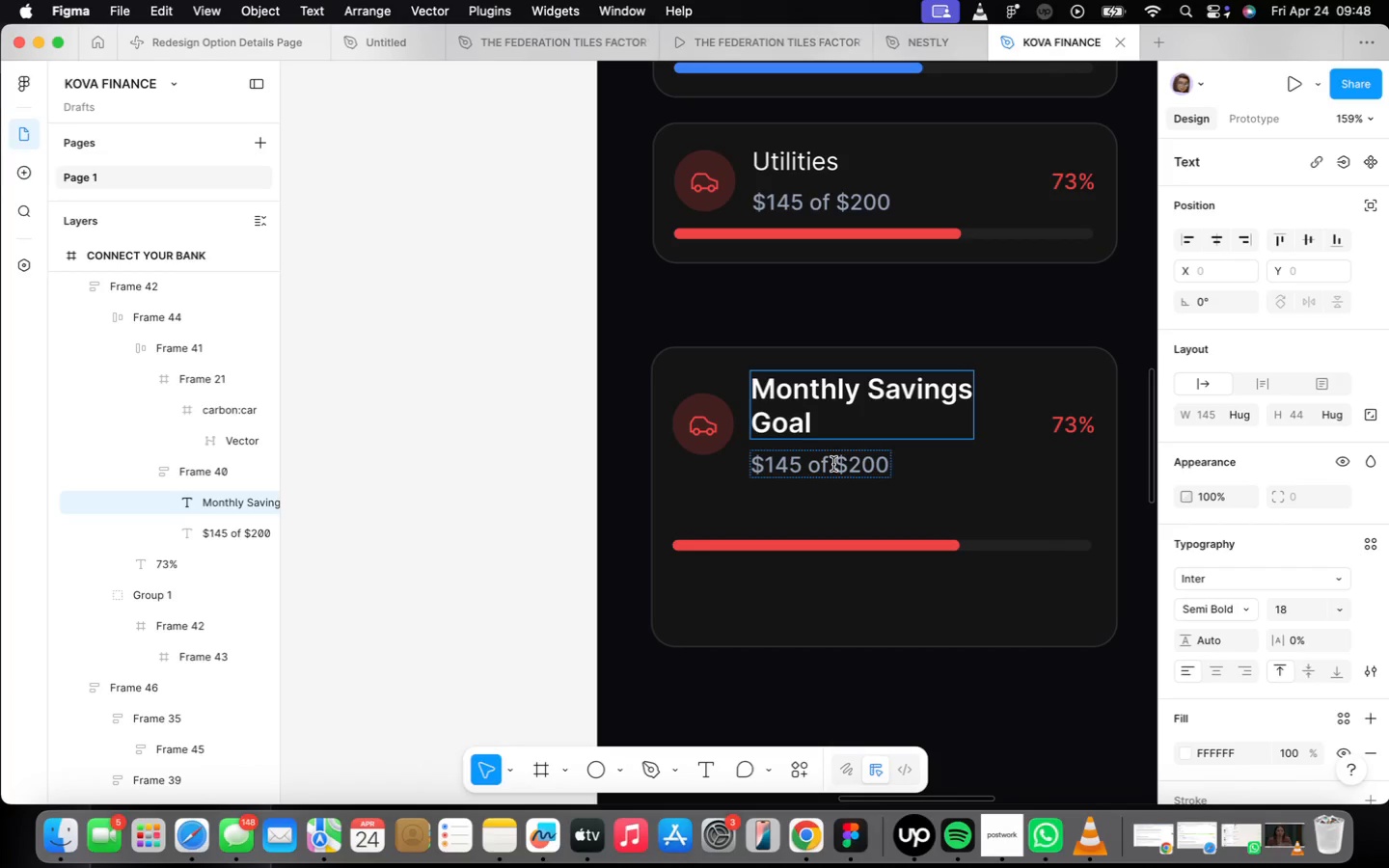 
key(Backspace)
key(Backspace)
key(Backspace)
key(Backspace)
key(Backspace)
key(Backspace)
key(Backspace)
type(500/month)
key(Backspace)
key(Backspace)
key(Backspace)
key(Backspace)
 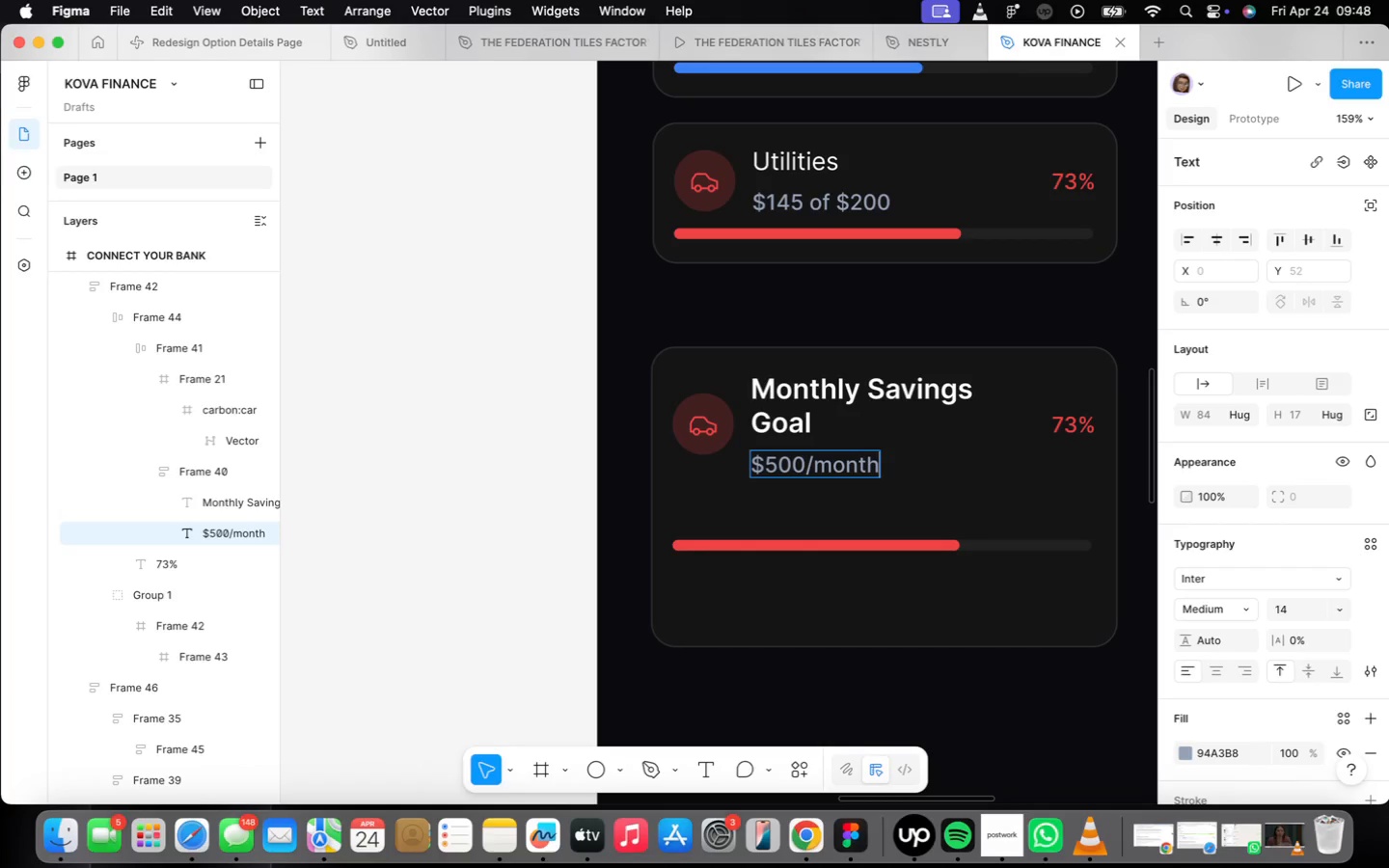 
hold_key(key=ArrowRight, duration=0.7)
 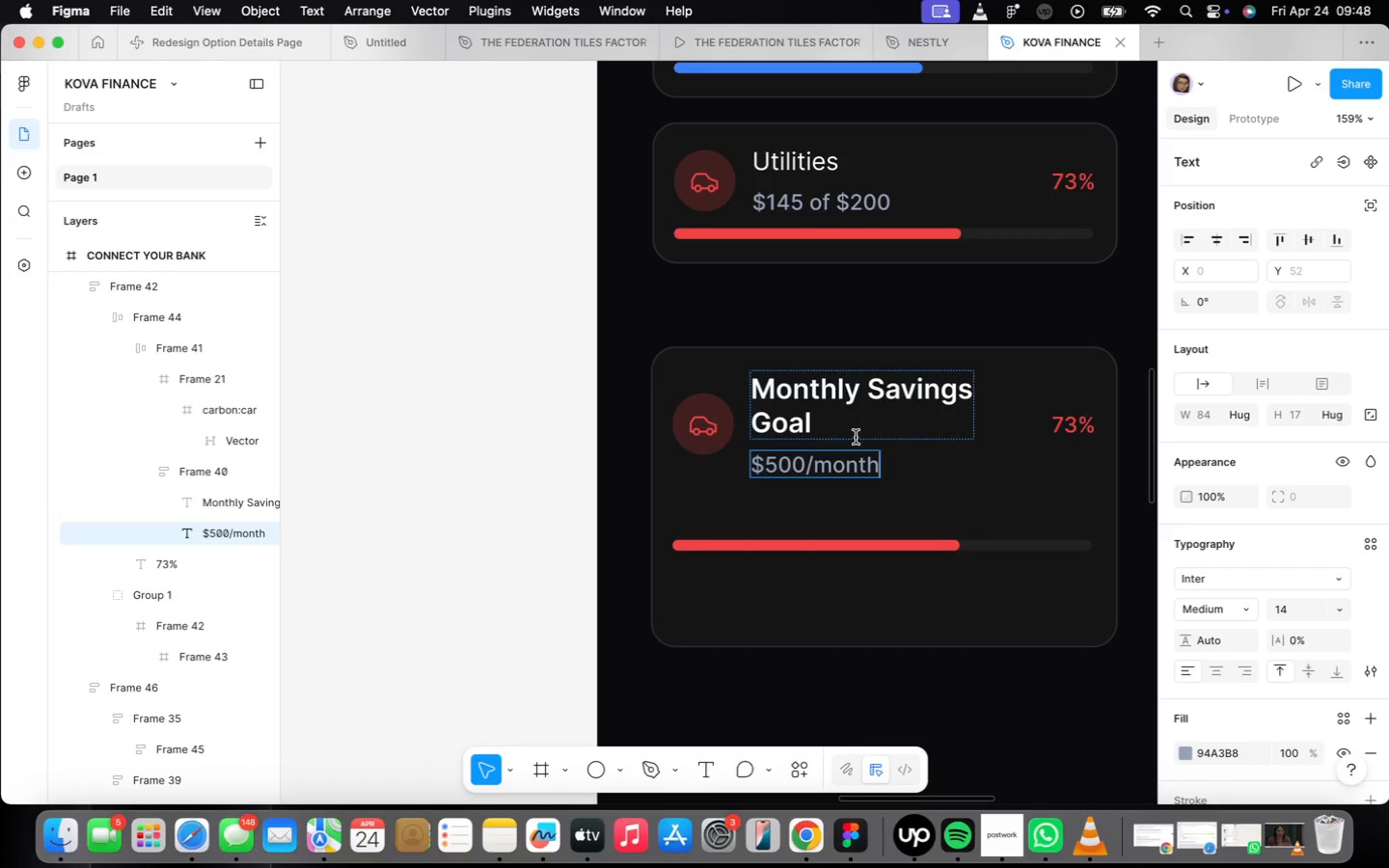 
double_click([1077, 429])
 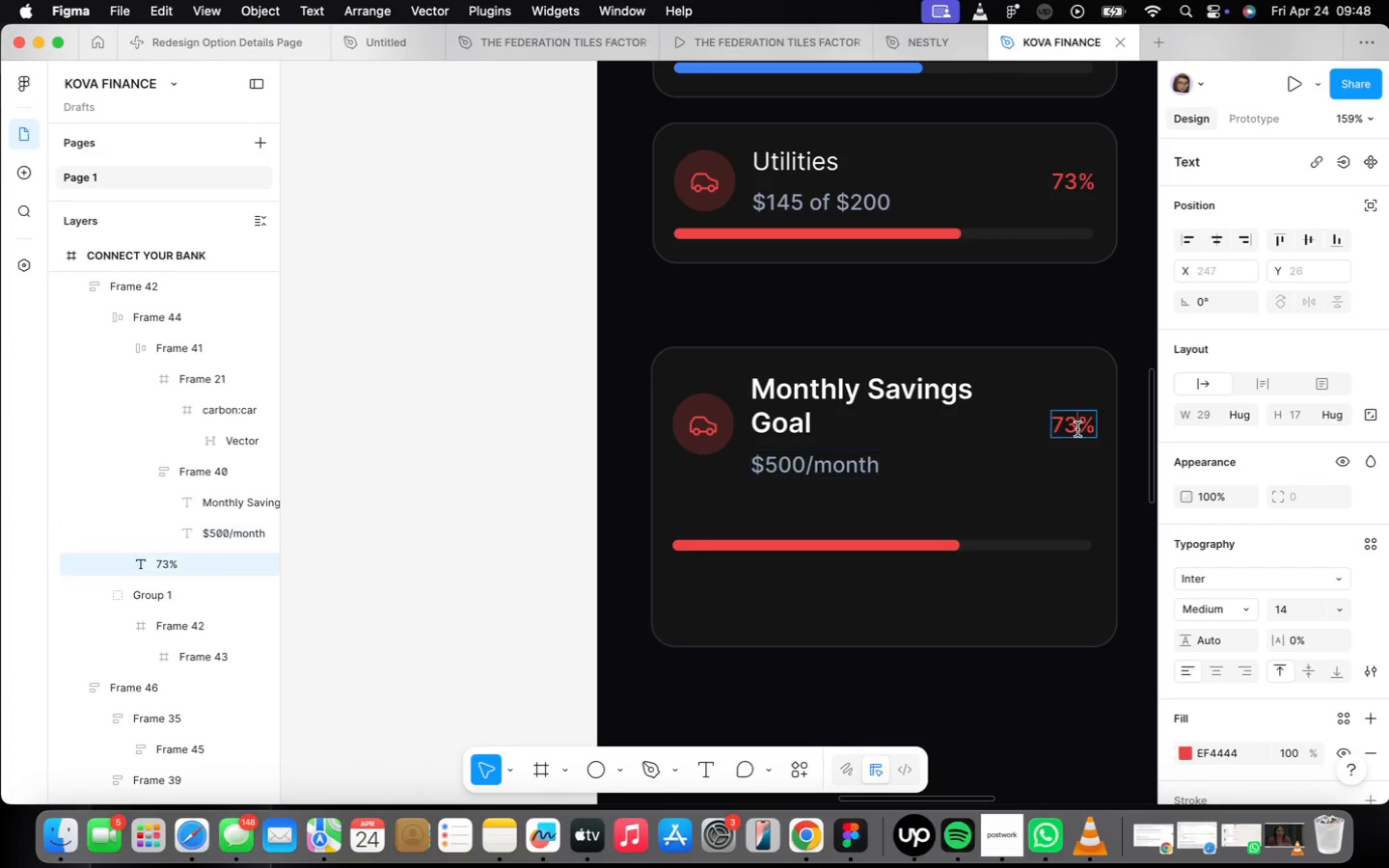 
triple_click([1077, 429])
 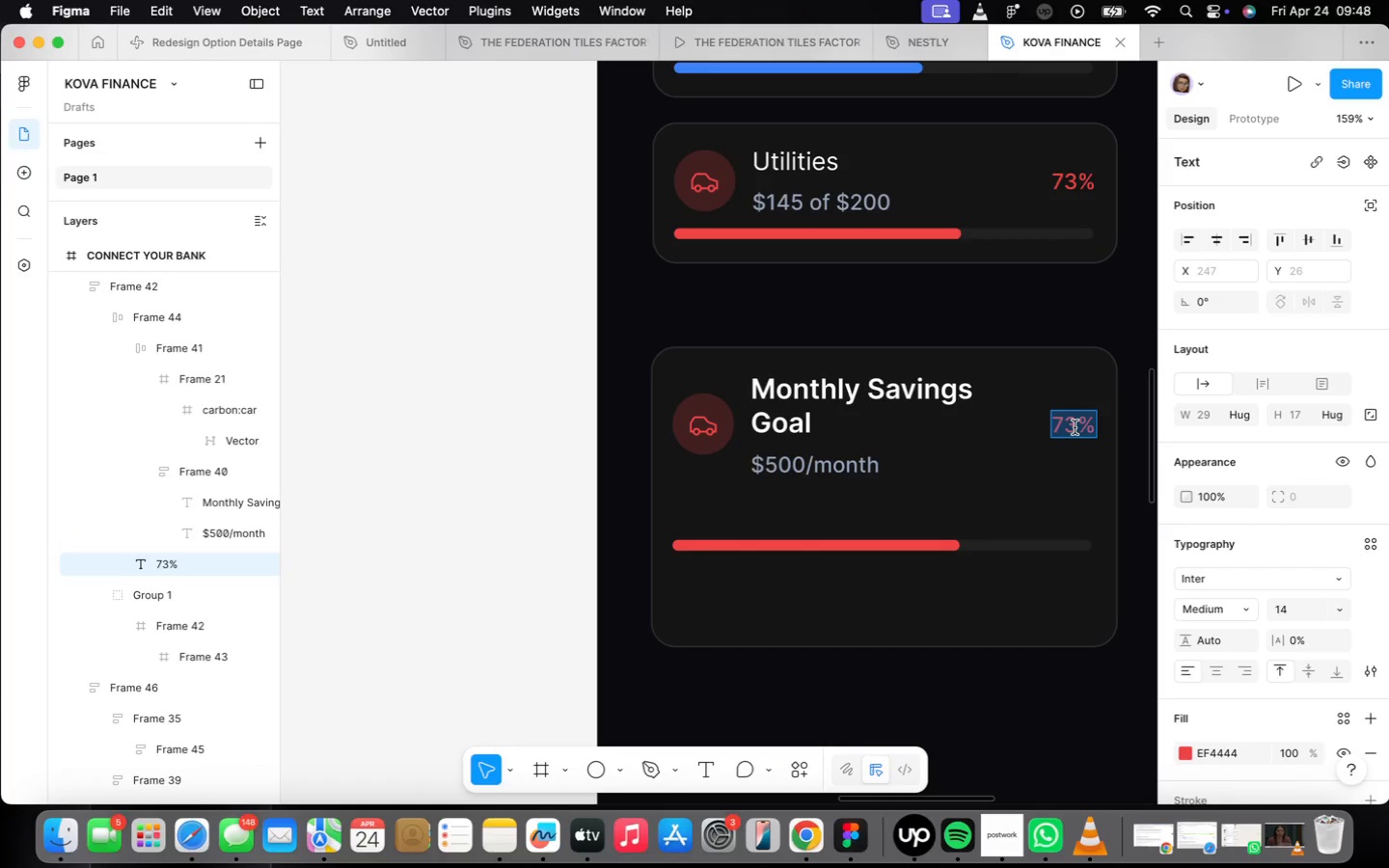 
type(68%)
 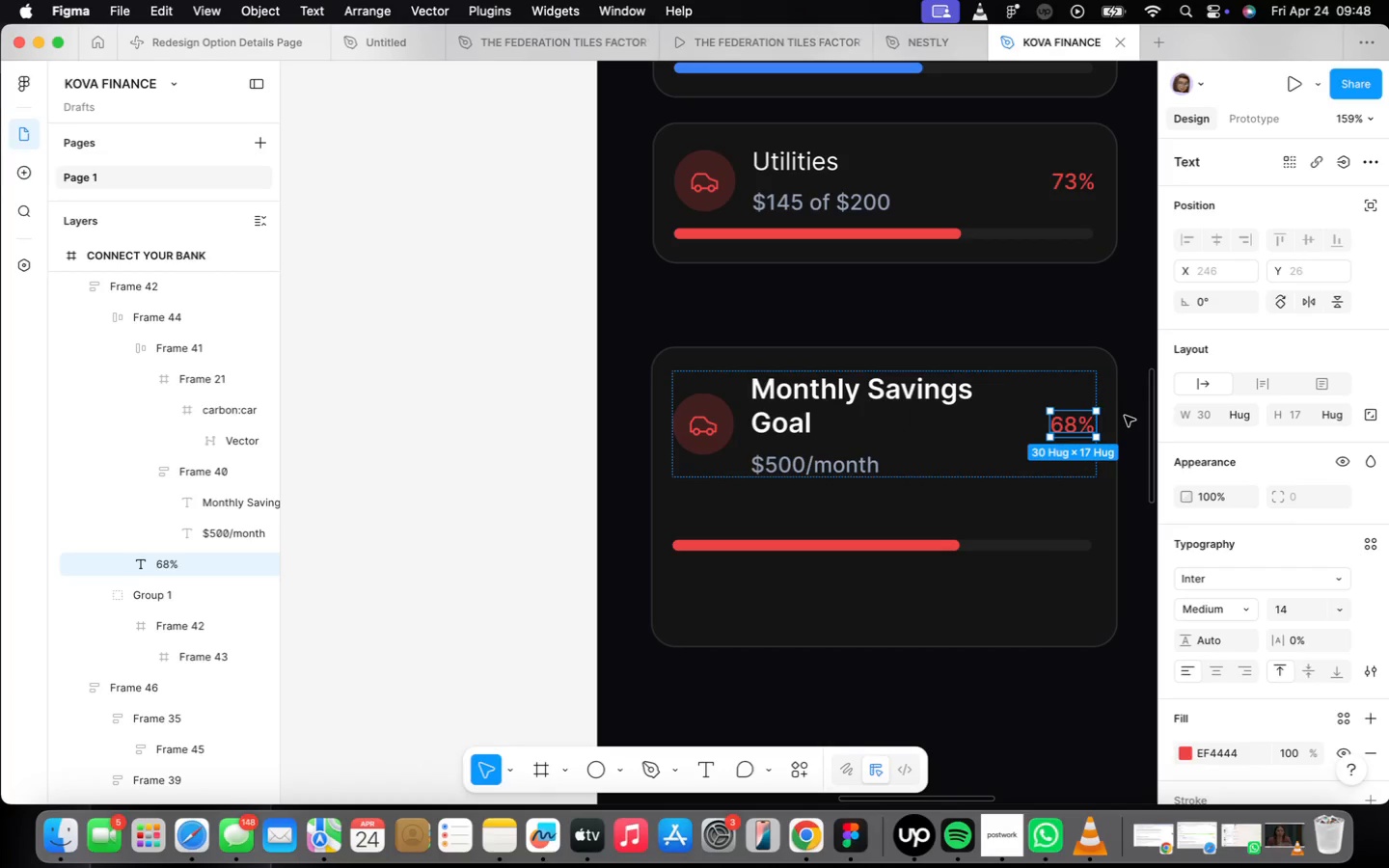 
wait(5.62)
 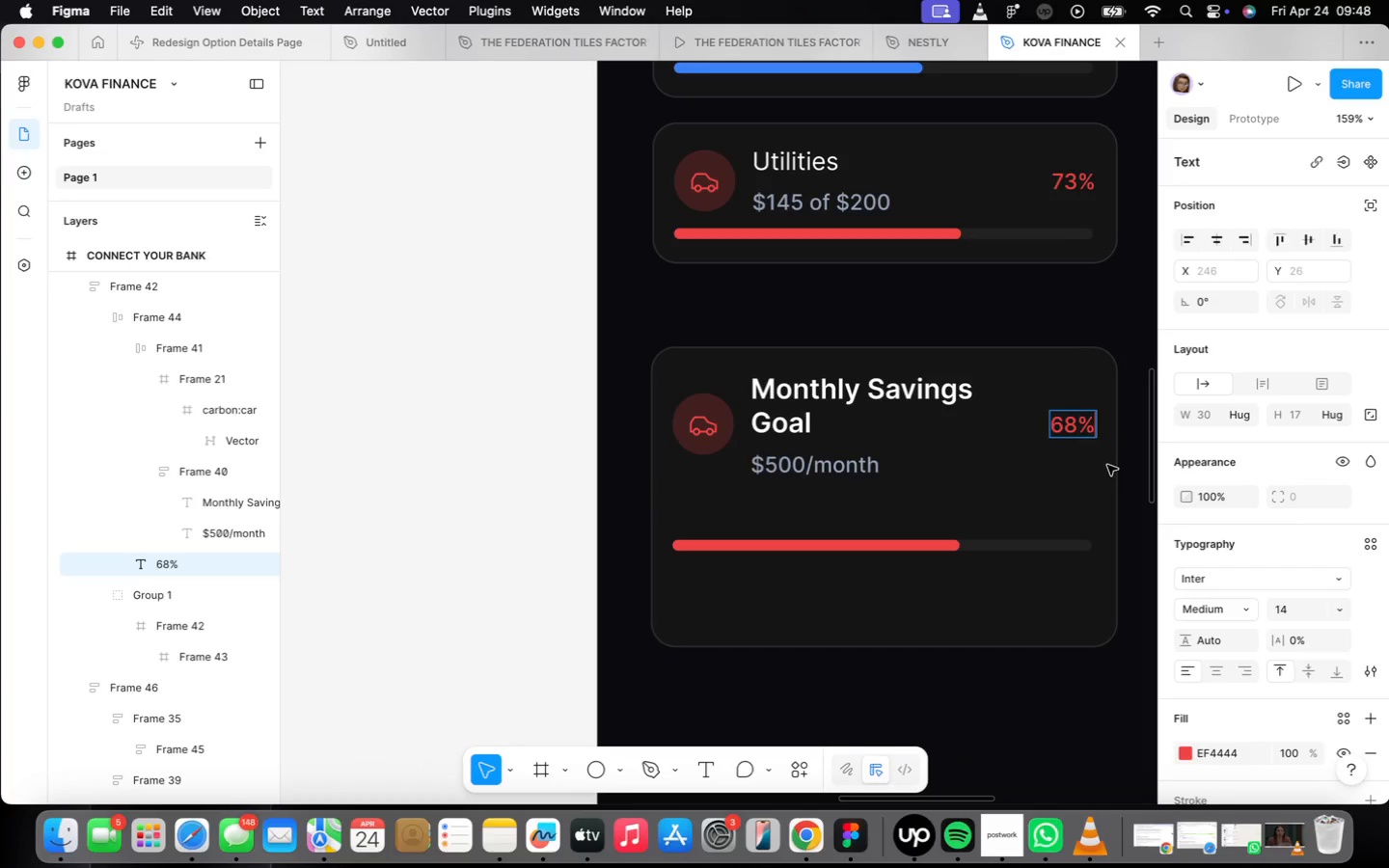 
left_click([1248, 612])
 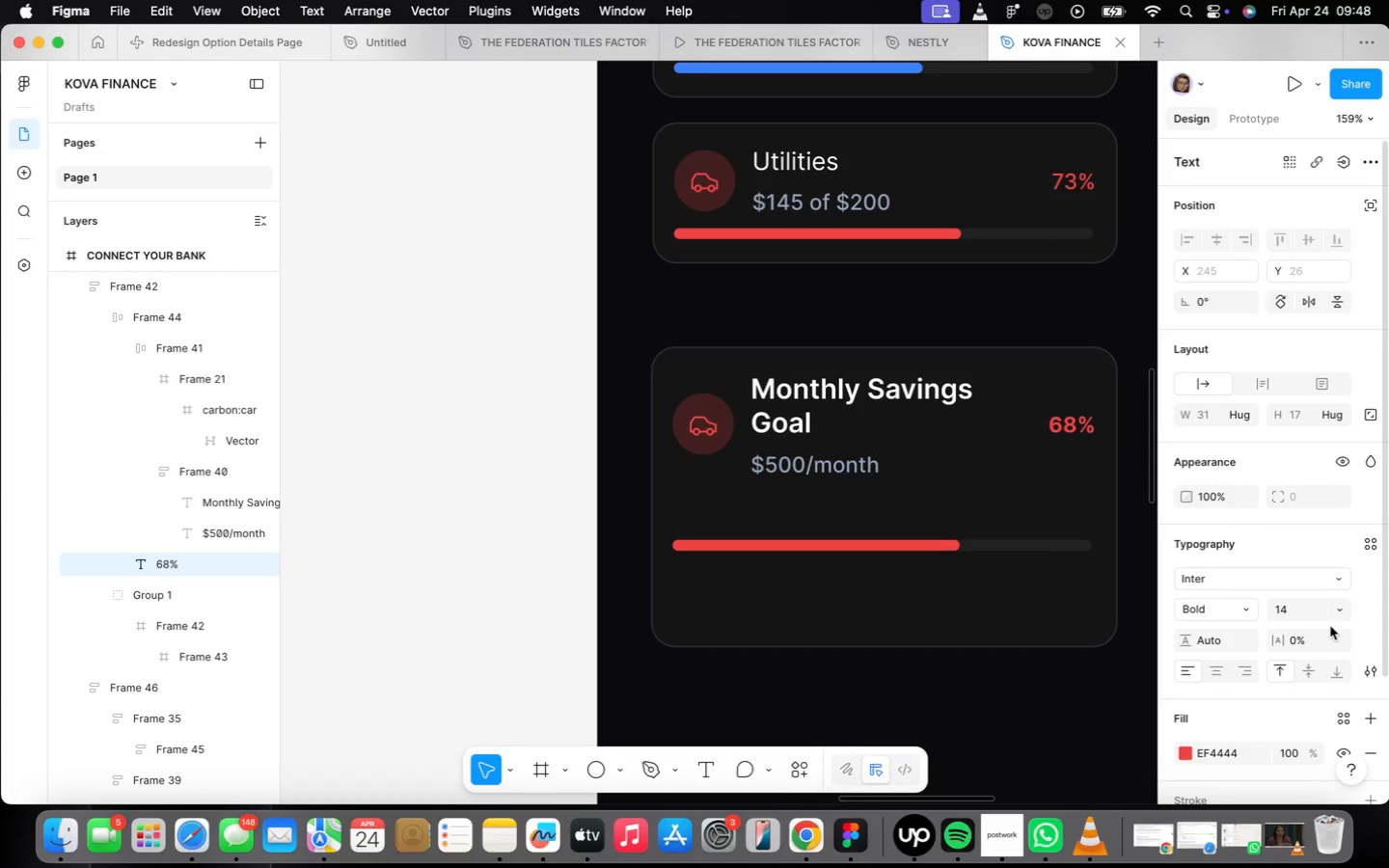 
left_click([1296, 610])
 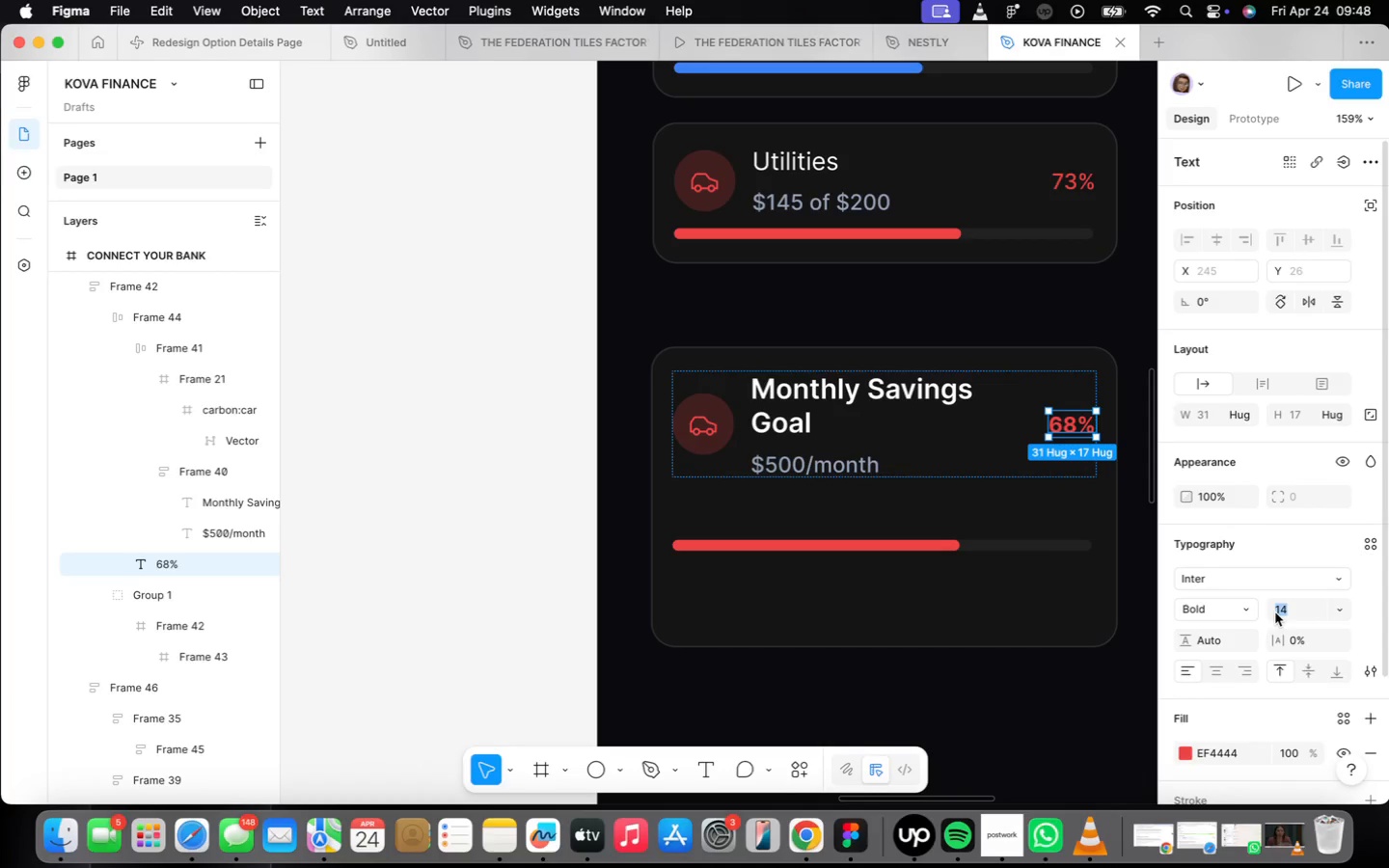 
type(18)
 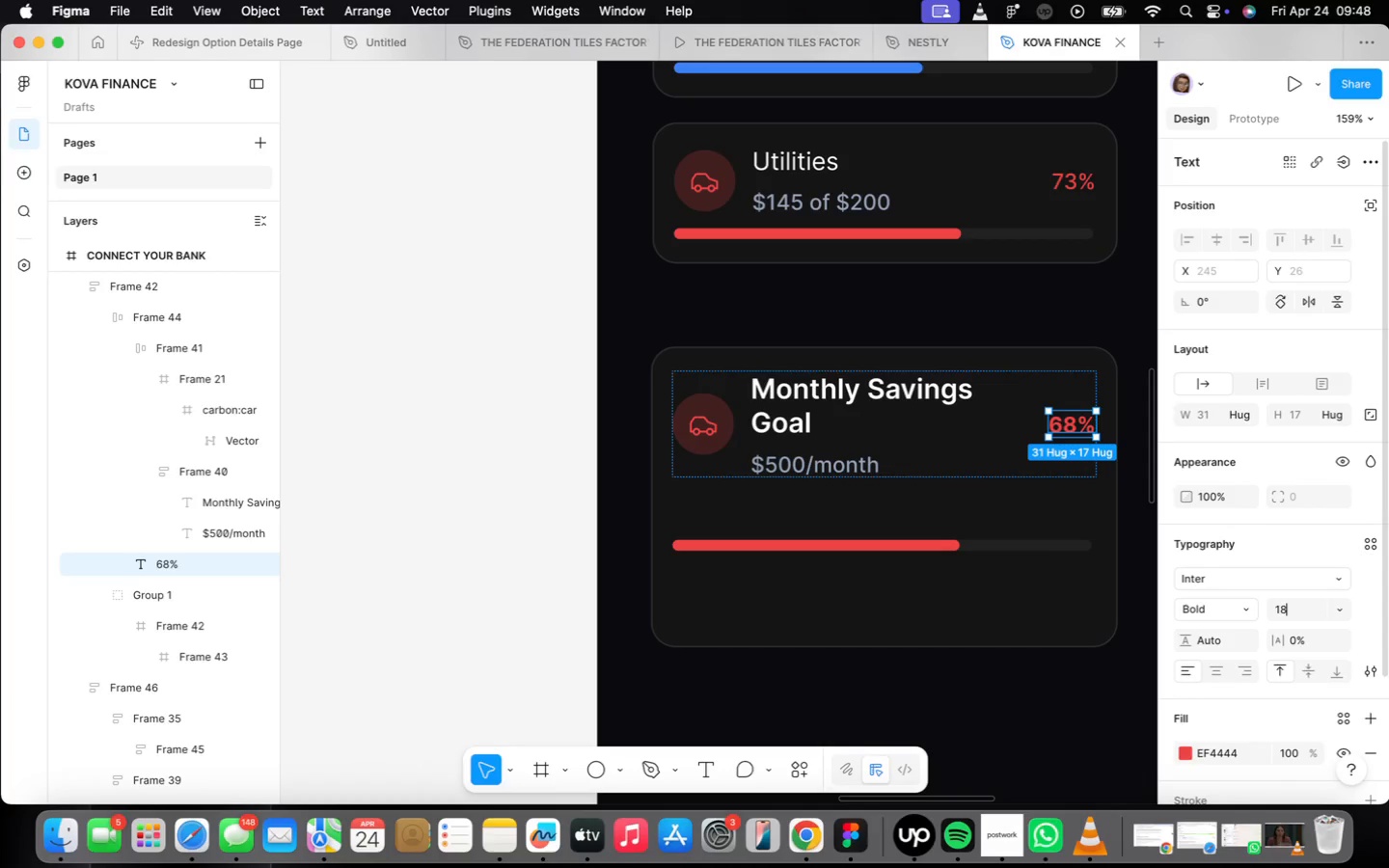 
key(Enter)
 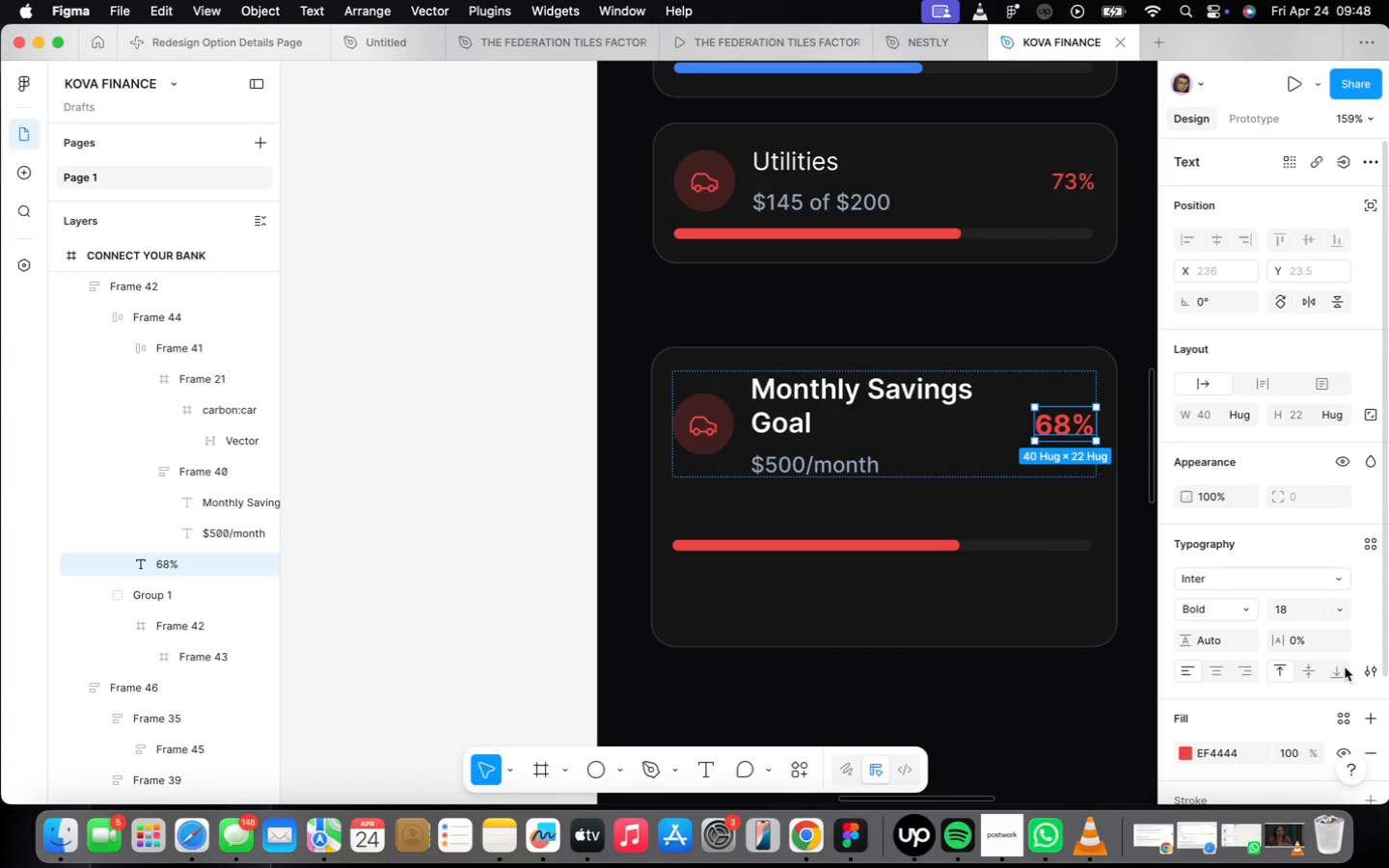 
scroll: coordinate [1325, 643], scroll_direction: down, amount: 4.0
 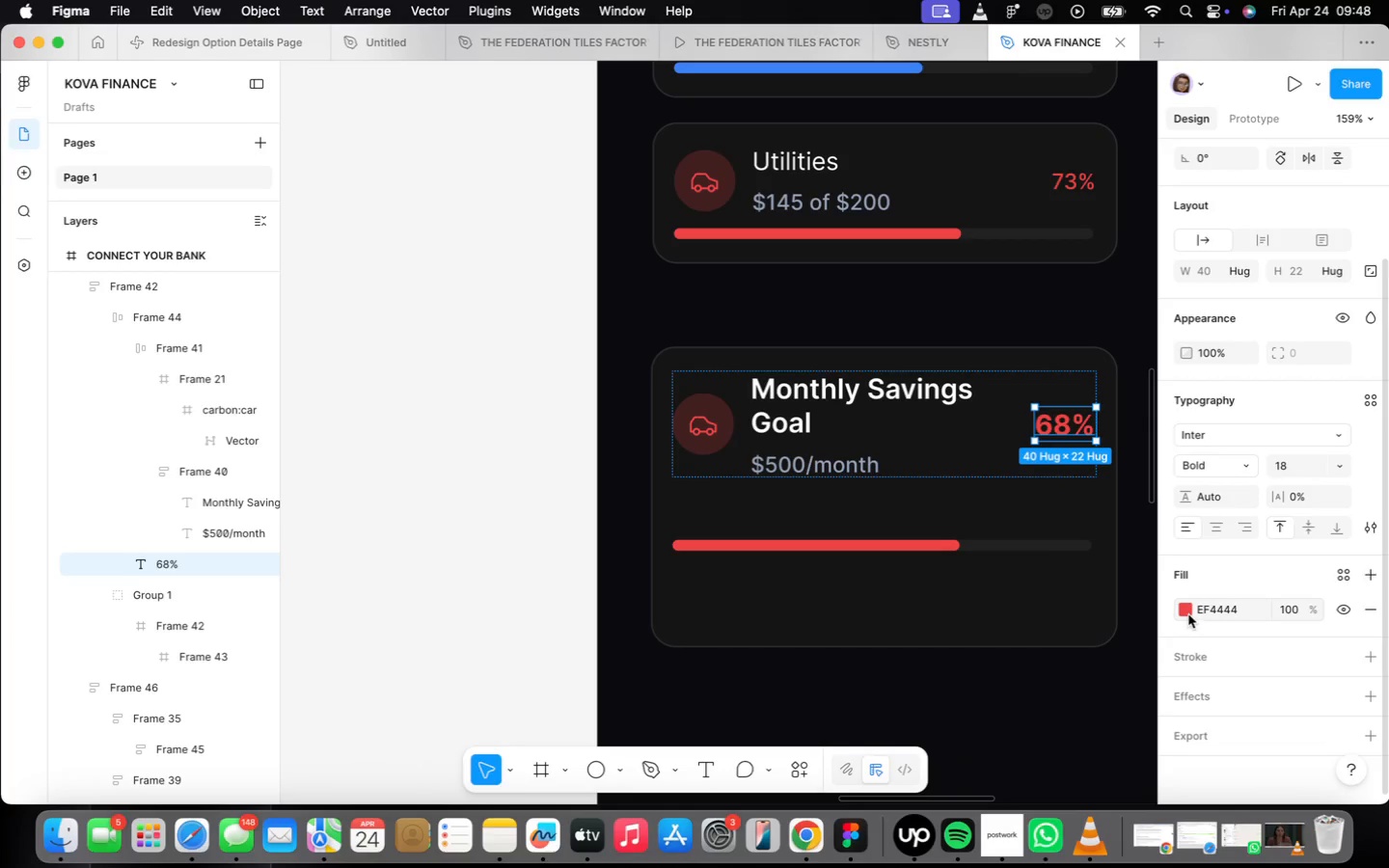 
left_click([1186, 610])
 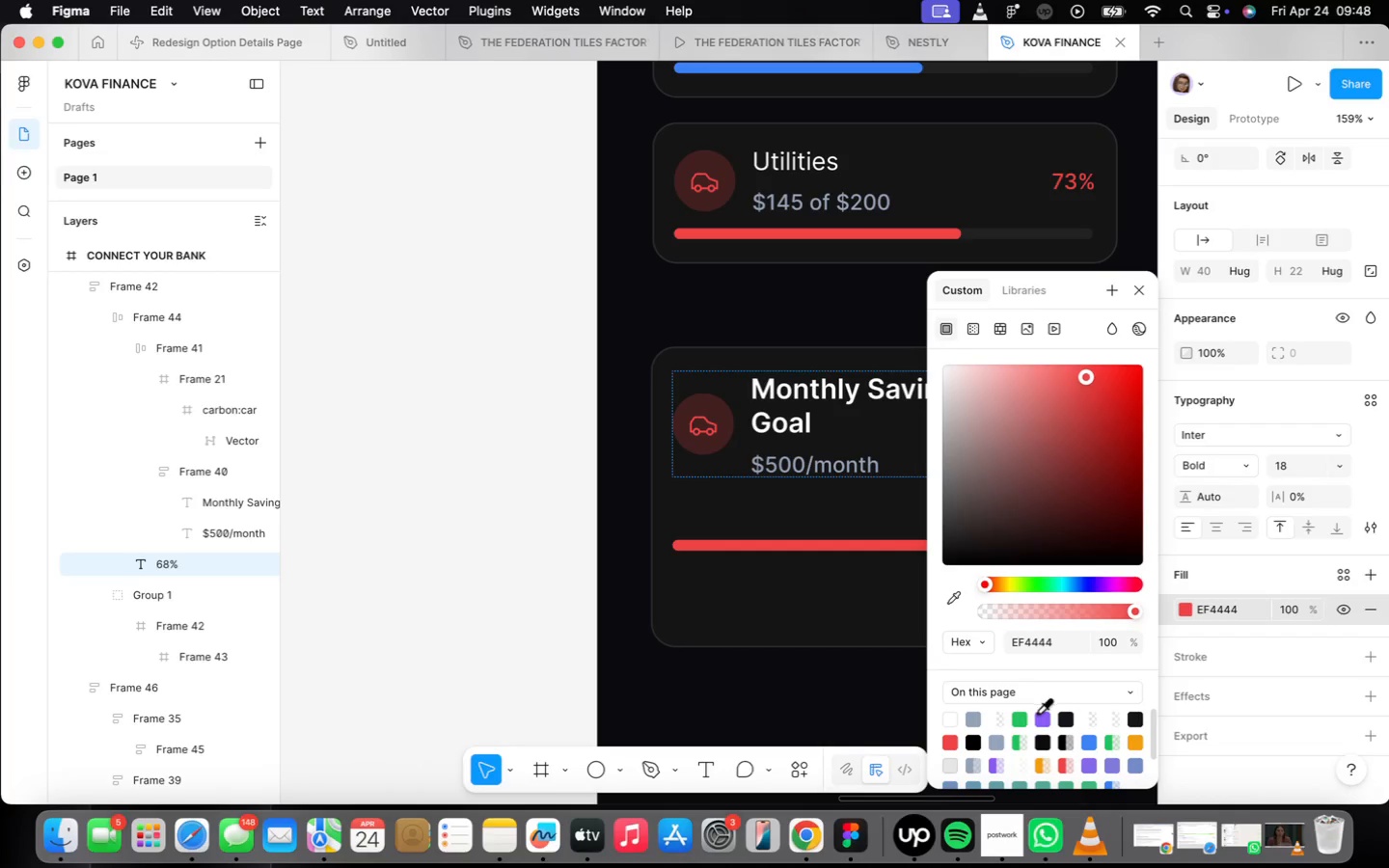 
left_click([1016, 718])
 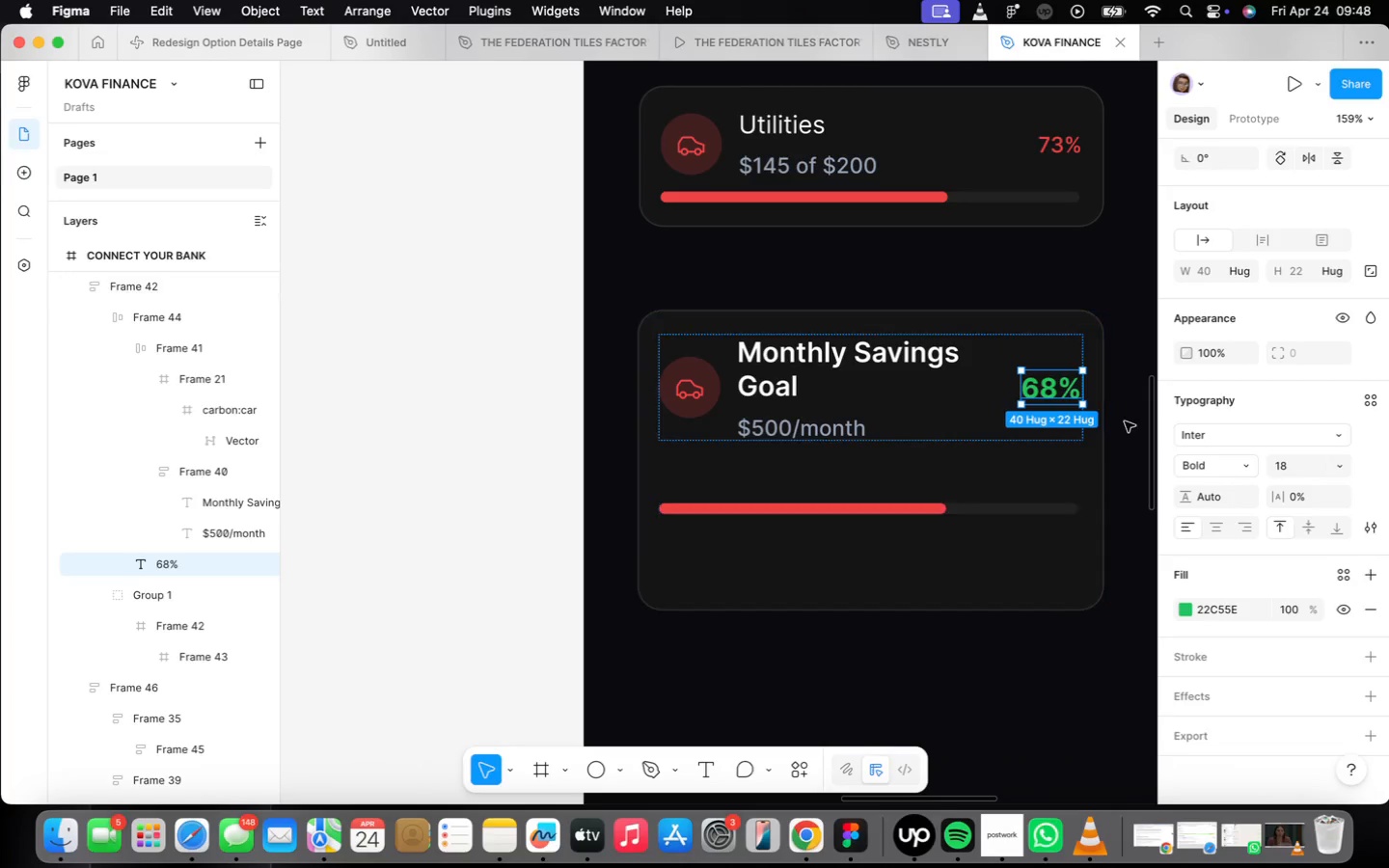 
double_click([693, 397])
 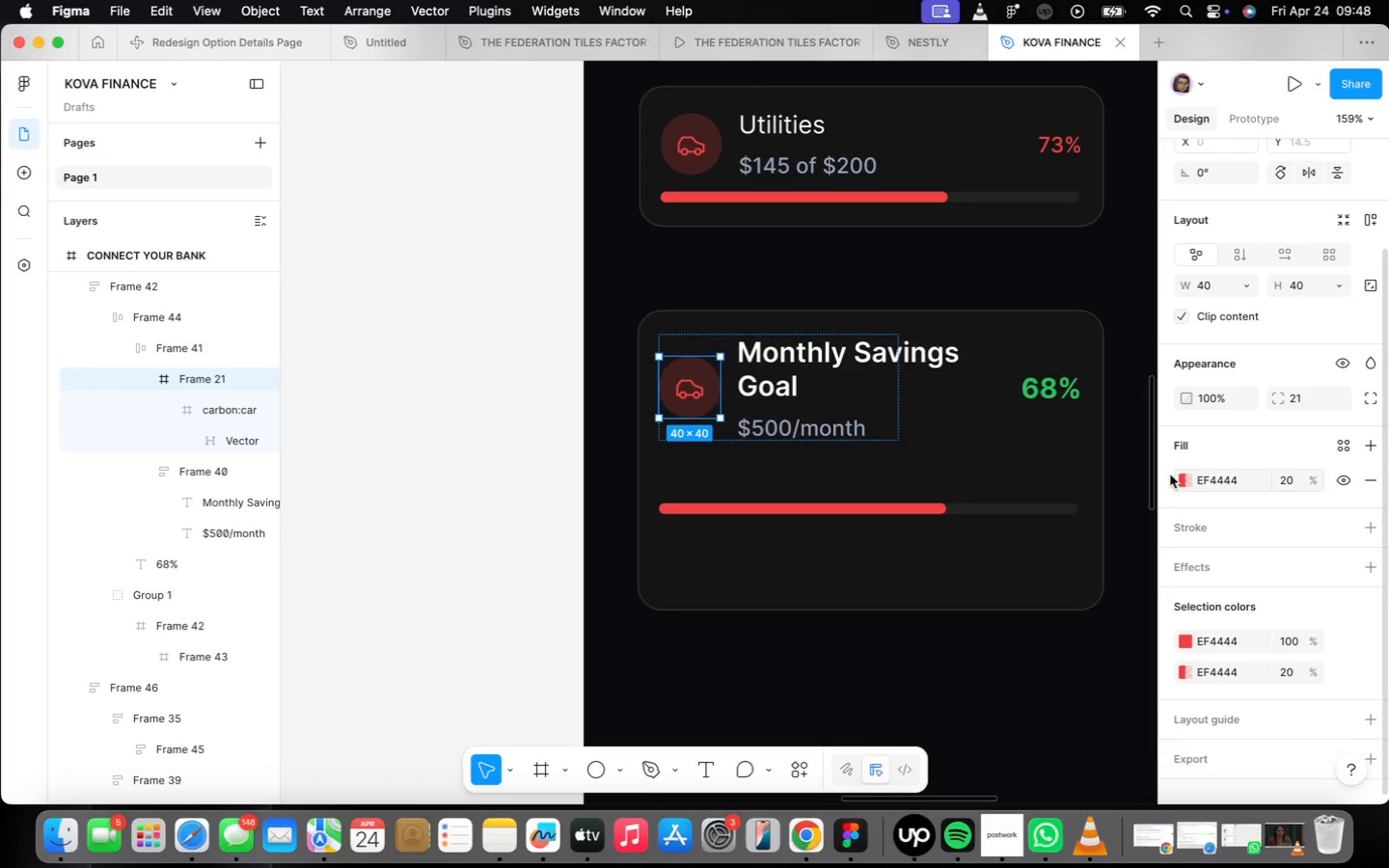 
left_click([1187, 478])
 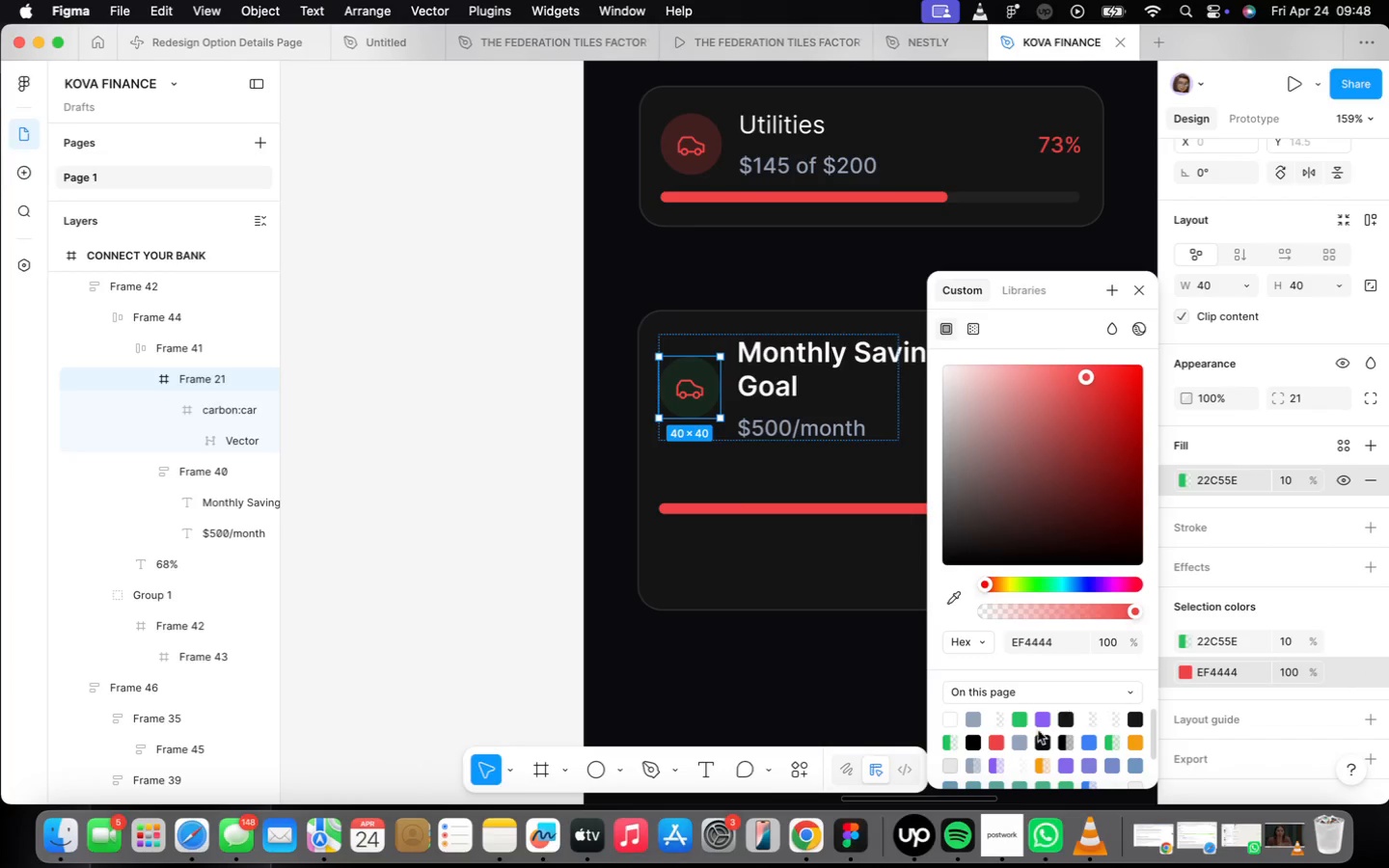 
left_click([1014, 719])
 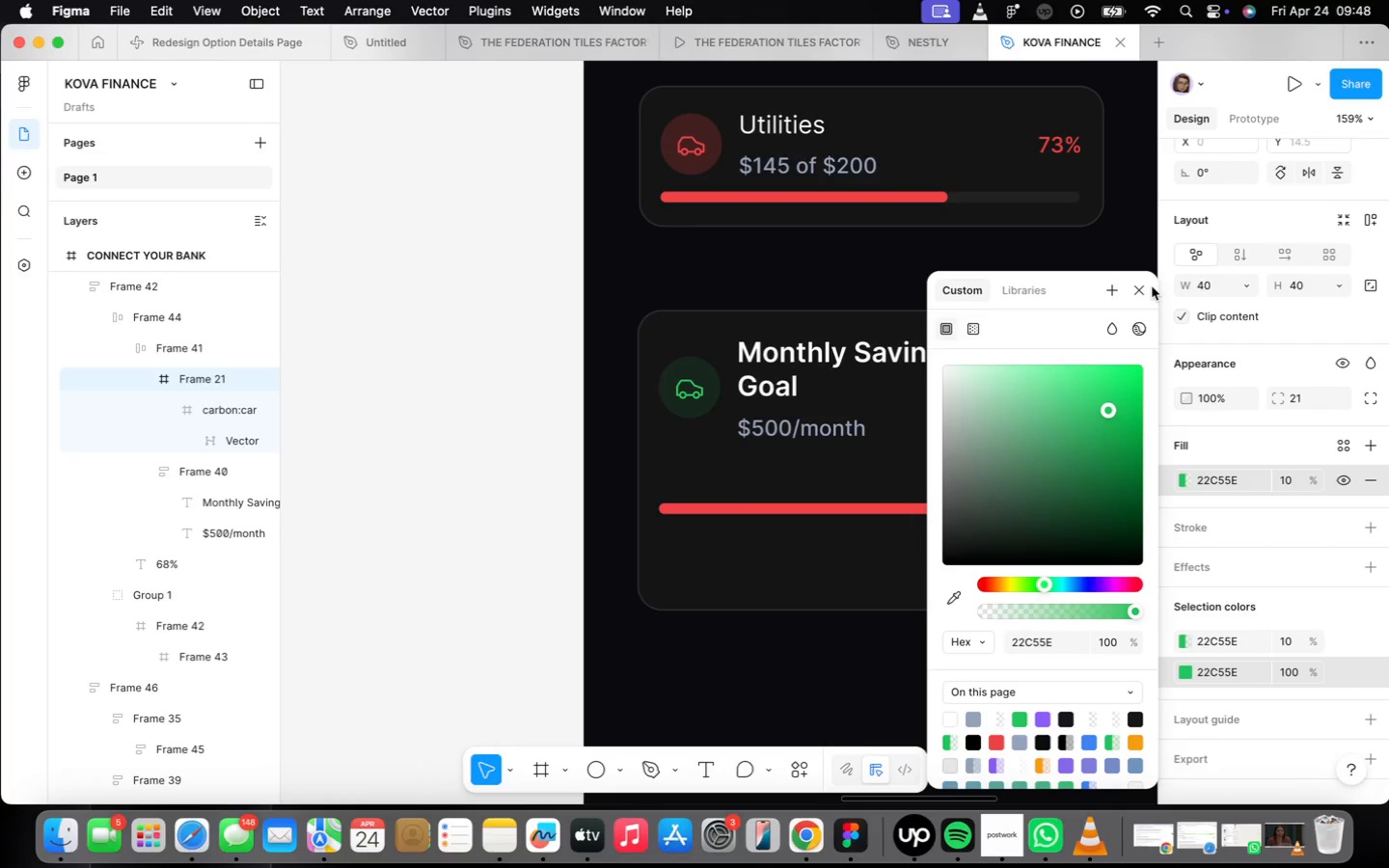 
left_click([1143, 286])
 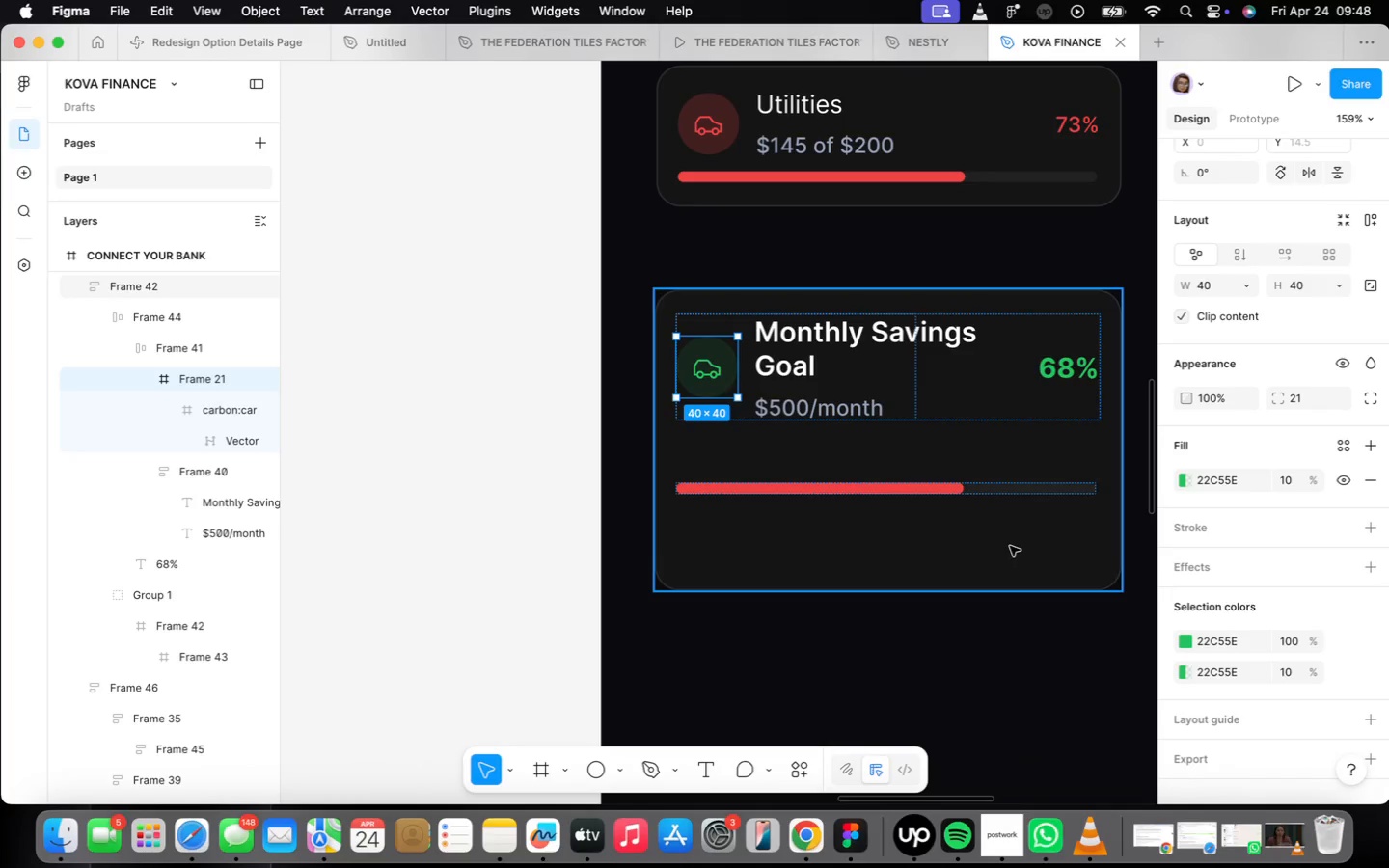 
left_click([810, 400])
 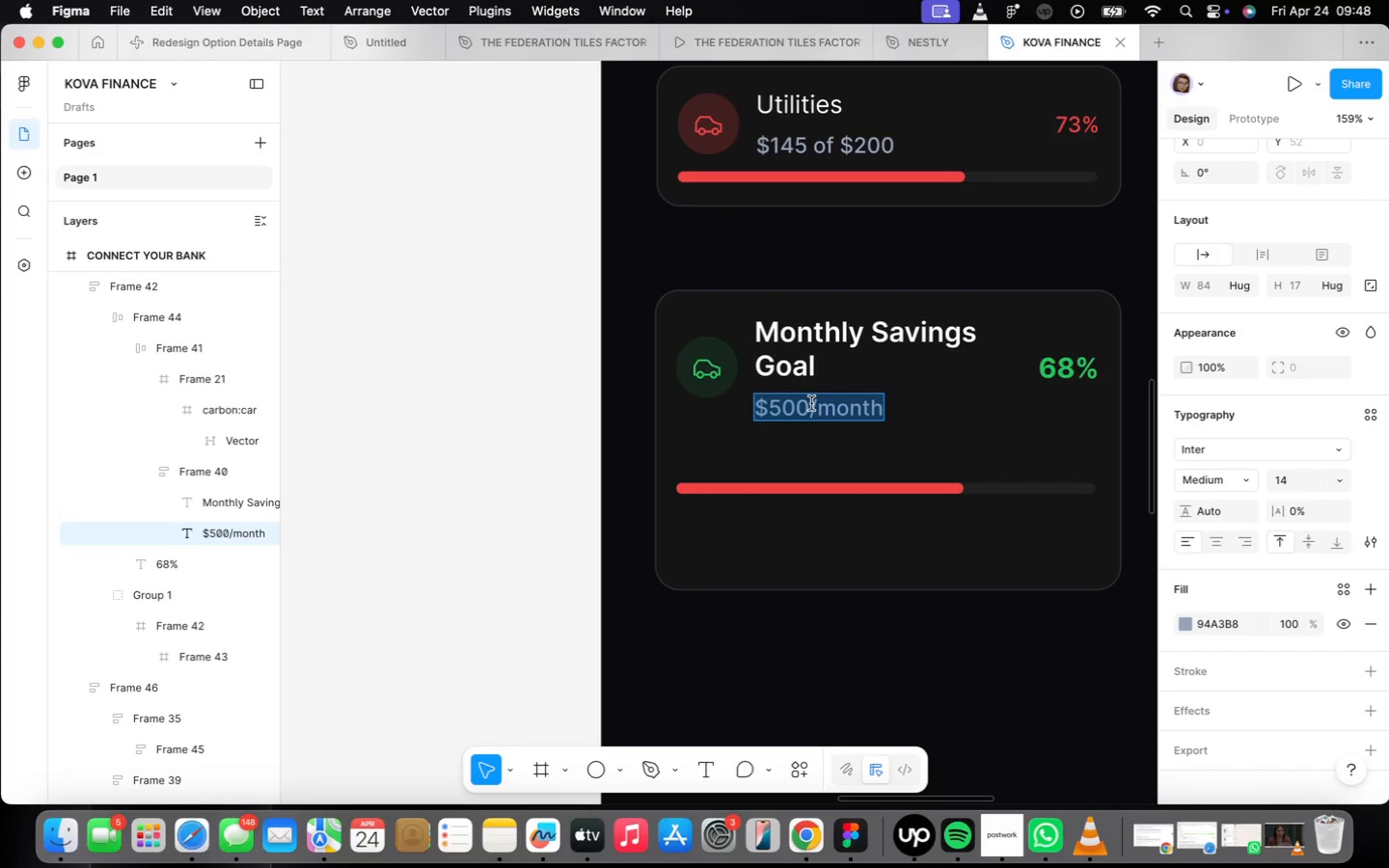 
triple_click([812, 409])
 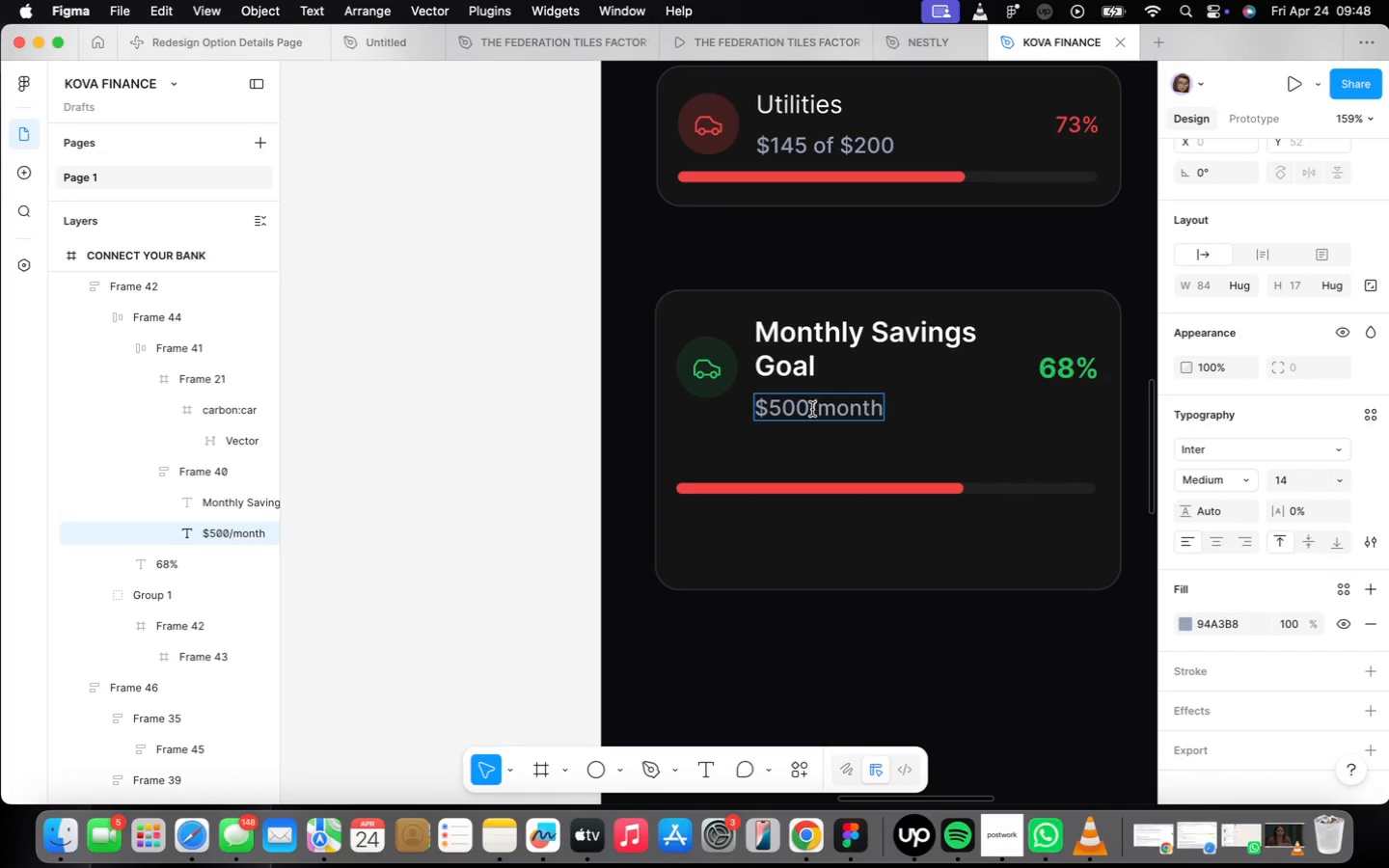 
key(Space)
 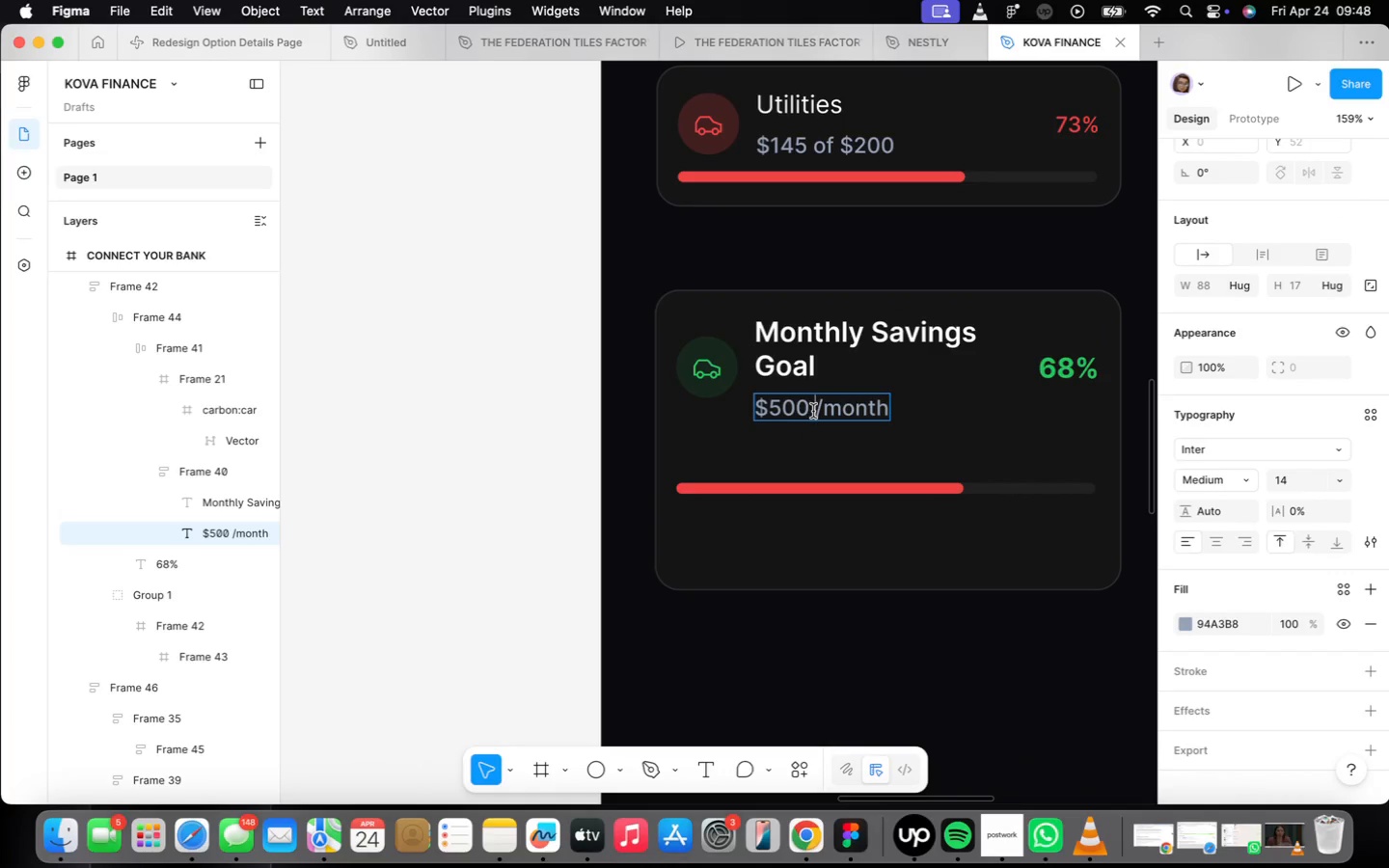 
key(ArrowRight)
 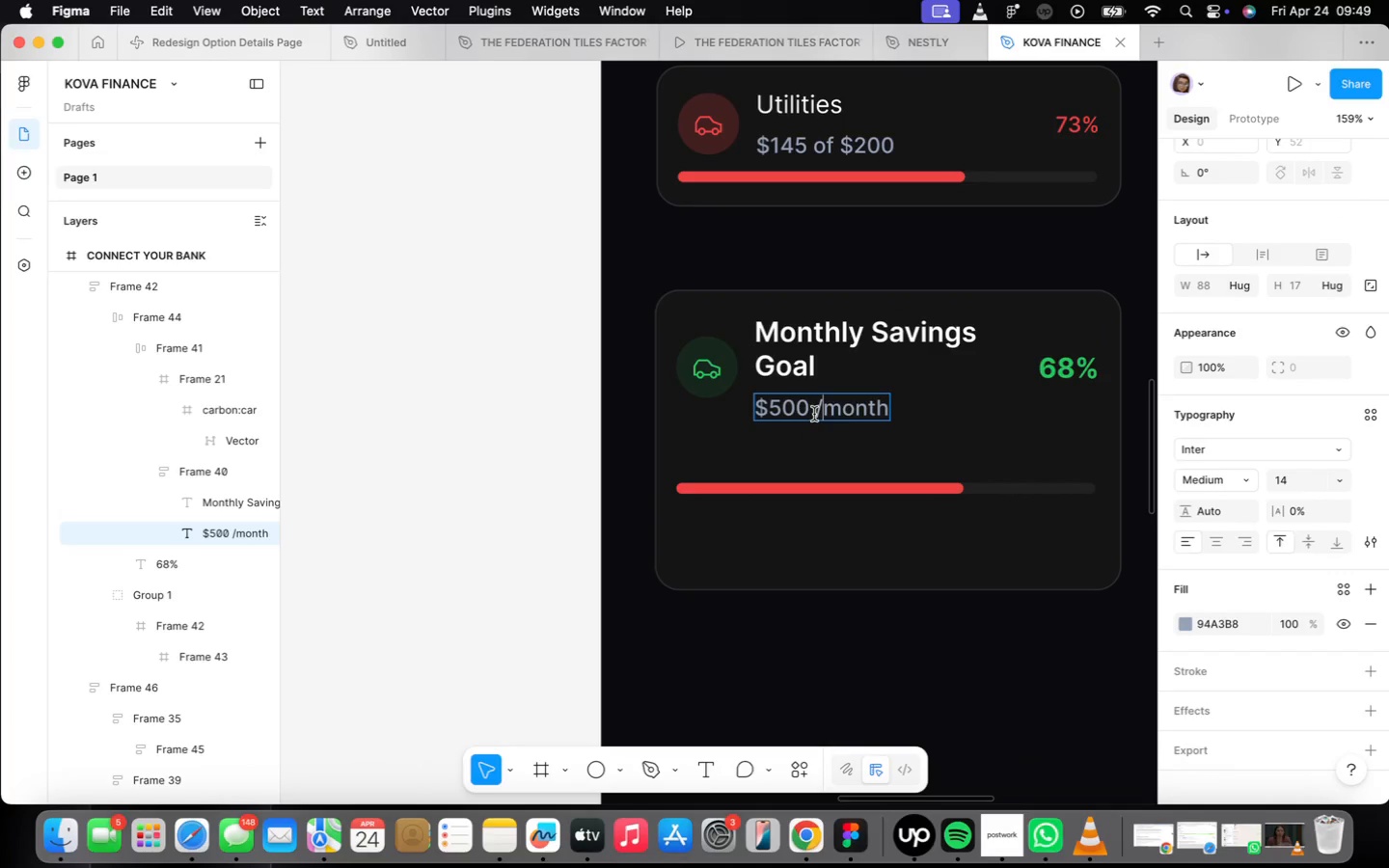 
key(Space)
 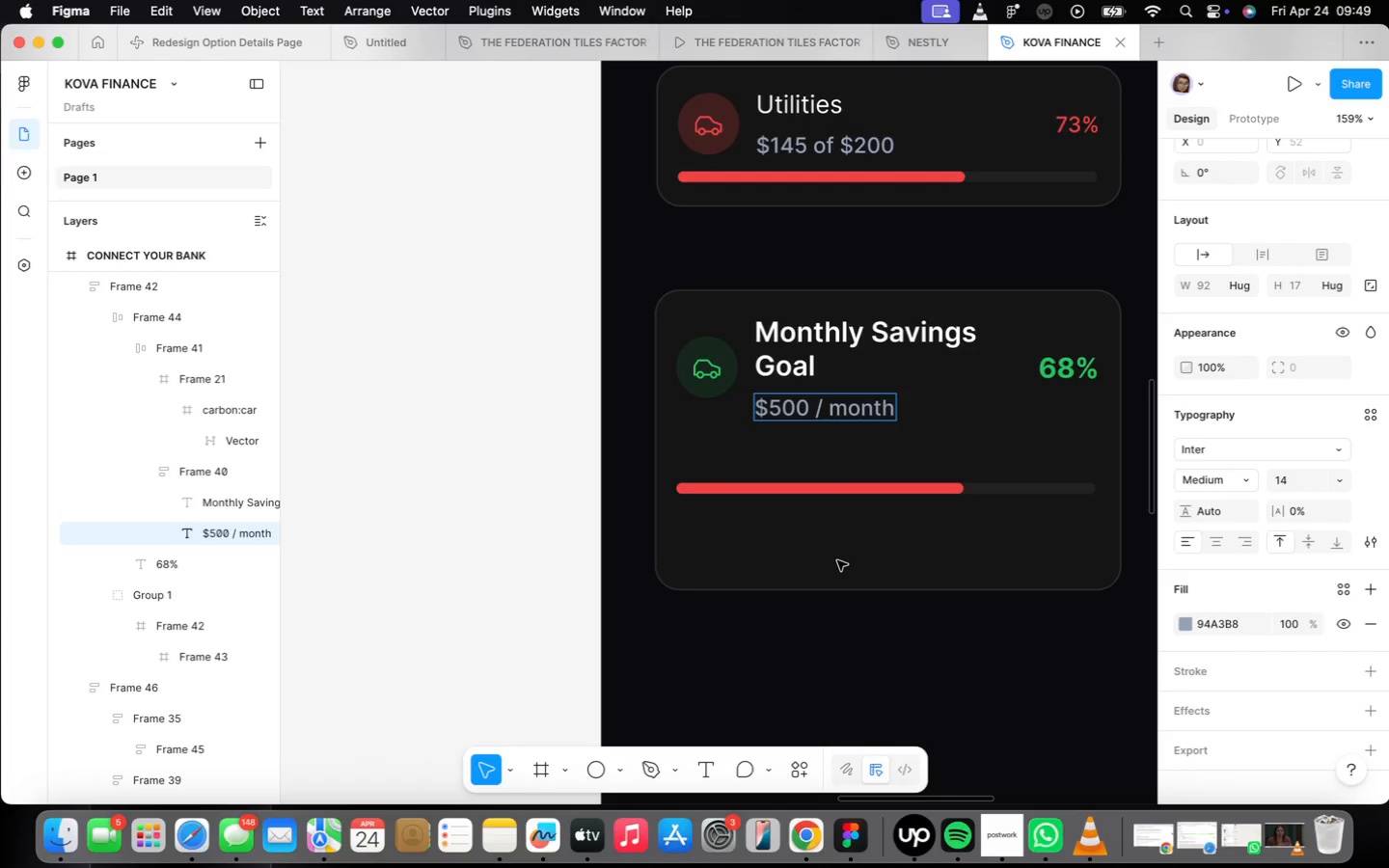 
left_click([837, 561])
 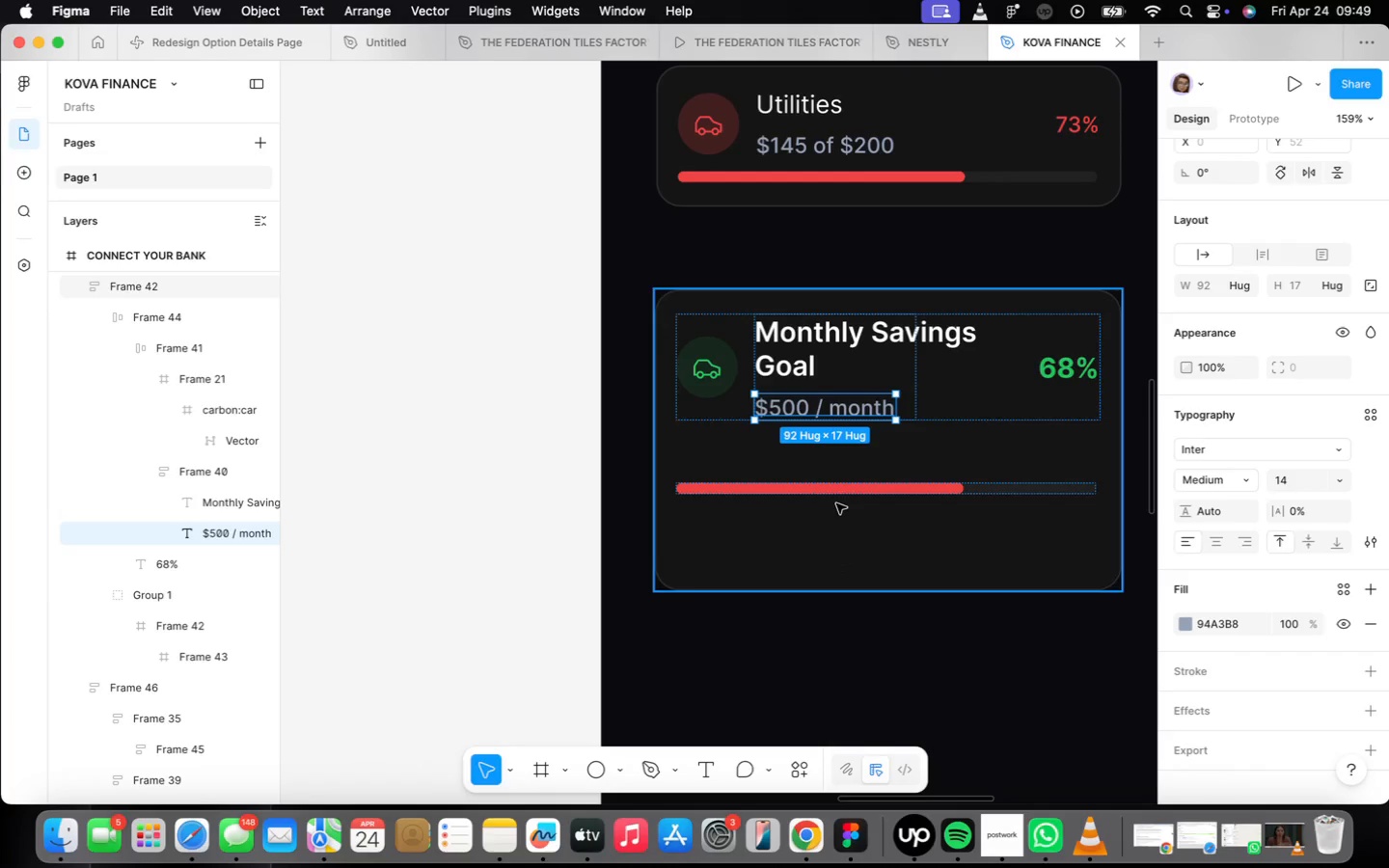 
left_click([831, 494])
 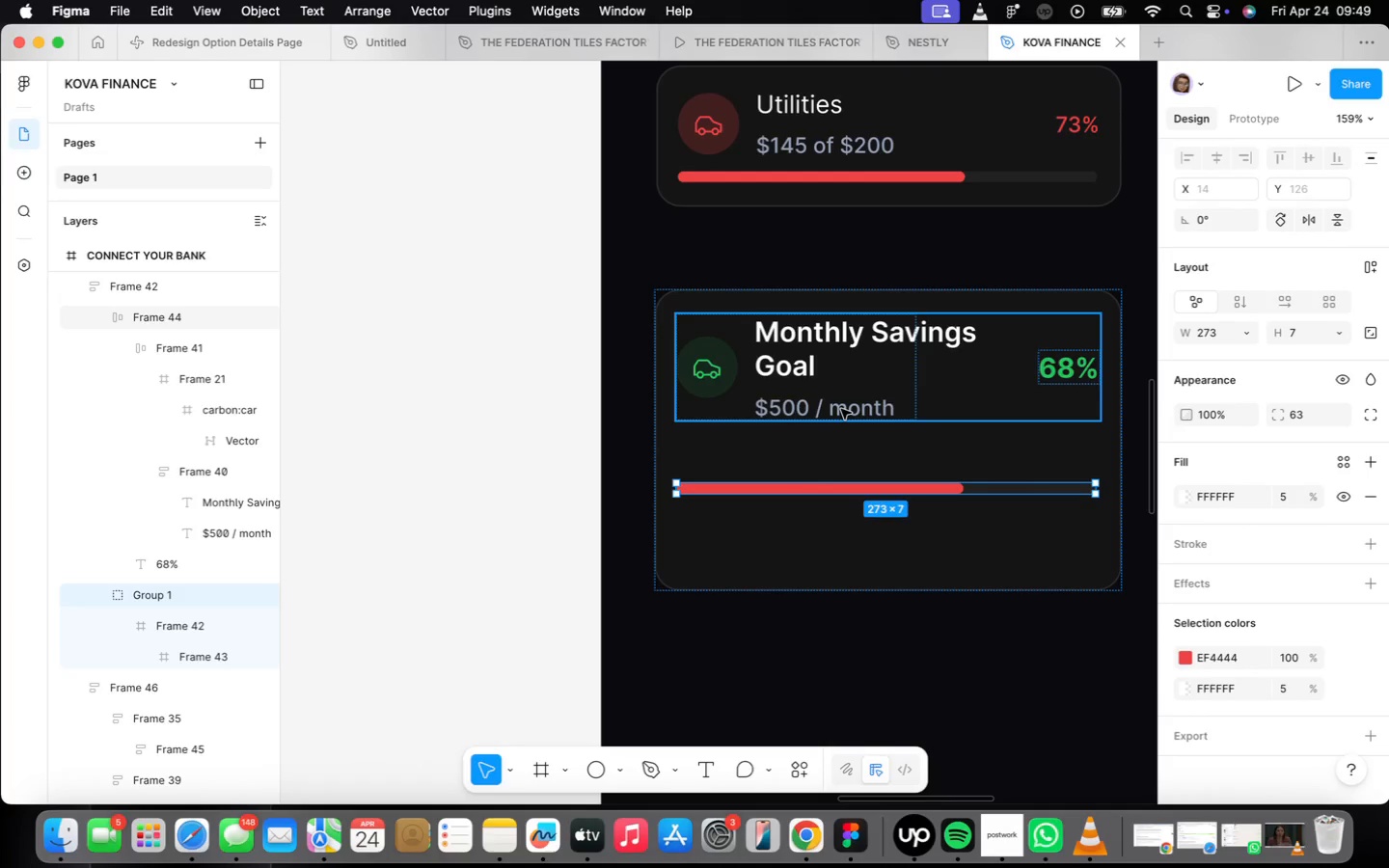 
left_click([841, 409])
 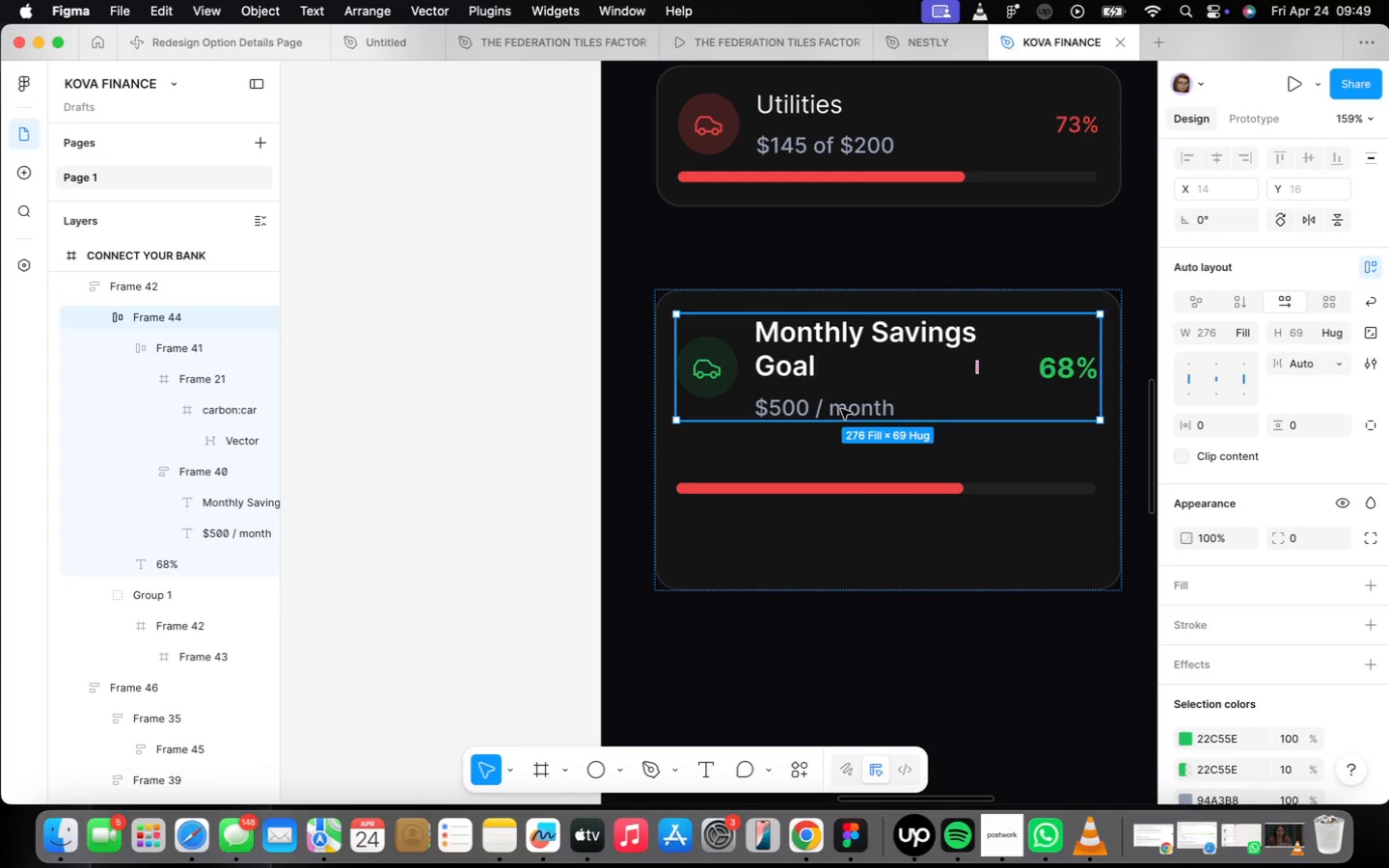 
double_click([841, 409])
 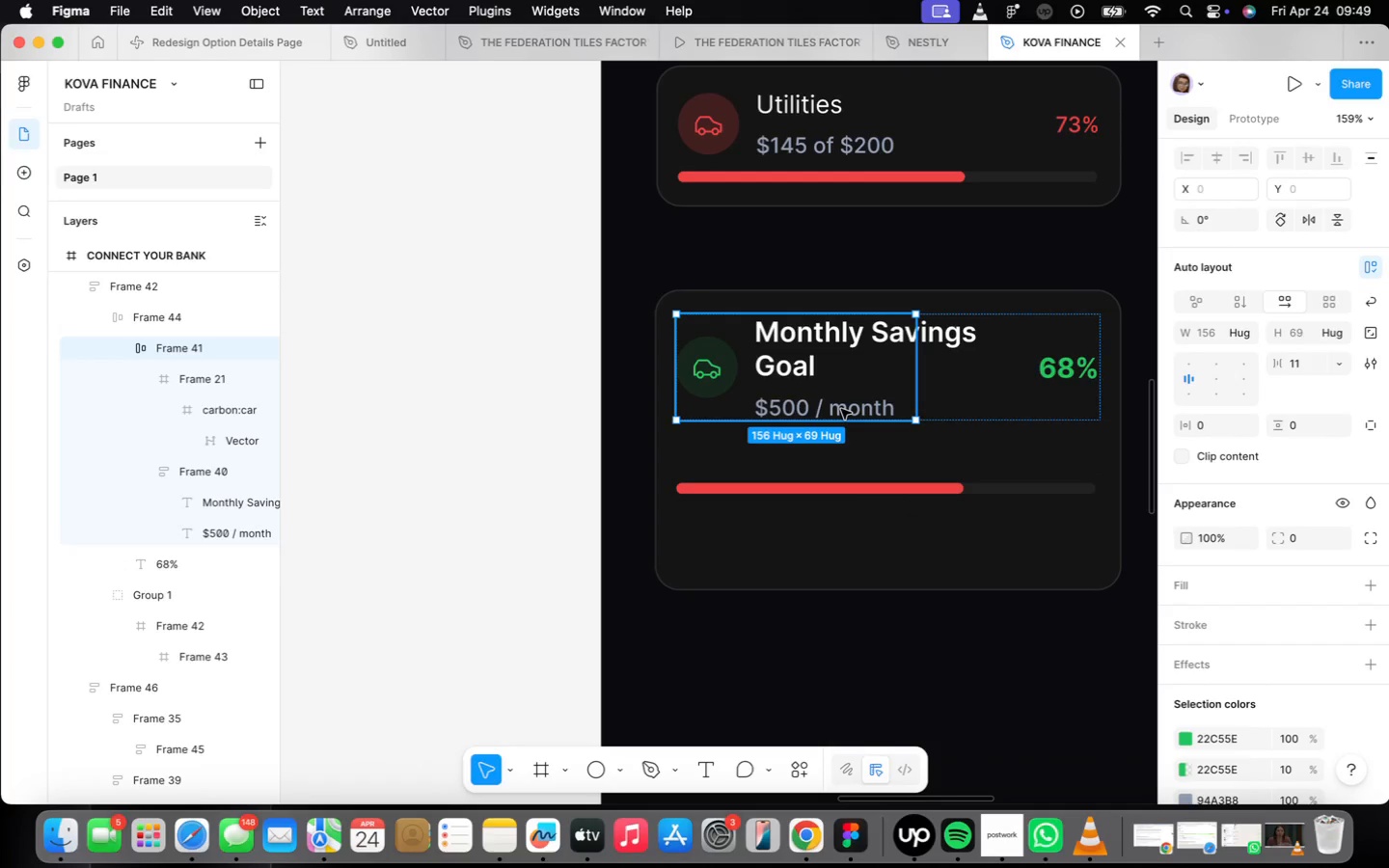 
triple_click([841, 409])
 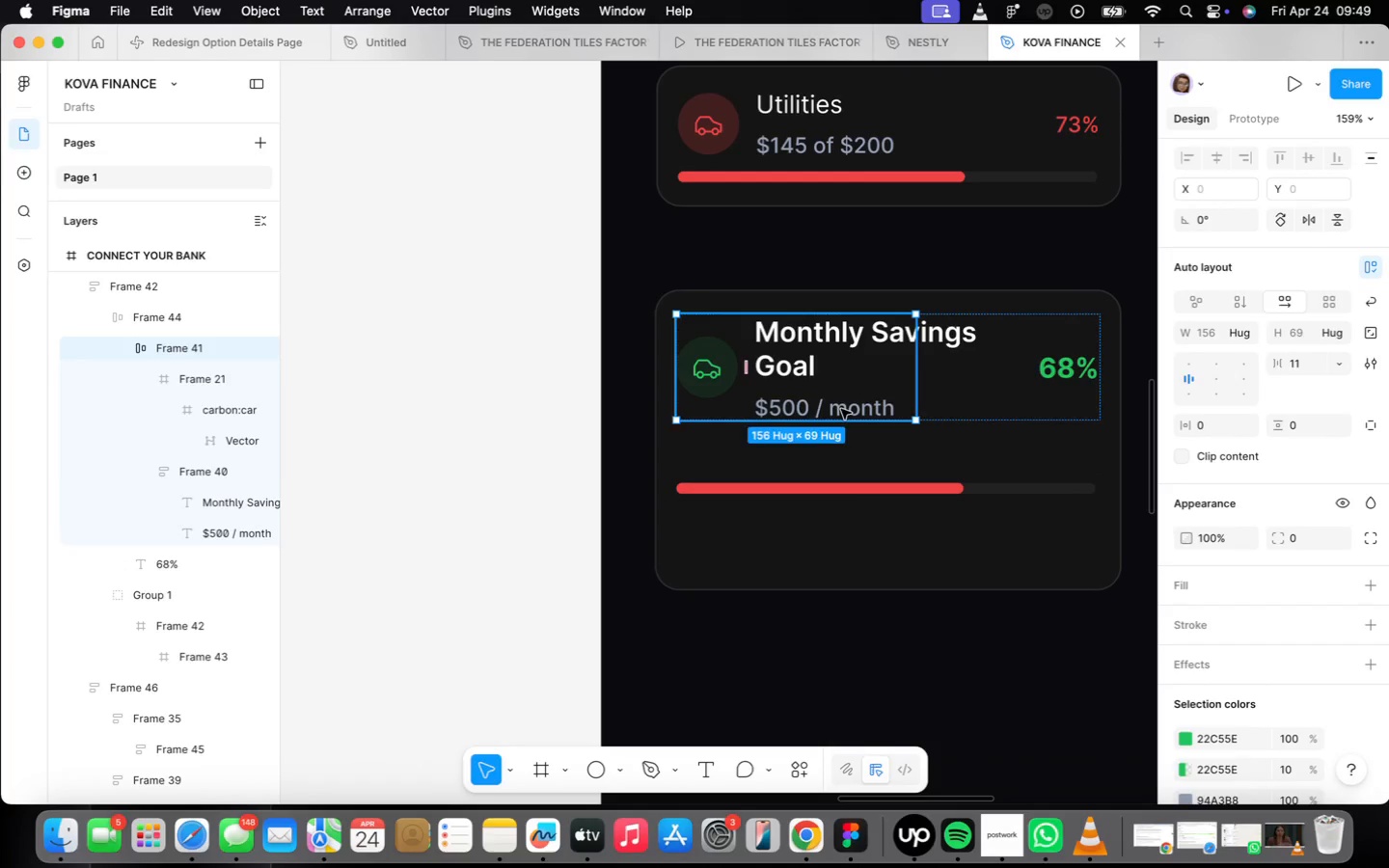 
triple_click([841, 409])
 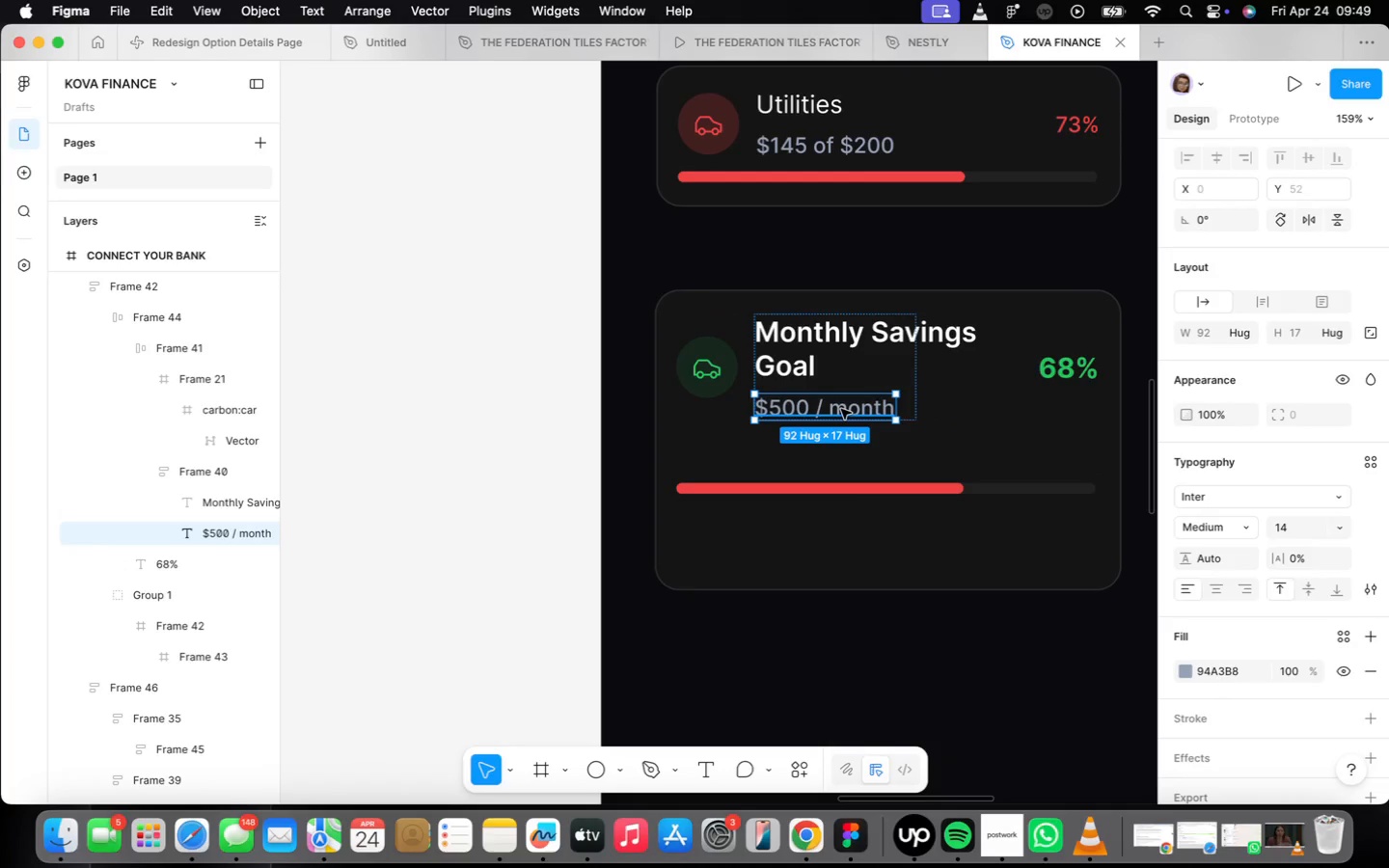 
hold_key(key=OptionLeft, duration=0.92)
left_click_drag(start_coordinate=[841, 409], to_coordinate=[858, 553])
 